 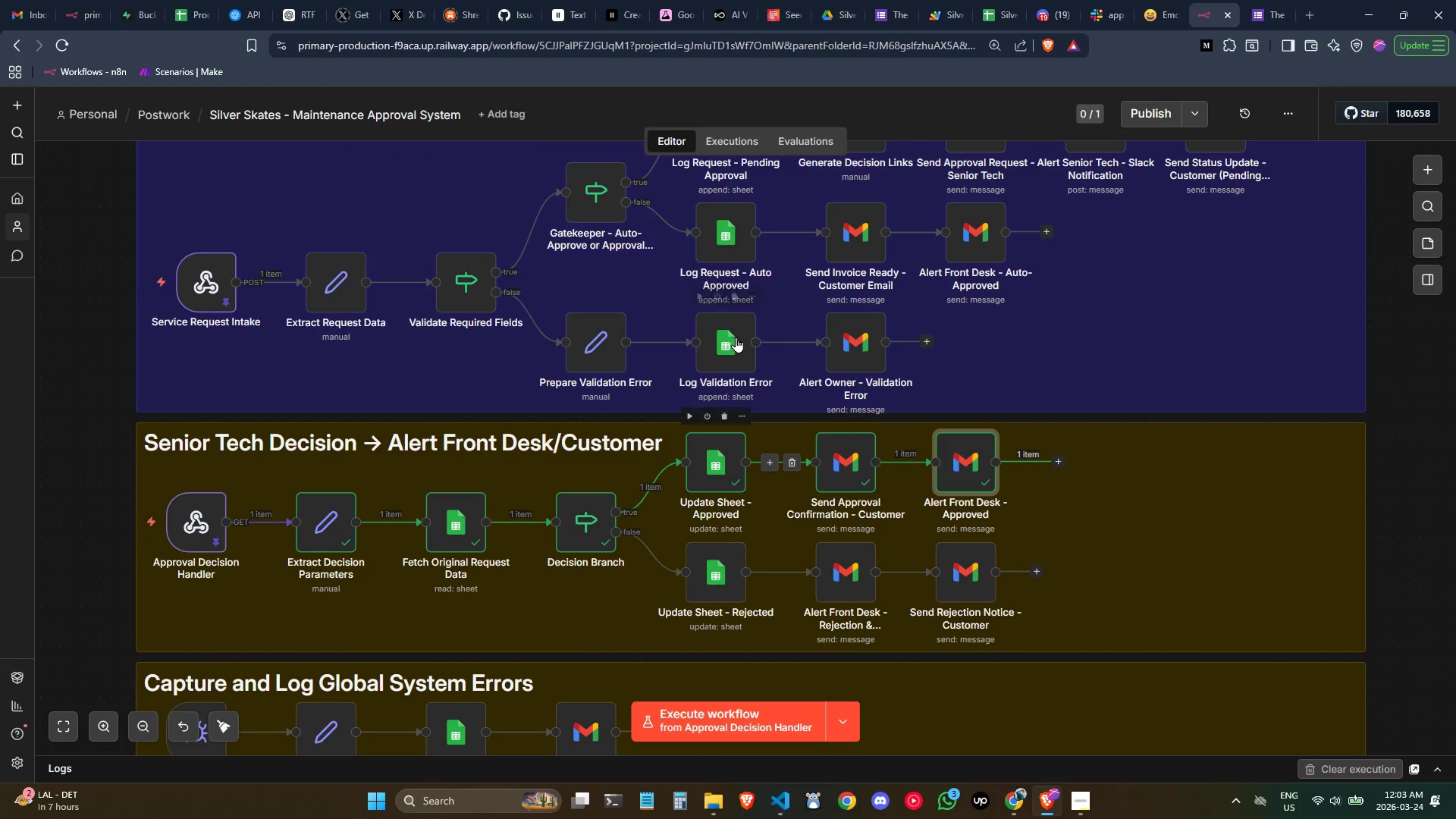 
scroll: coordinate [736, 337], scroll_direction: up, amount: 1.0
 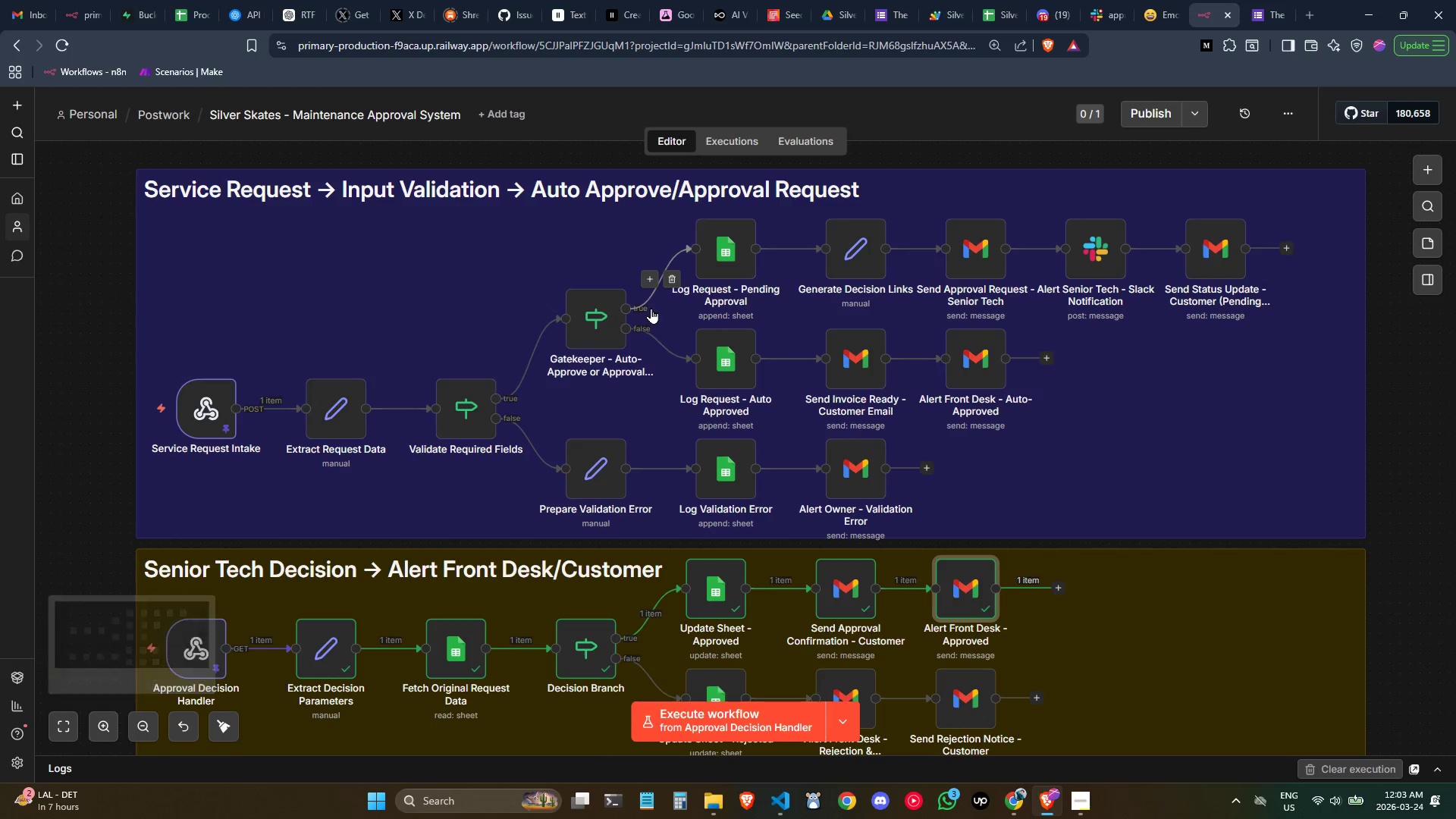 
scroll: coordinate [651, 308], scroll_direction: none, amount: 0.0
 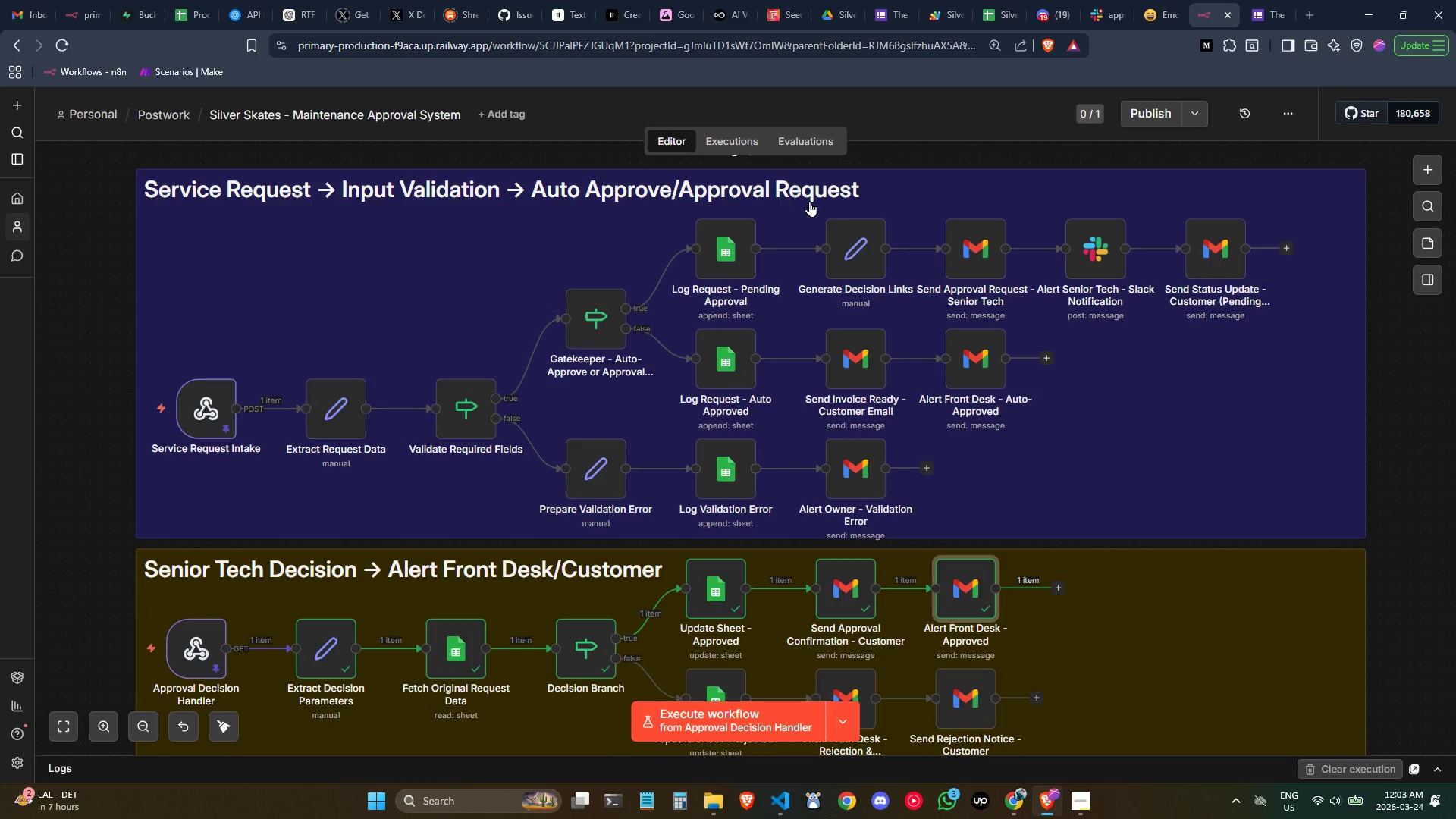 
double_click([809, 201])
 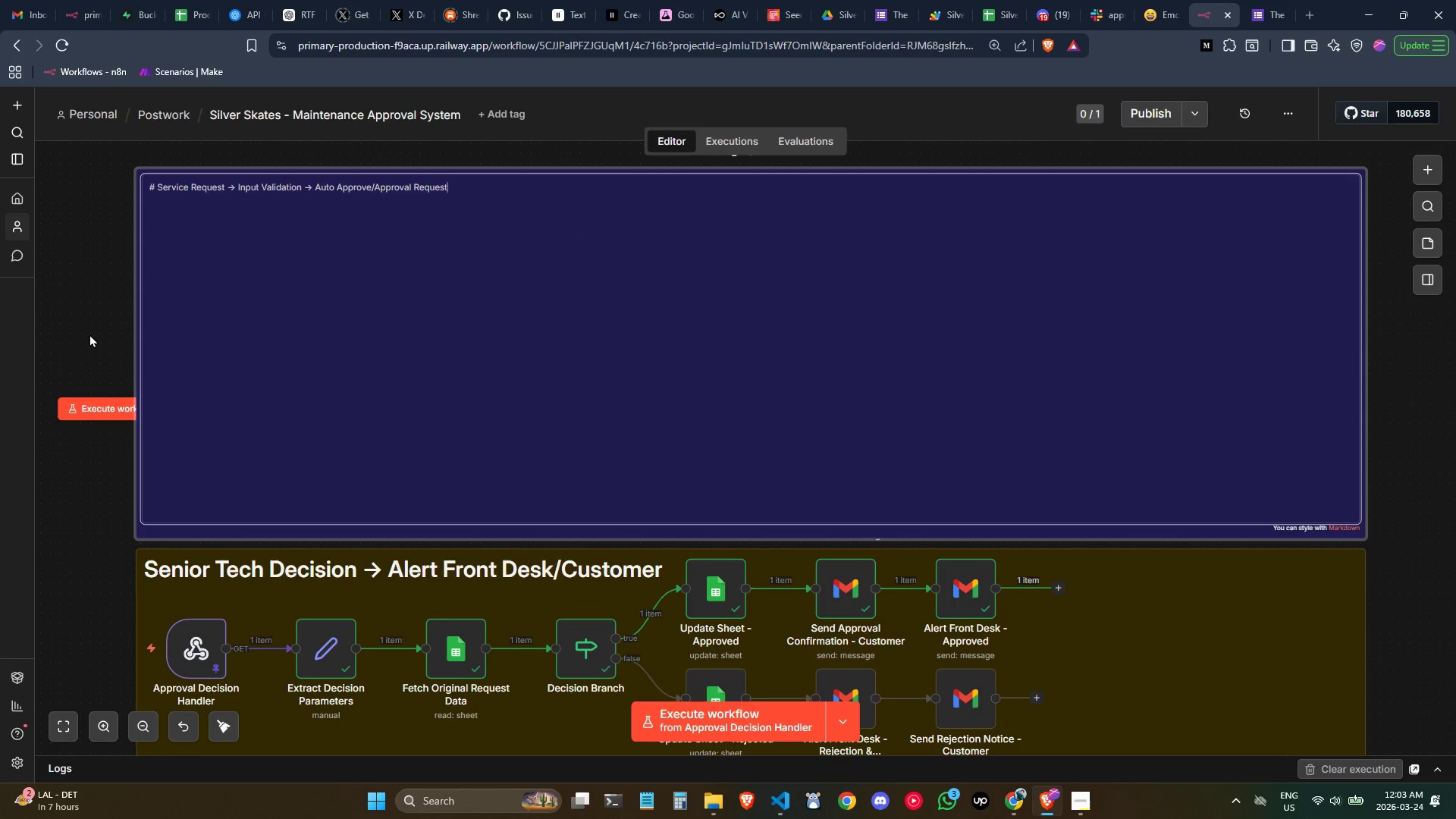 
left_click([1399, 403])
 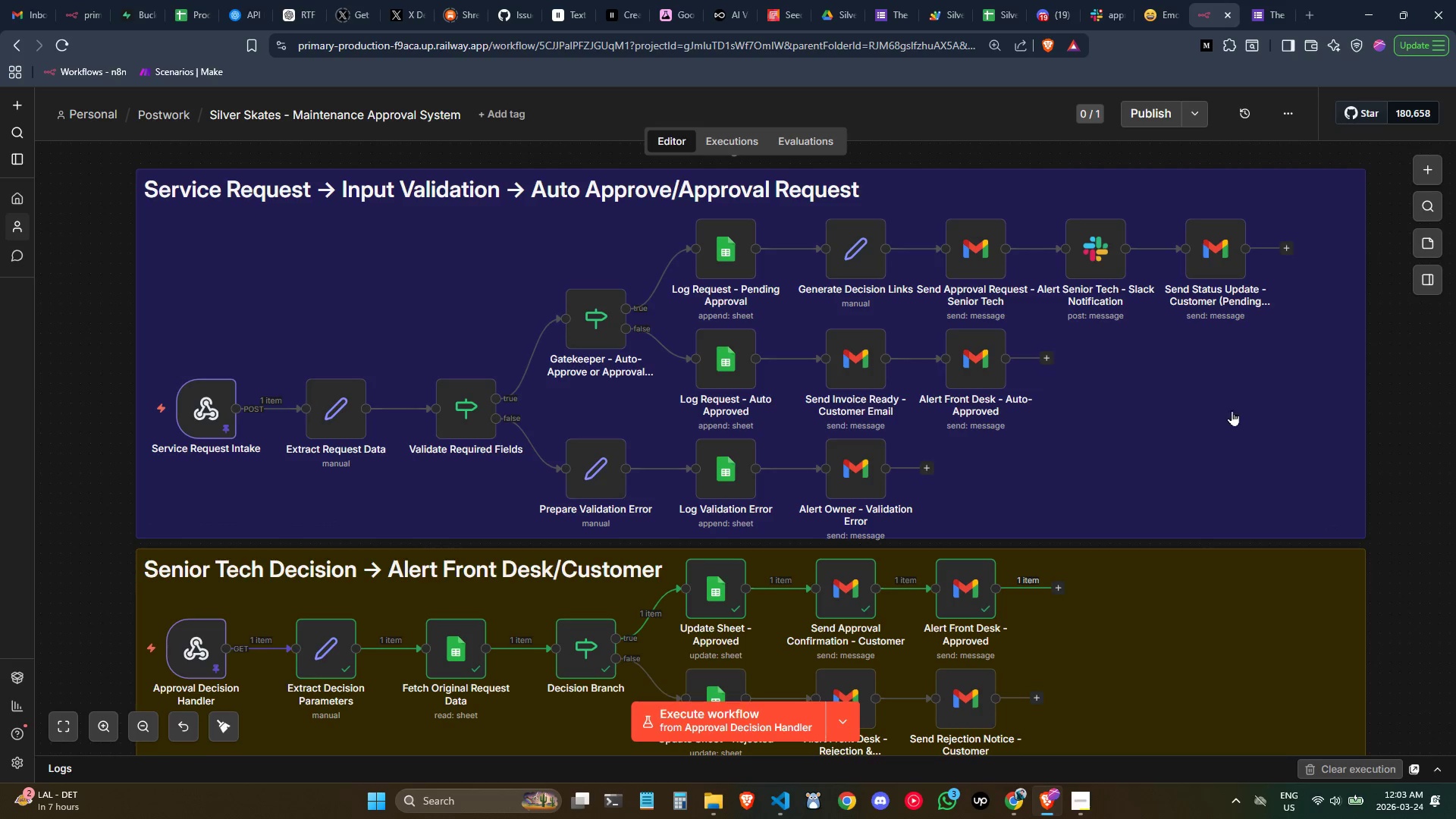 
scroll: coordinate [1111, 412], scroll_direction: down, amount: 1.0
 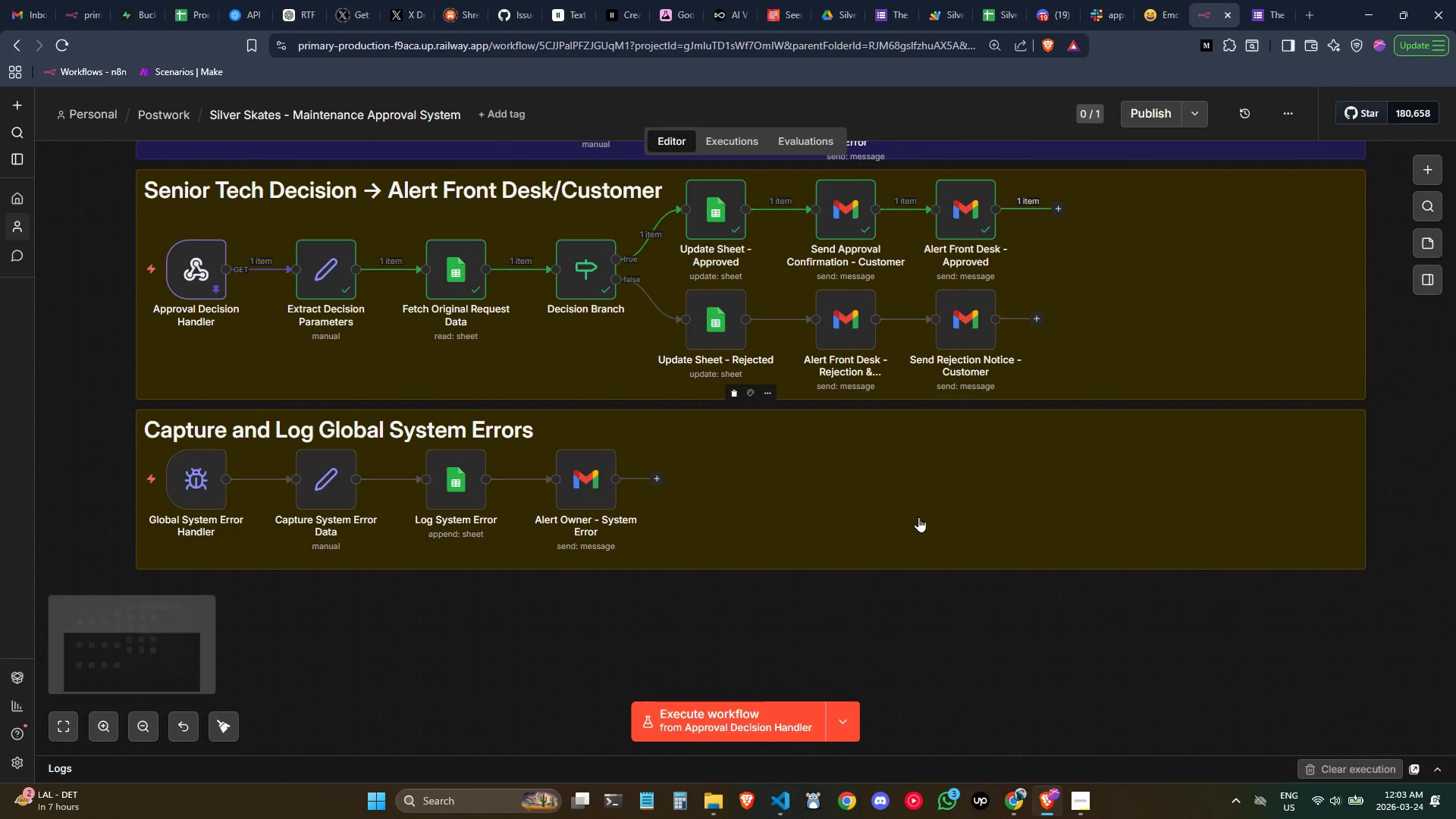 
scroll: coordinate [933, 504], scroll_direction: none, amount: 0.0
 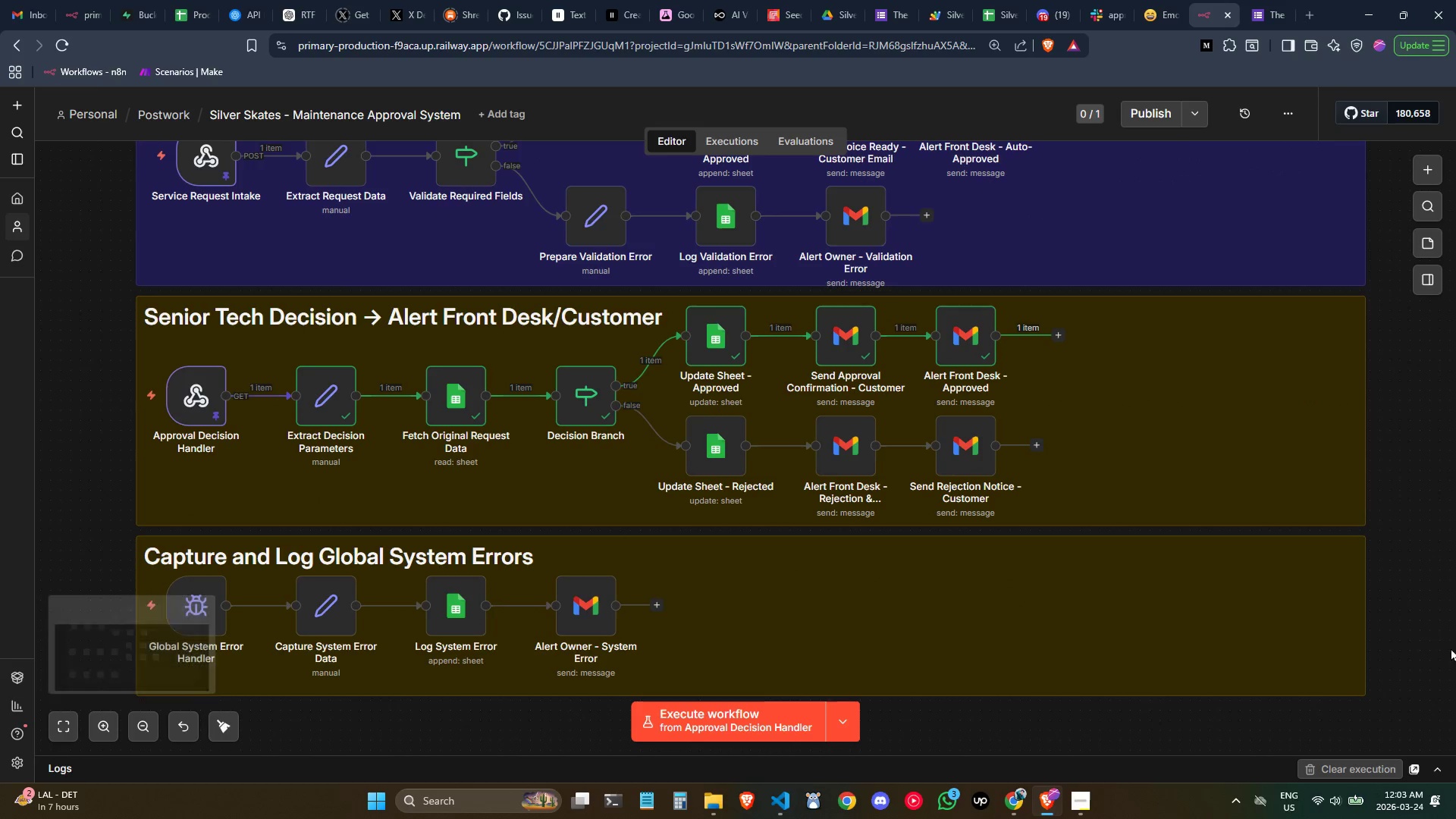 
key(Meta+Shift+S)
 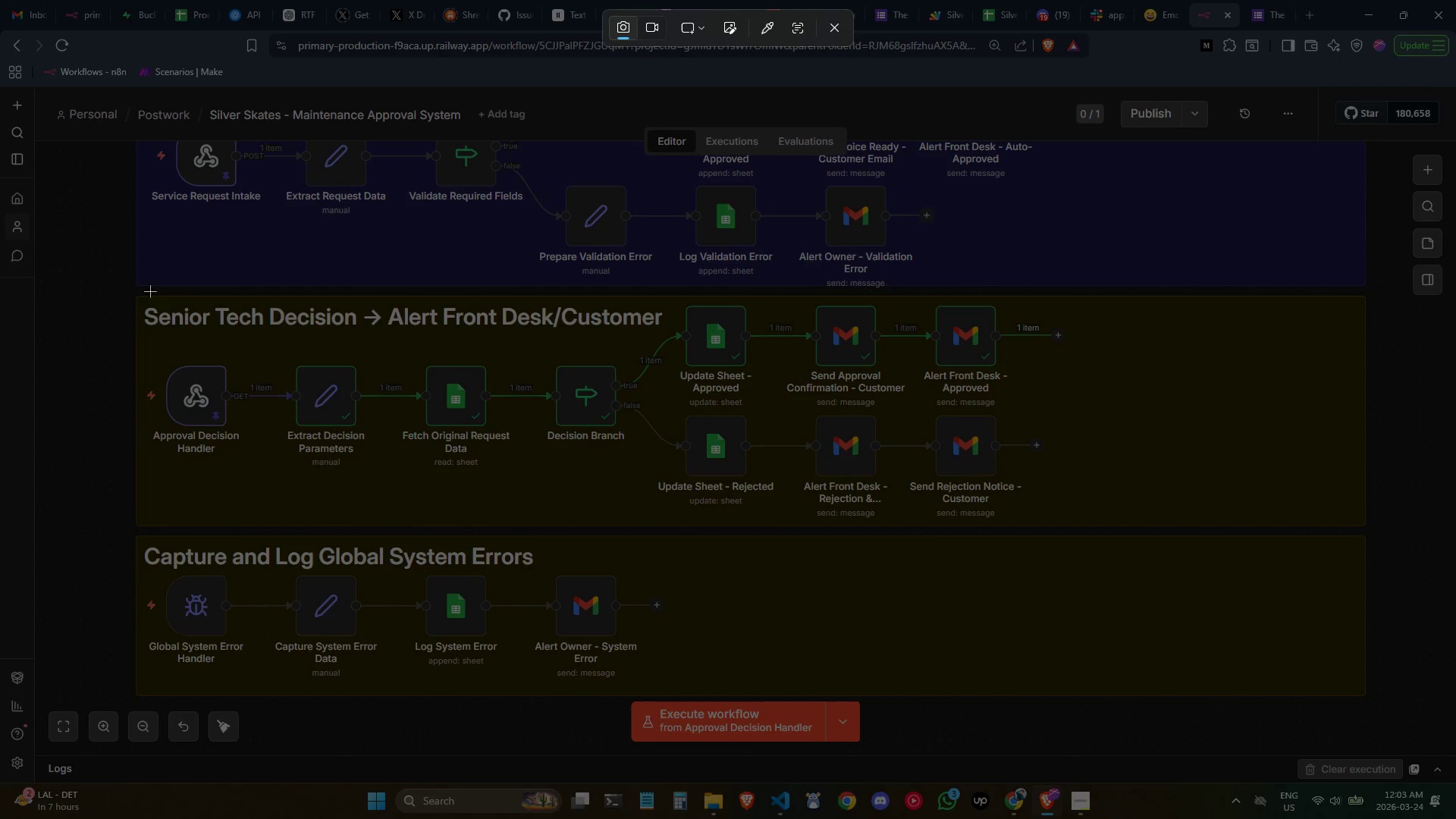 
left_click_drag(start_coordinate=[125, 283], to_coordinate=[1382, 542])
 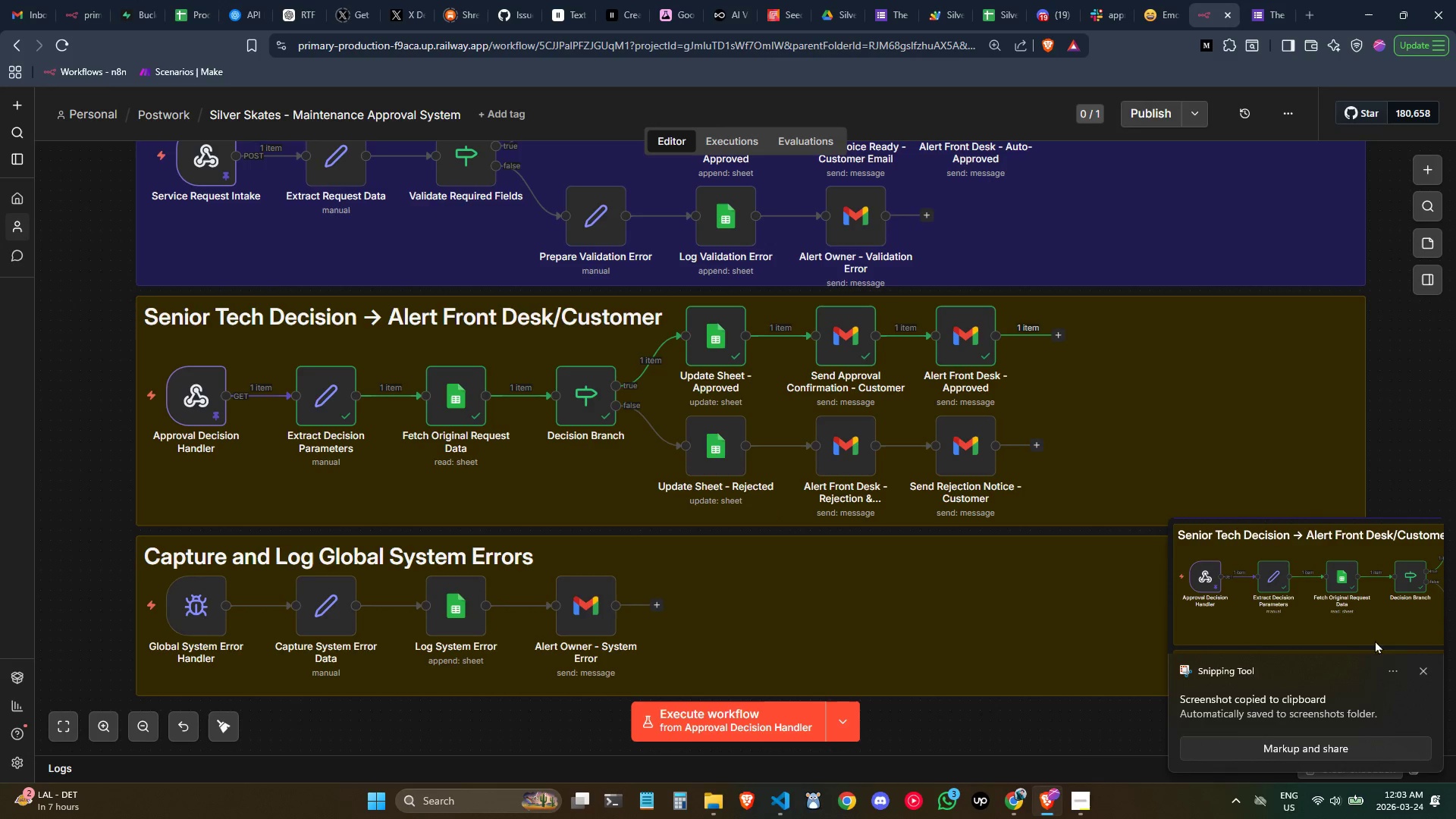 
left_click([1426, 667])
 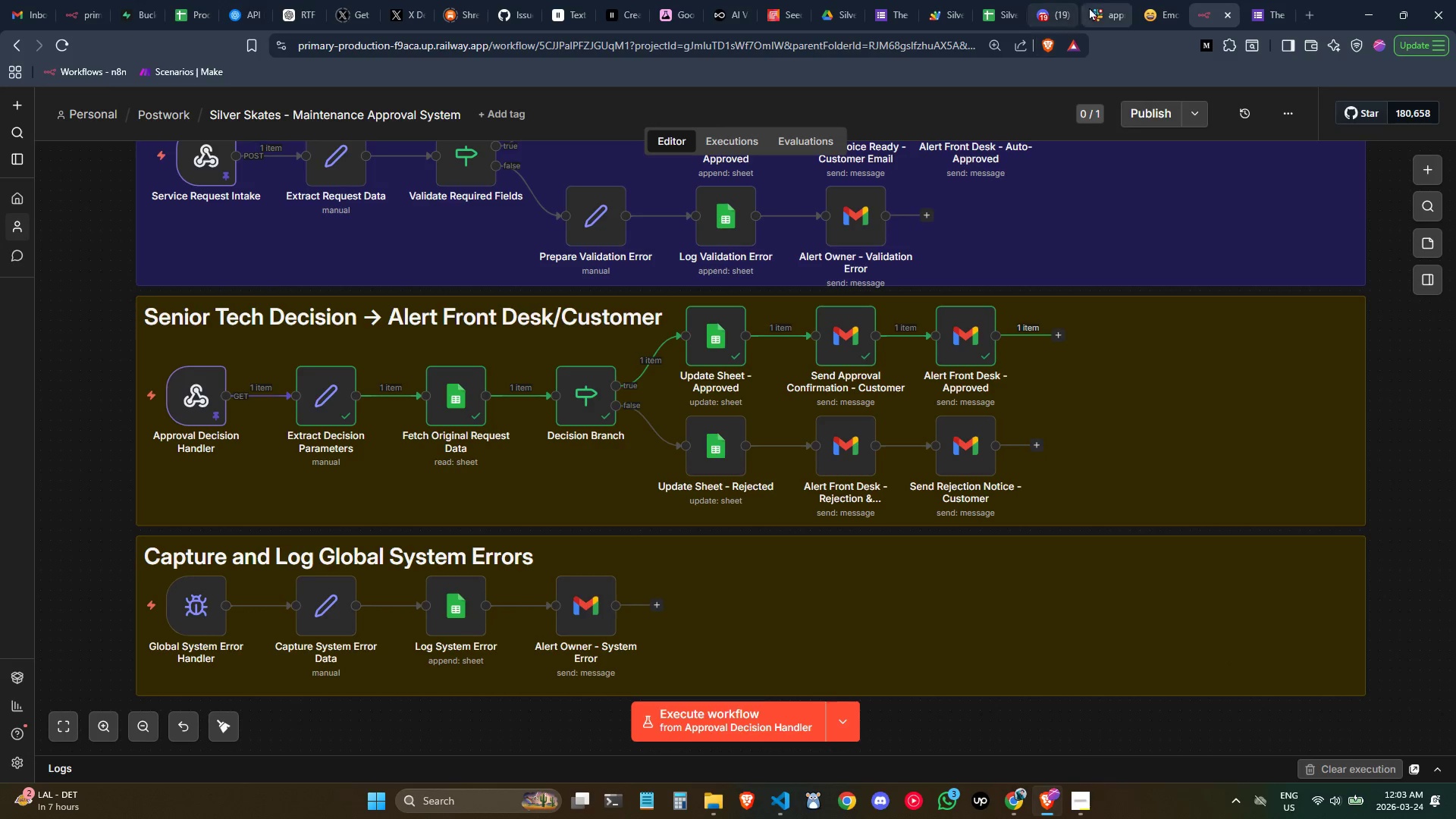 
left_click([1098, 5])
 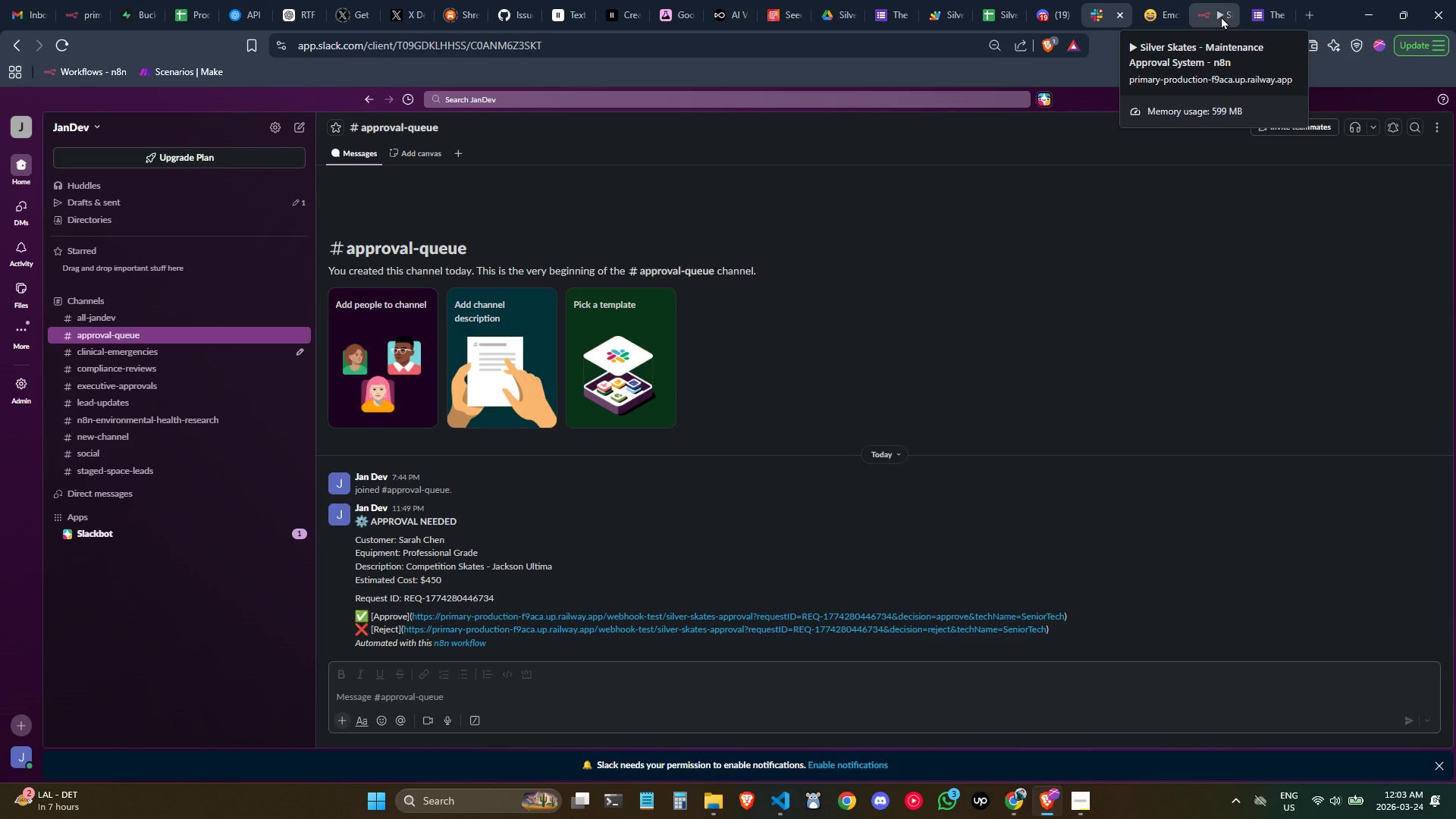 
left_click([1221, 16])
 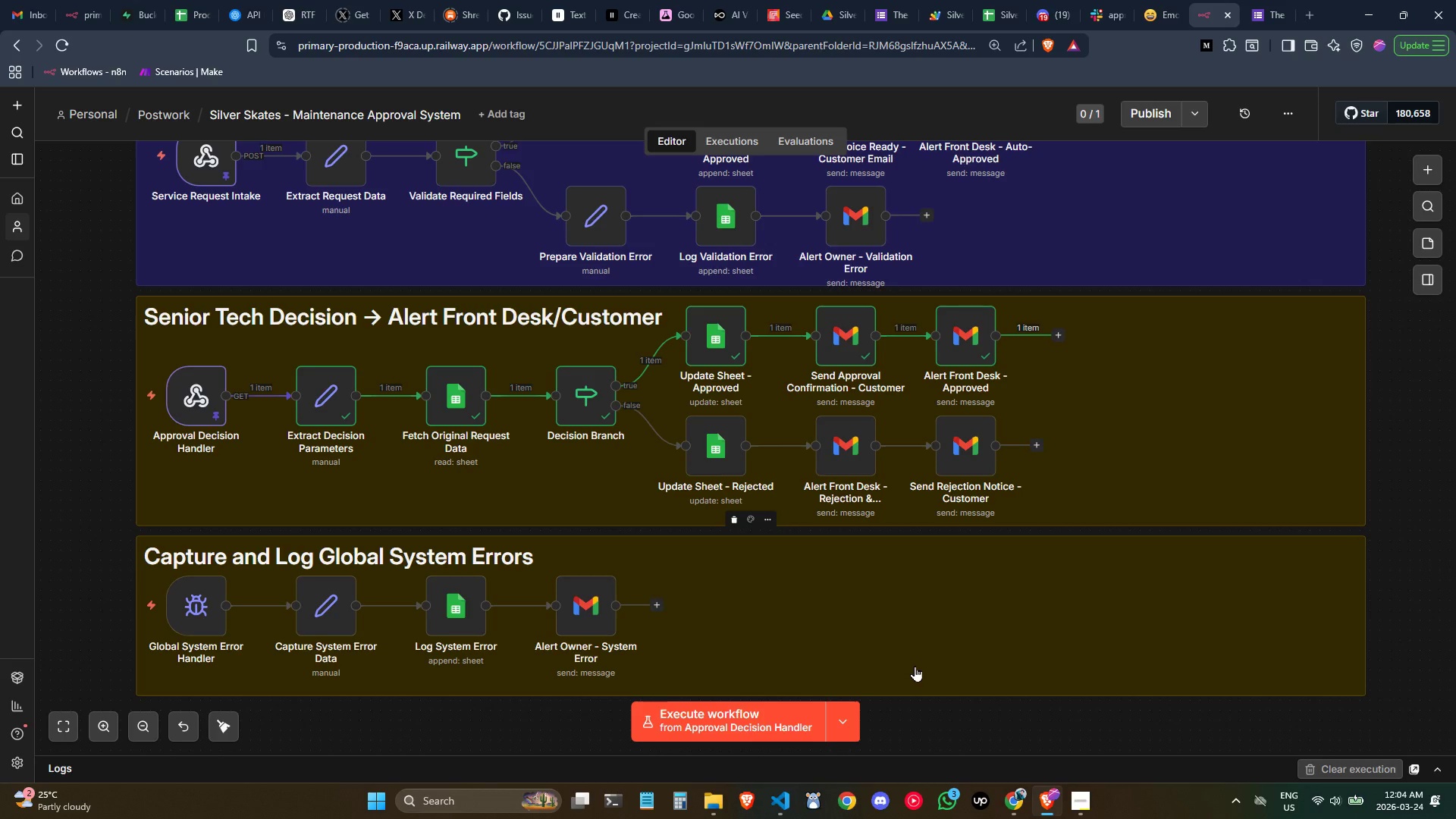 
wait(21.78)
 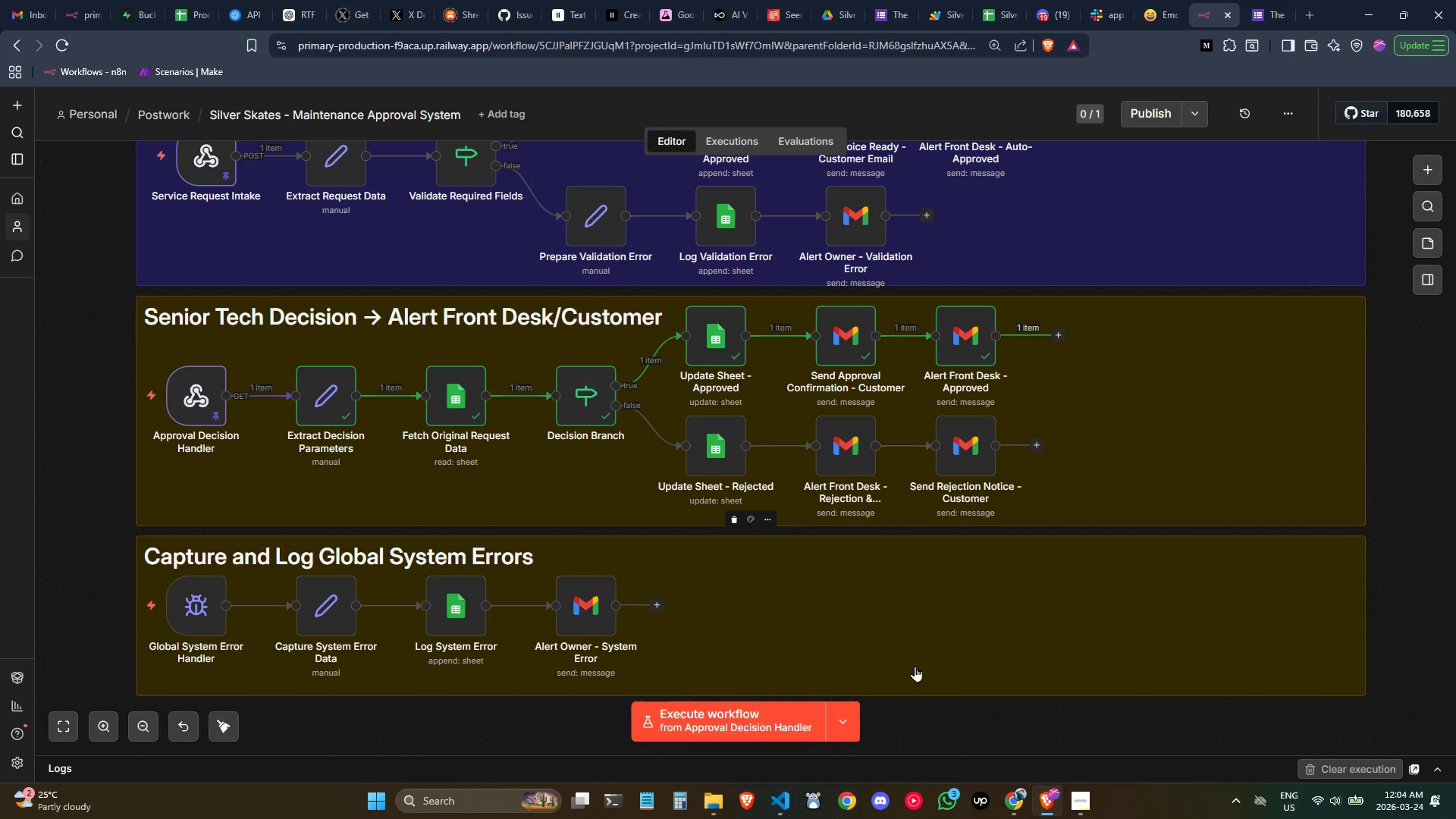 
scroll: coordinate [883, 589], scroll_direction: up, amount: 1.0
 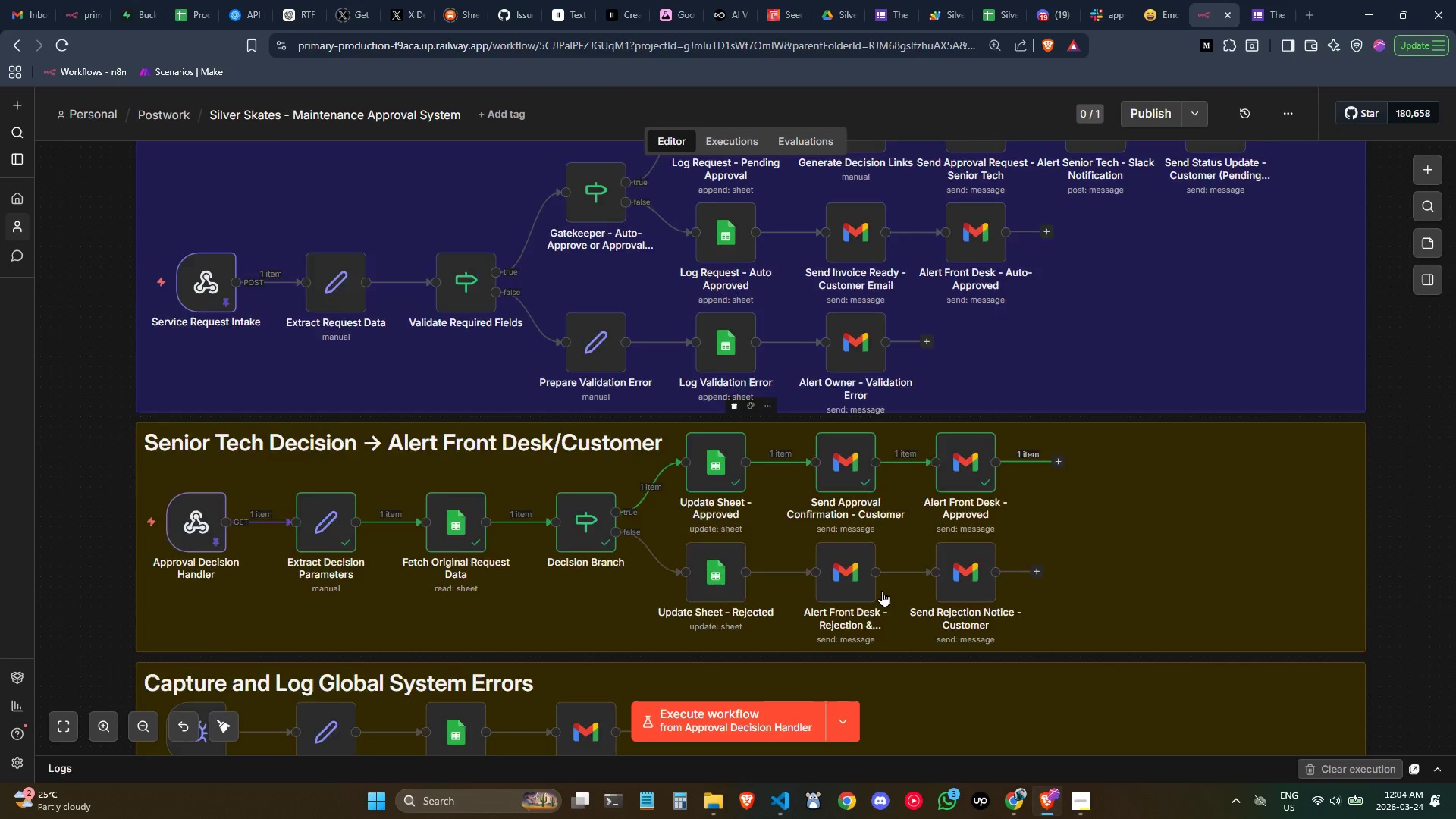 
scroll: coordinate [882, 591], scroll_direction: none, amount: 0.0
 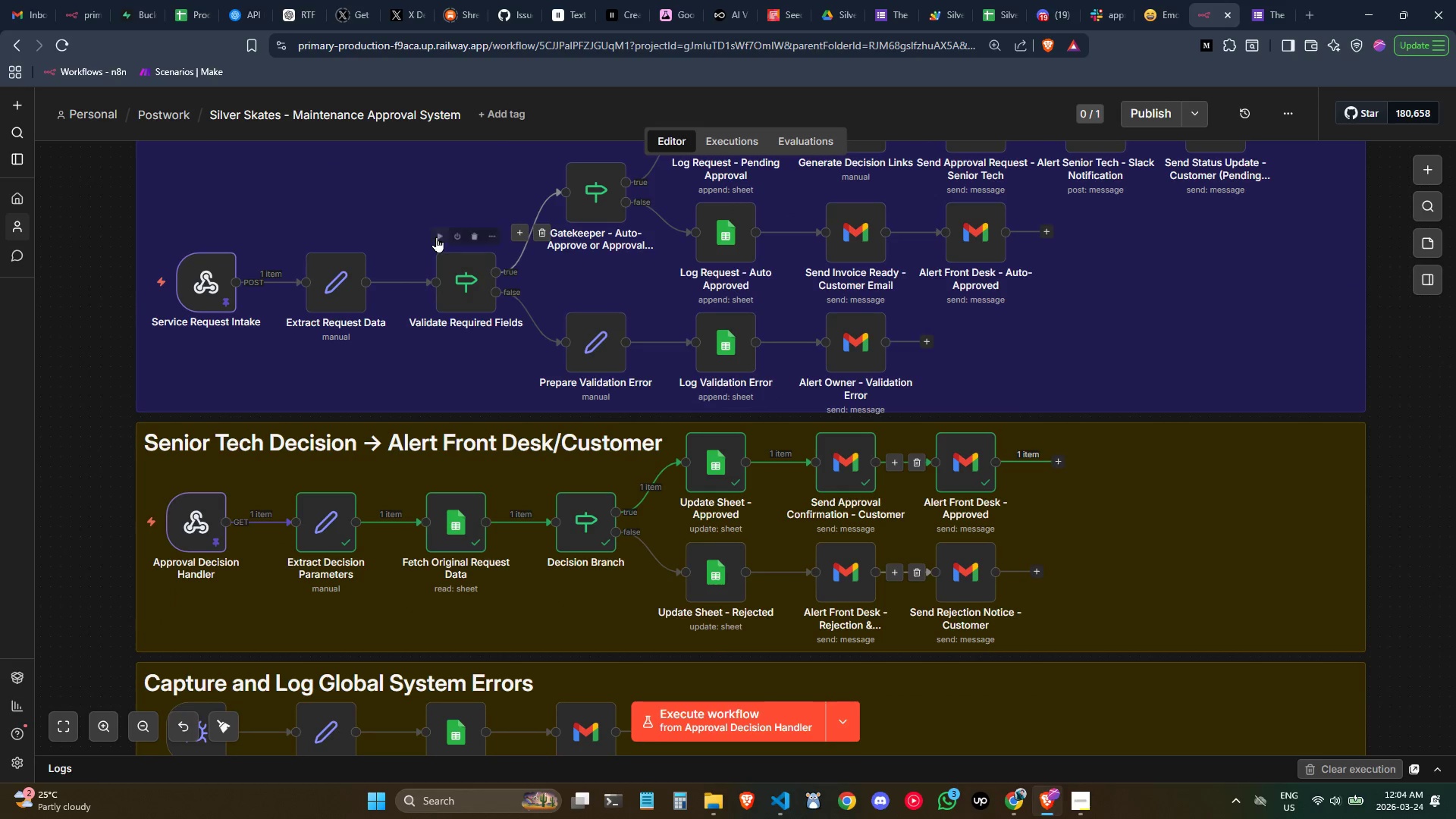 
left_click([24, 0])
 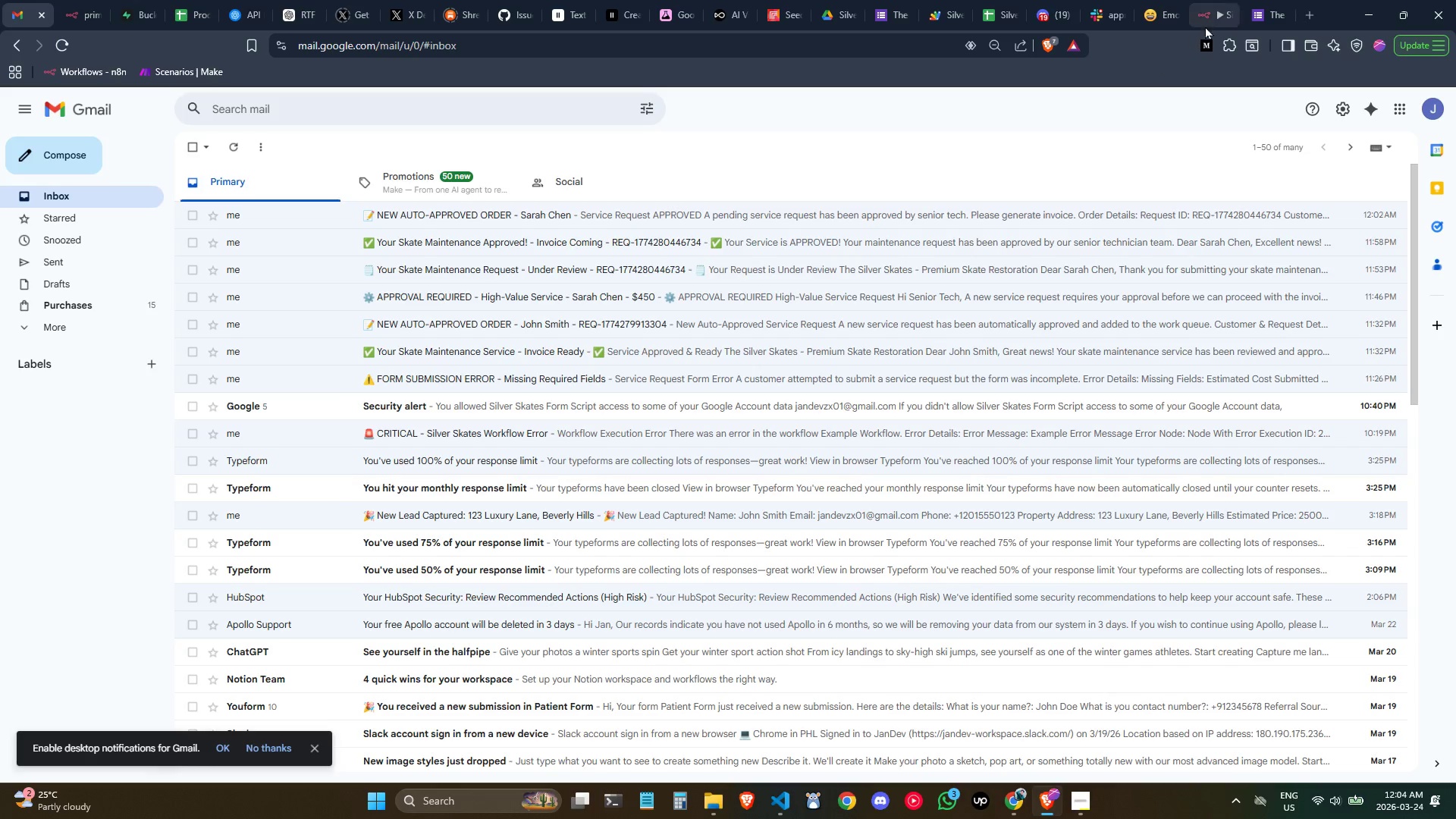 
left_click([1209, 11])
 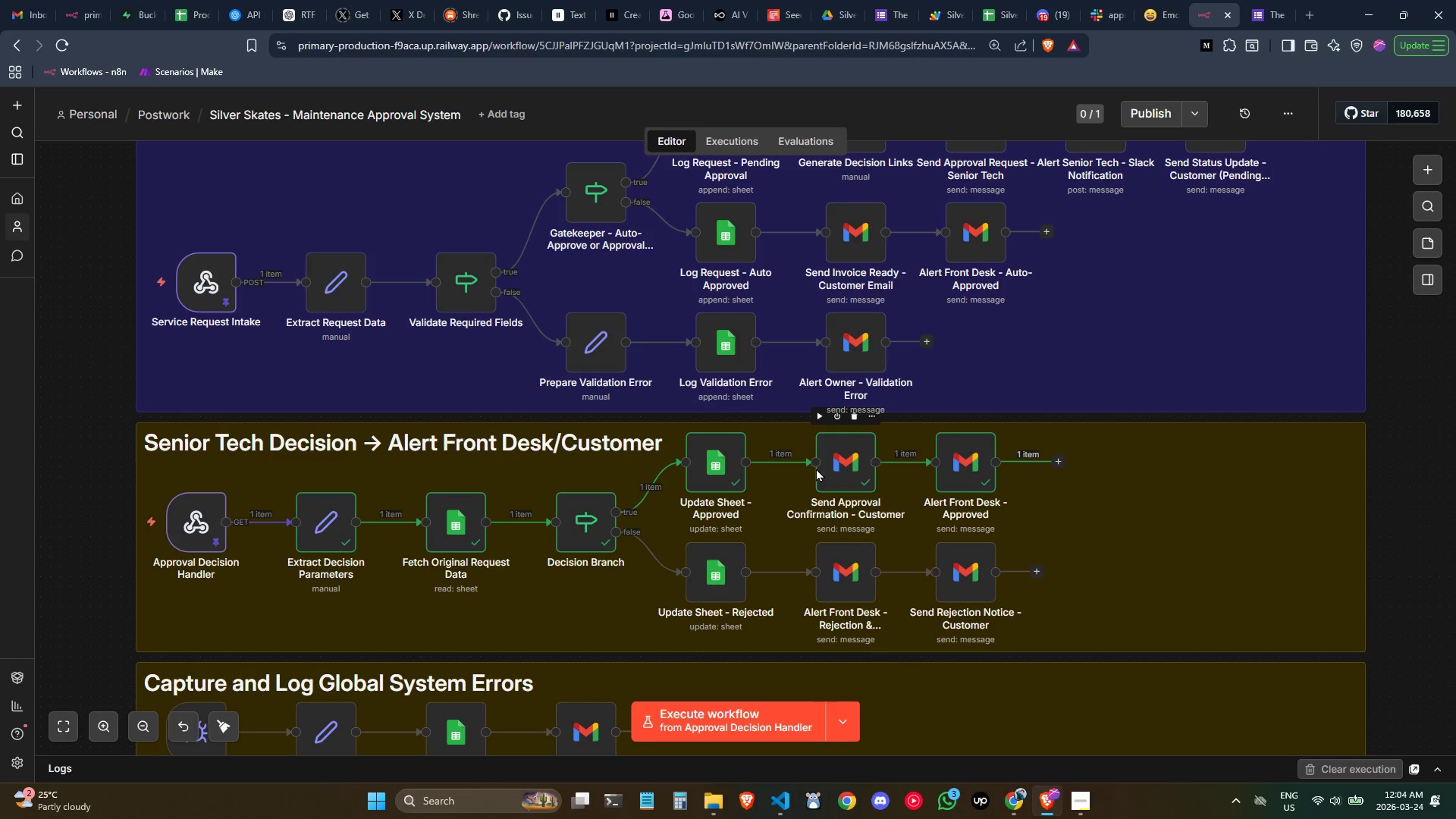 
scroll: coordinate [861, 492], scroll_direction: none, amount: 0.0
 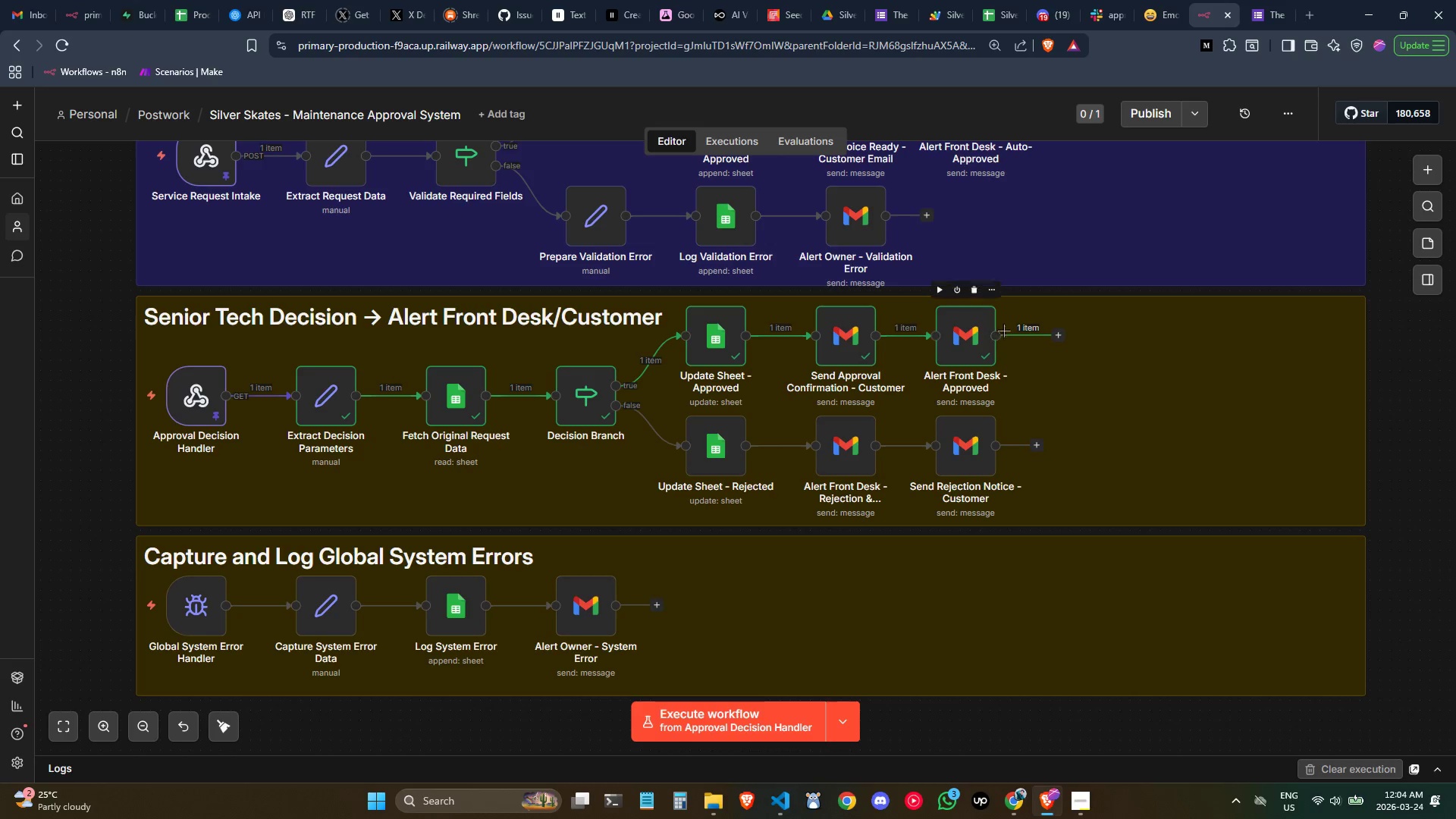 
left_click([993, 14])
 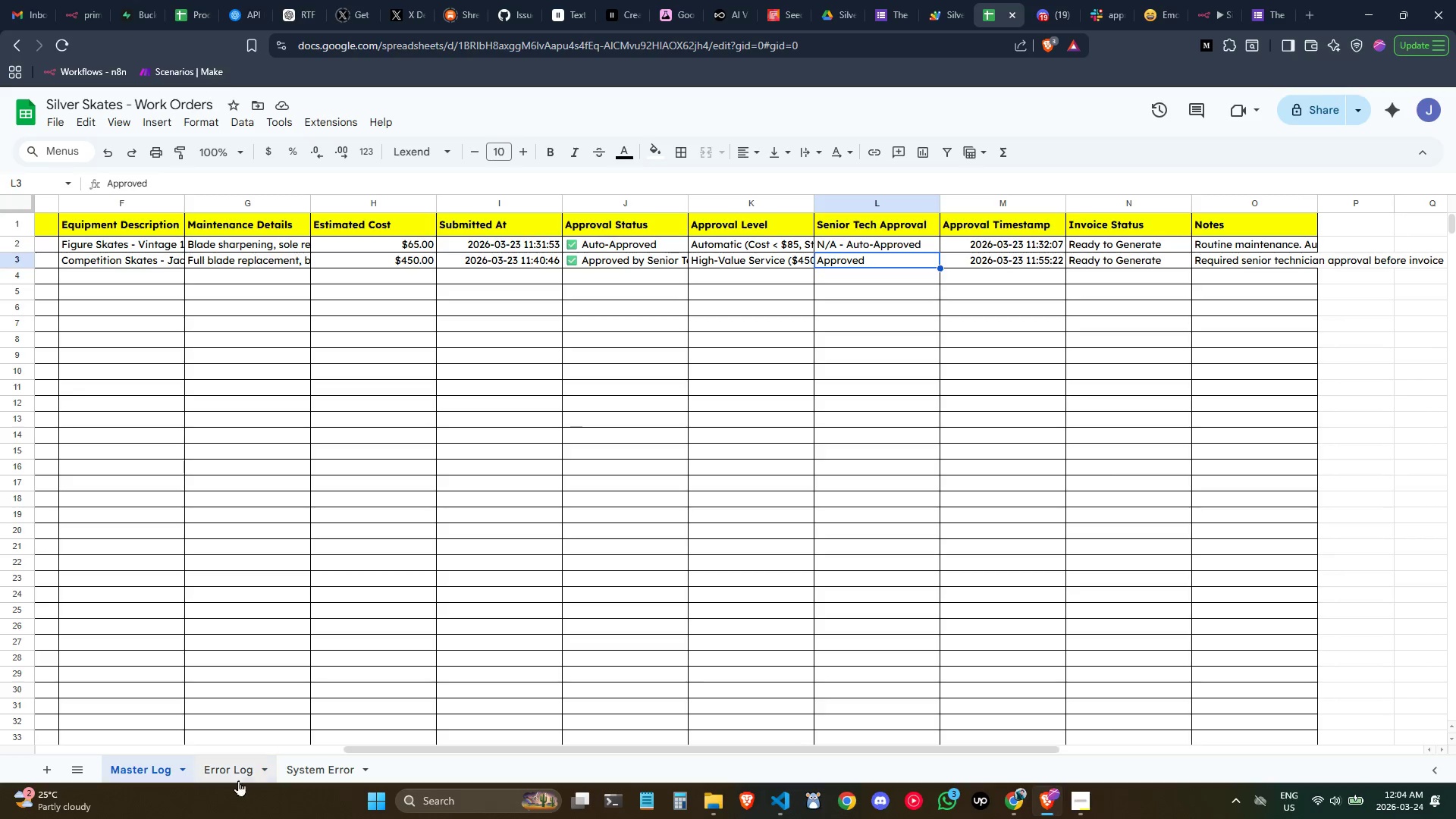 
left_click([236, 774])
 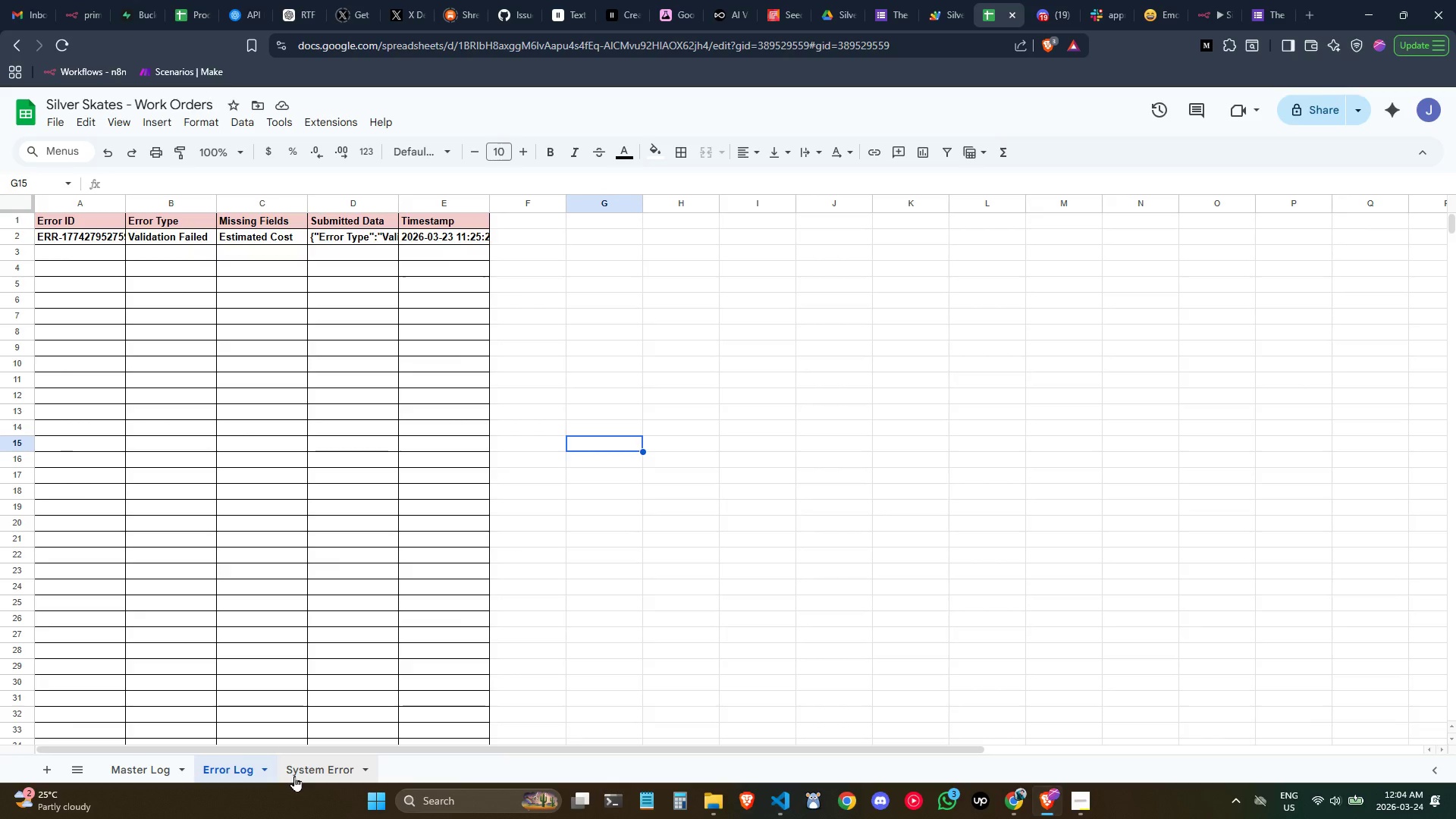 
left_click([294, 776])
 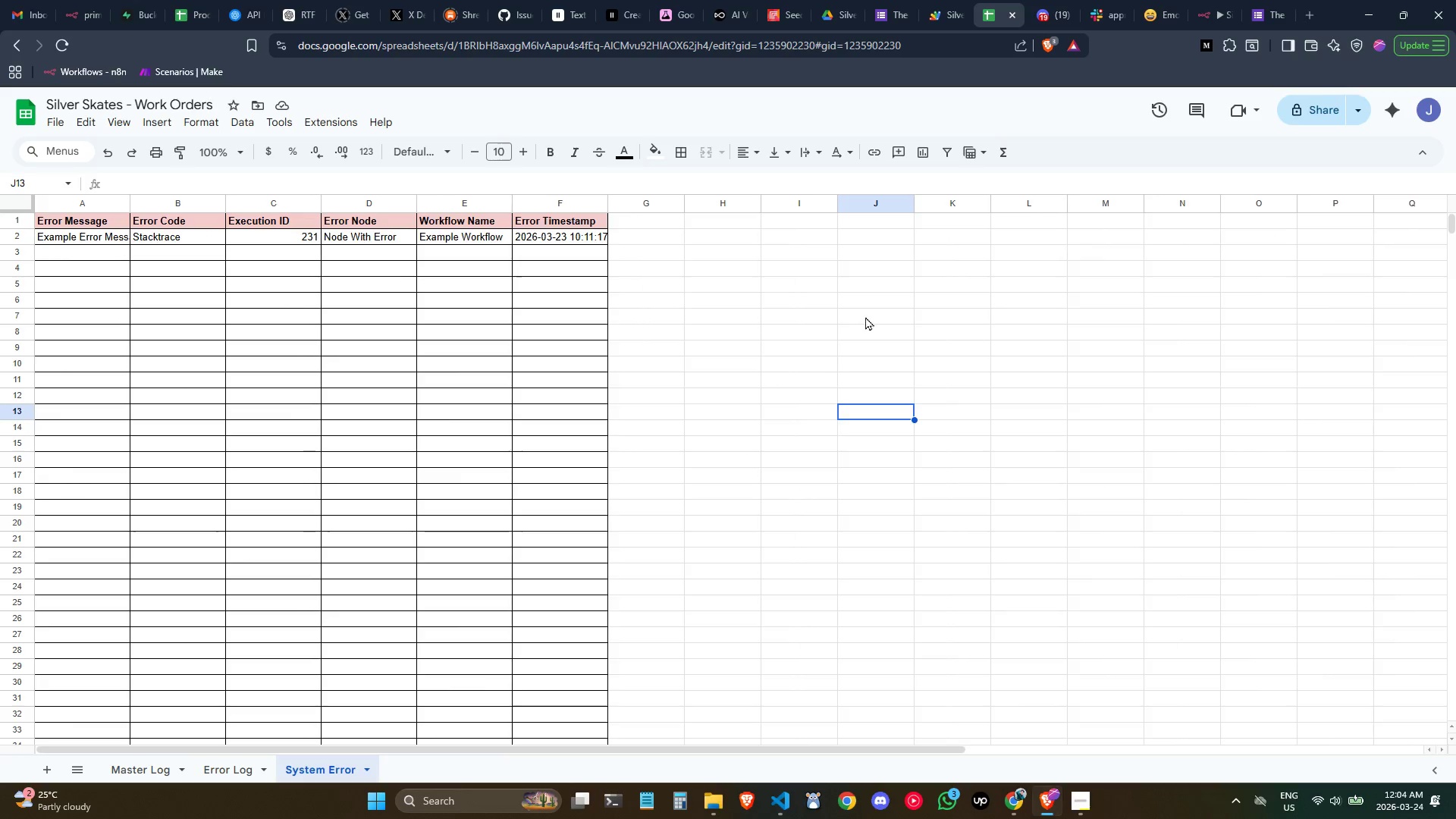 
left_click([874, 315])
 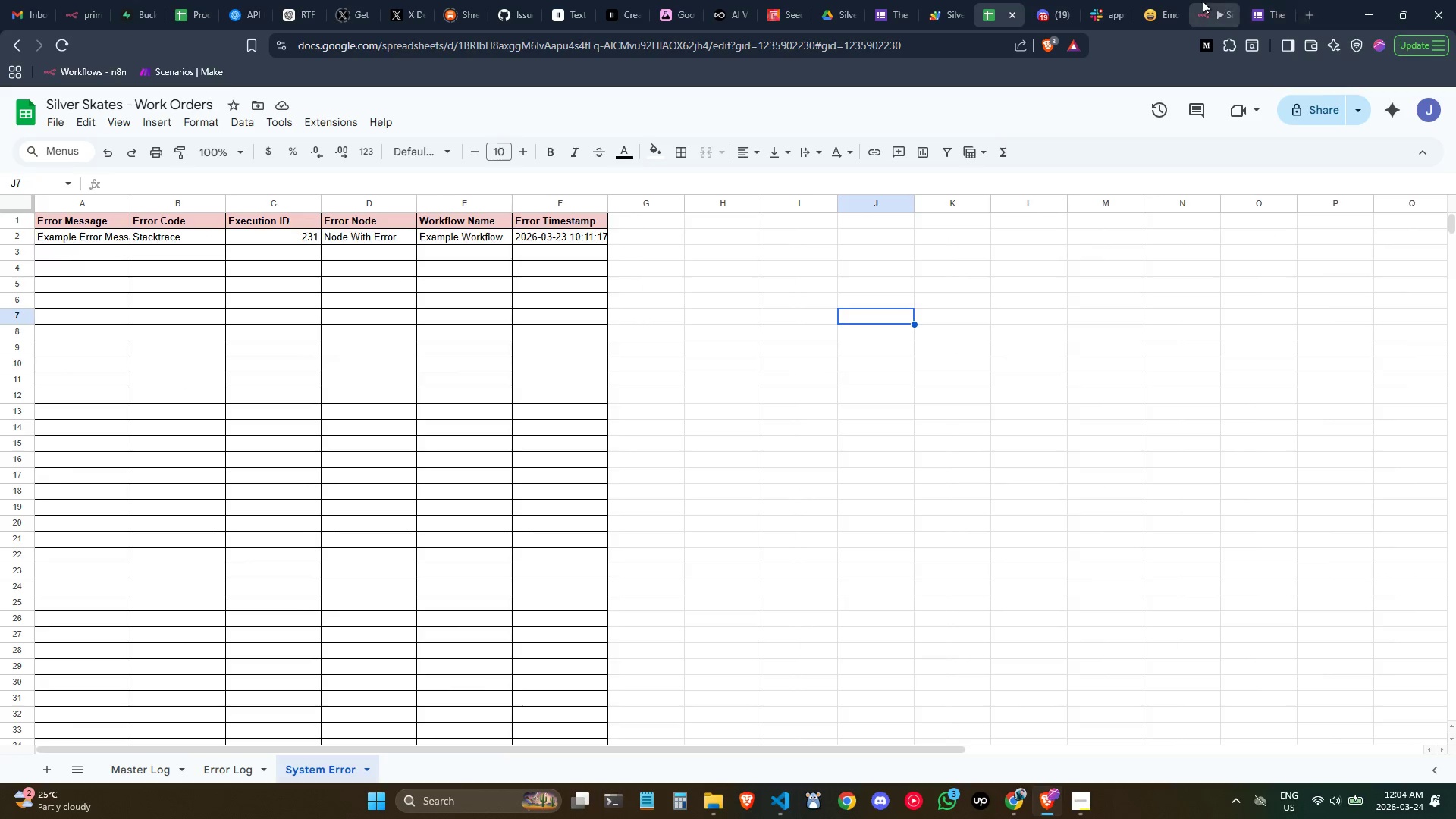 
left_click([1203, 0])
 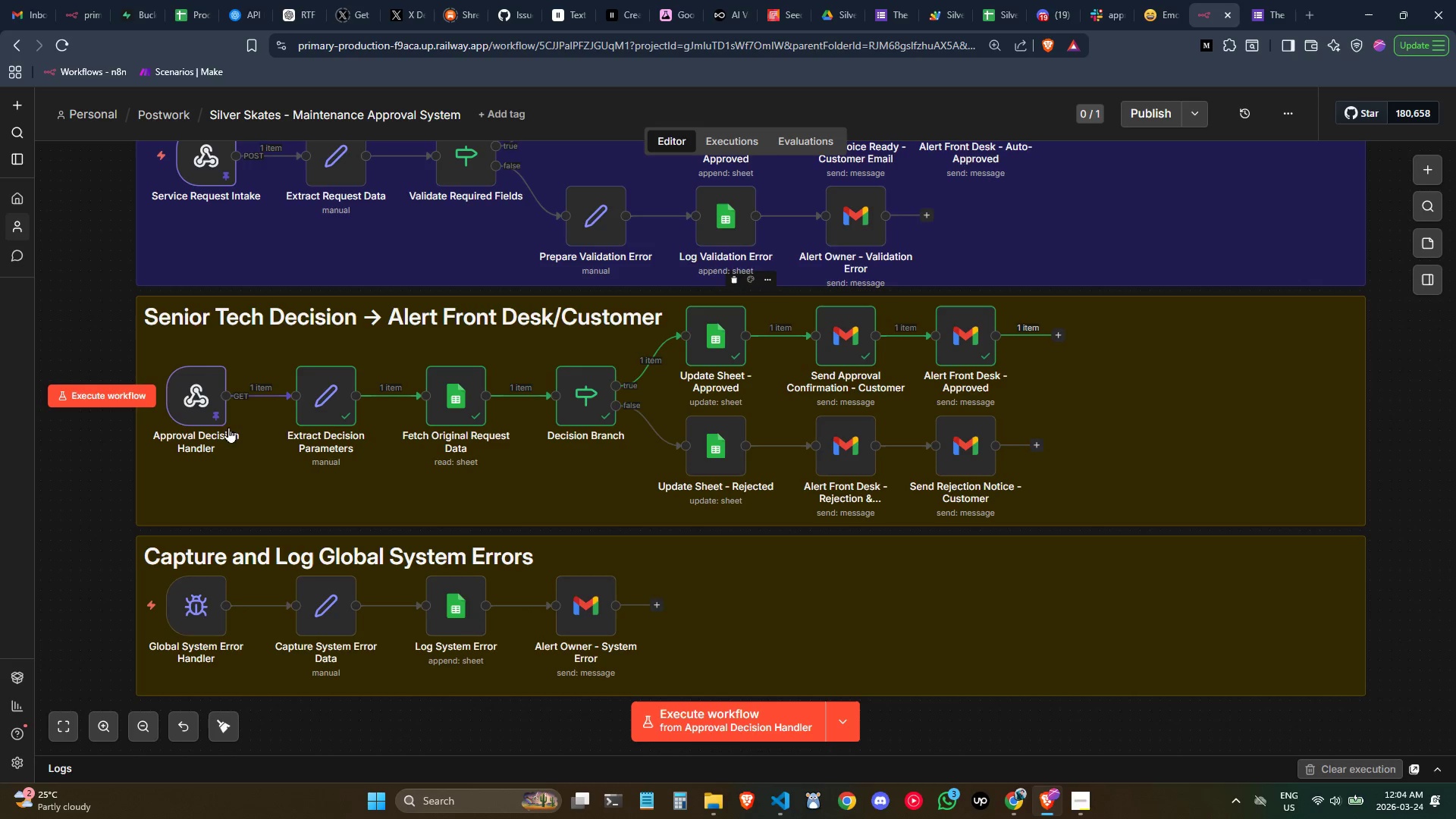 
wait(8.16)
 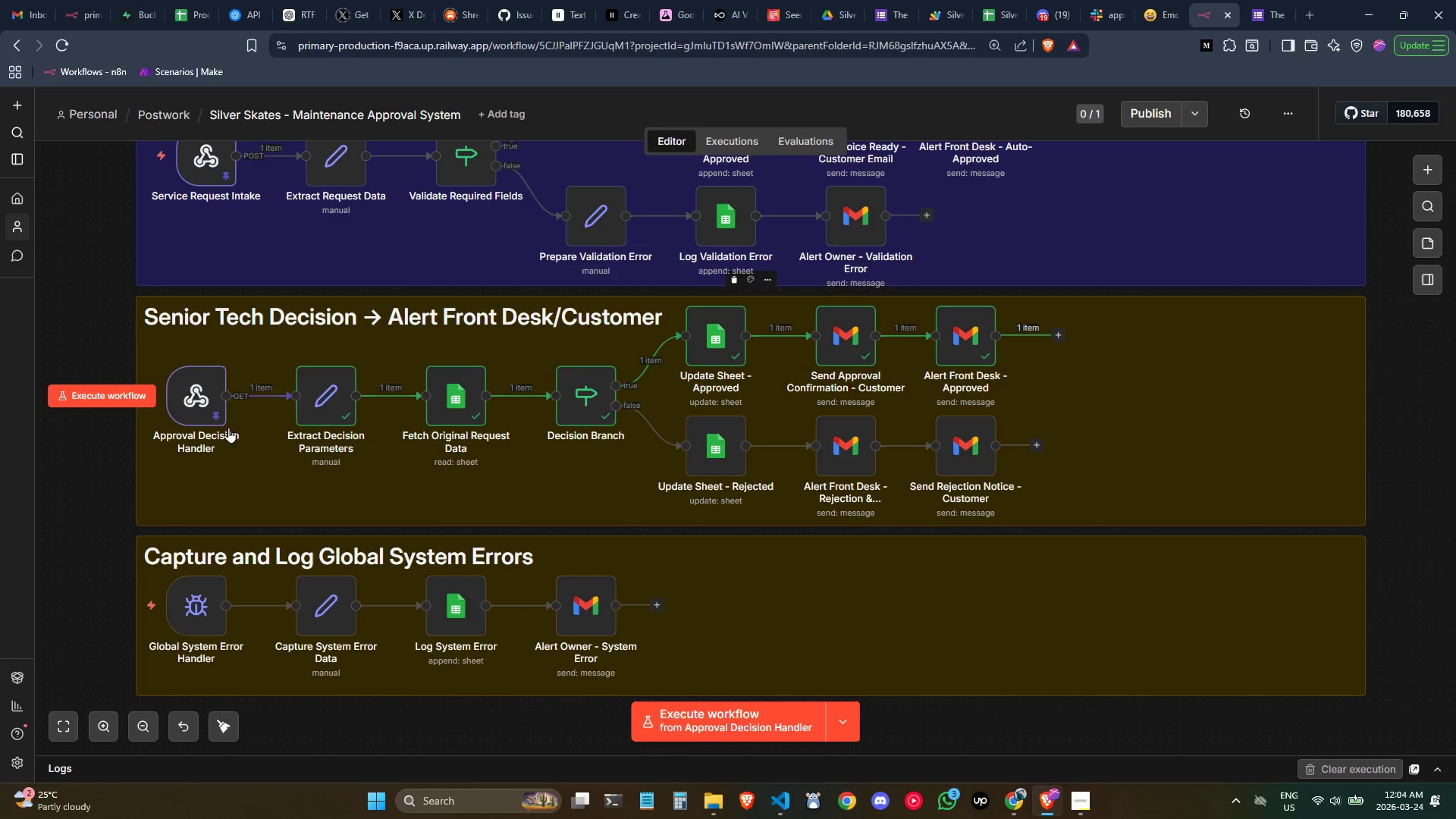 
scroll: coordinate [378, 374], scroll_direction: none, amount: 0.0
 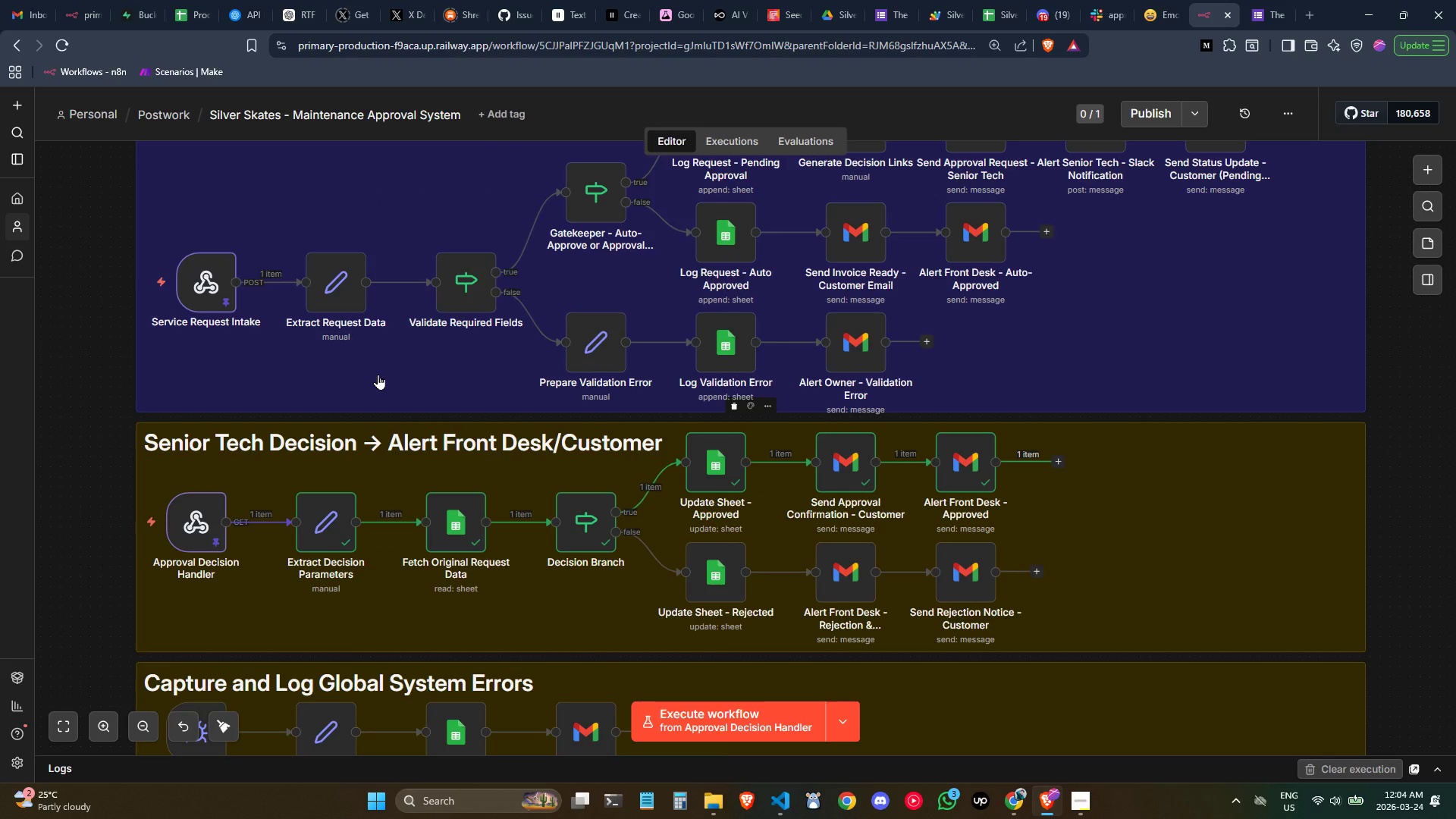 
scroll: coordinate [378, 374], scroll_direction: up, amount: 1.0
 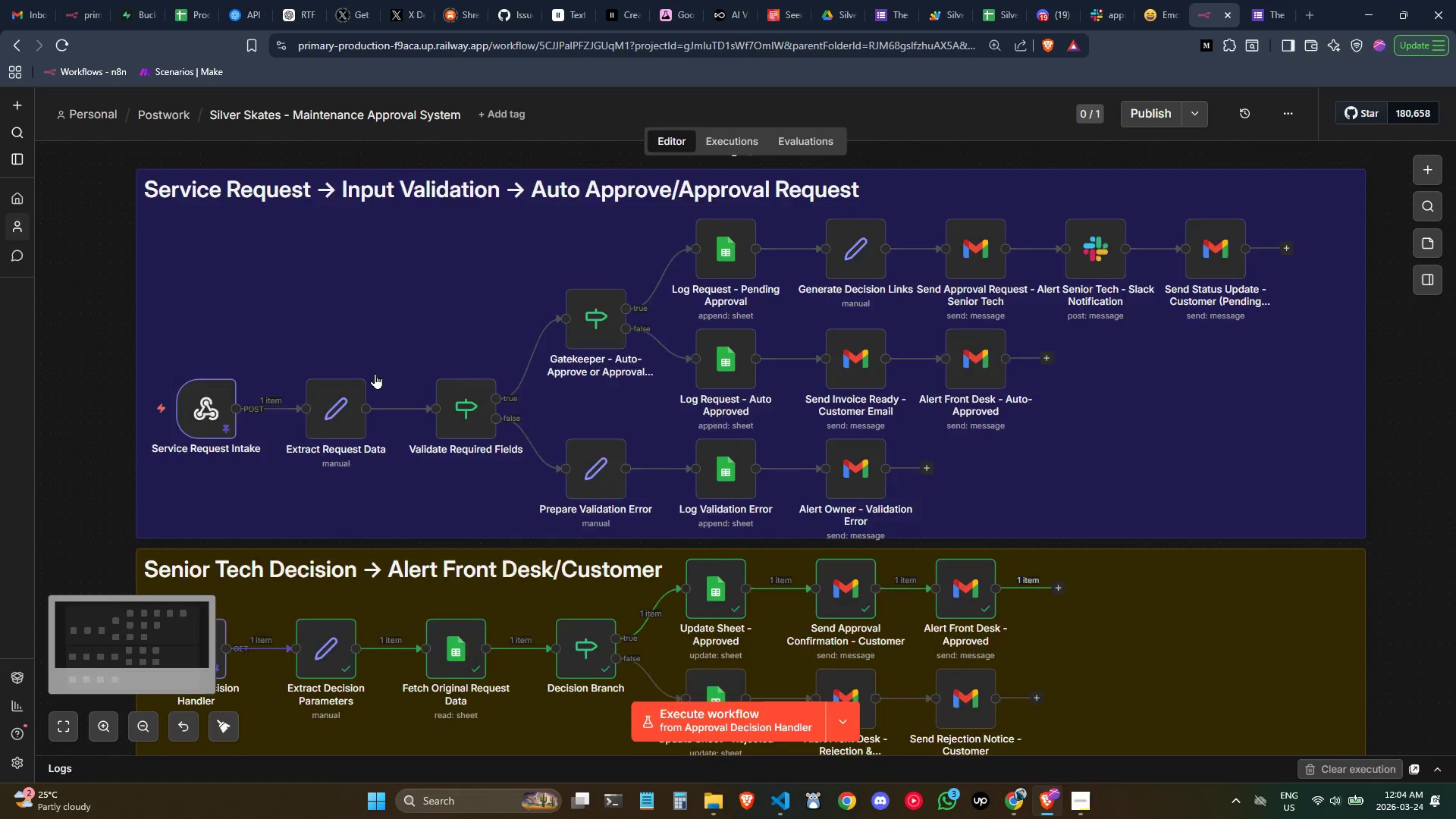 
scroll: coordinate [375, 373], scroll_direction: none, amount: 0.0
 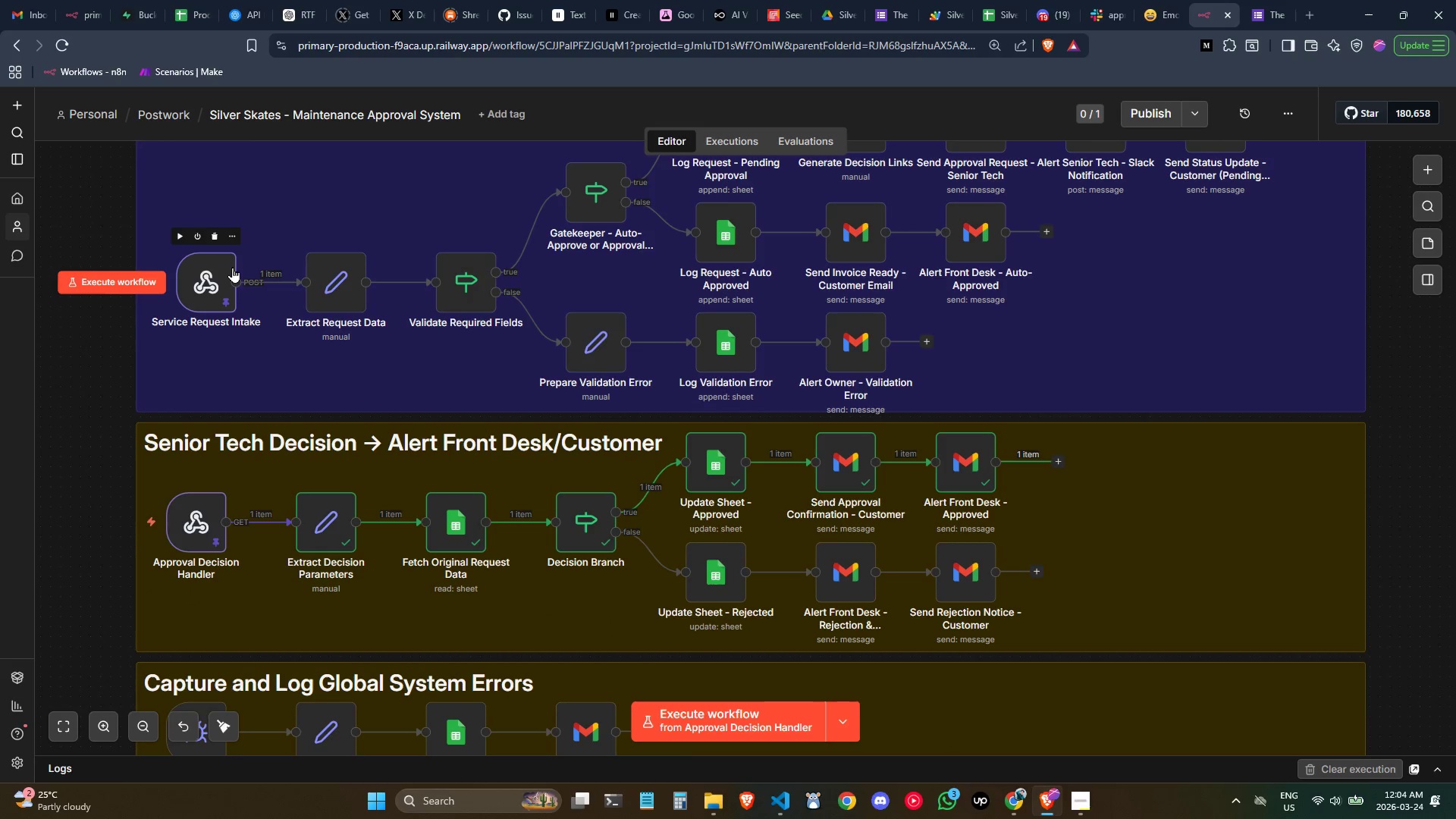 
double_click([223, 265])
 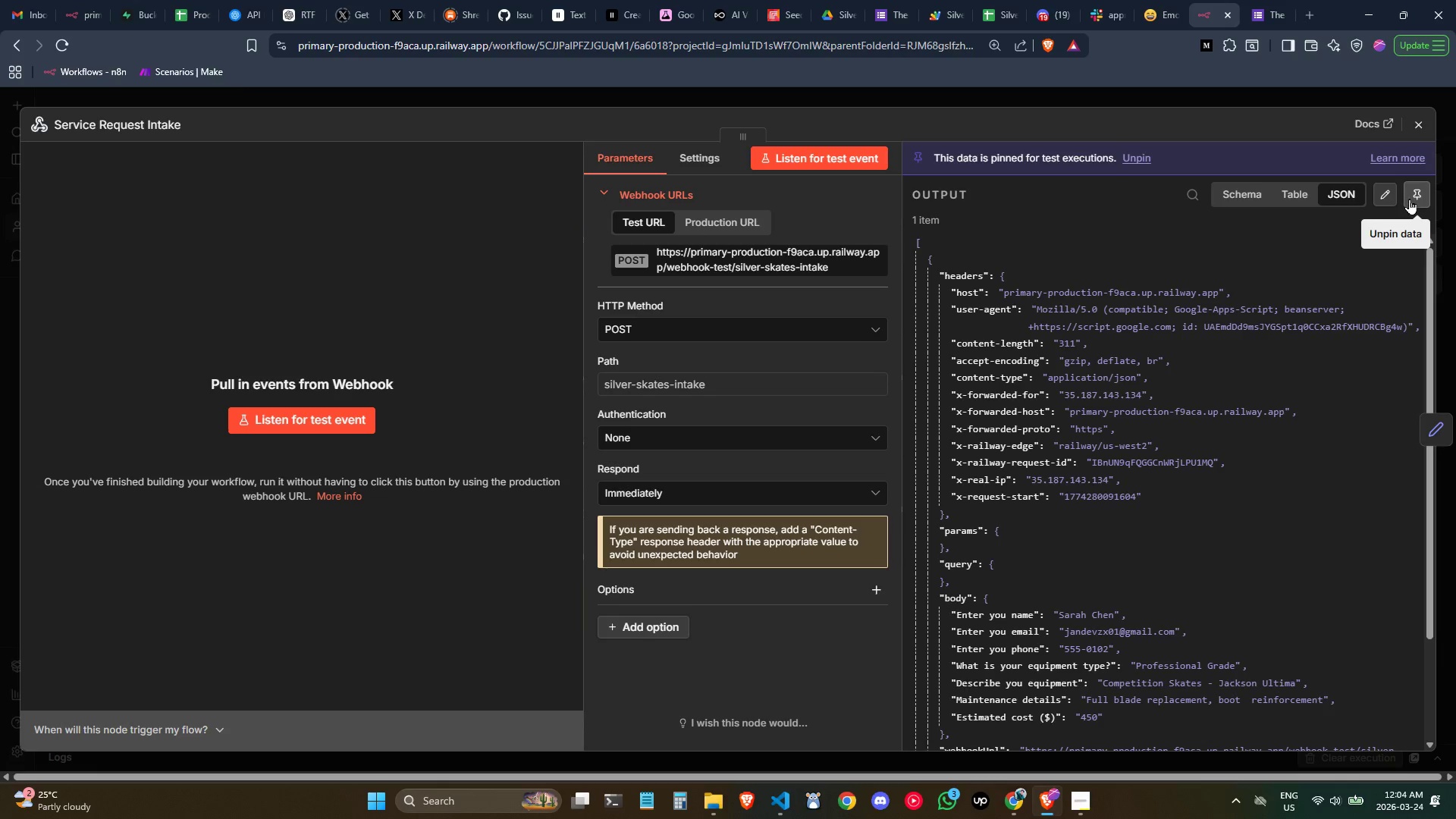 
left_click([1409, 199])
 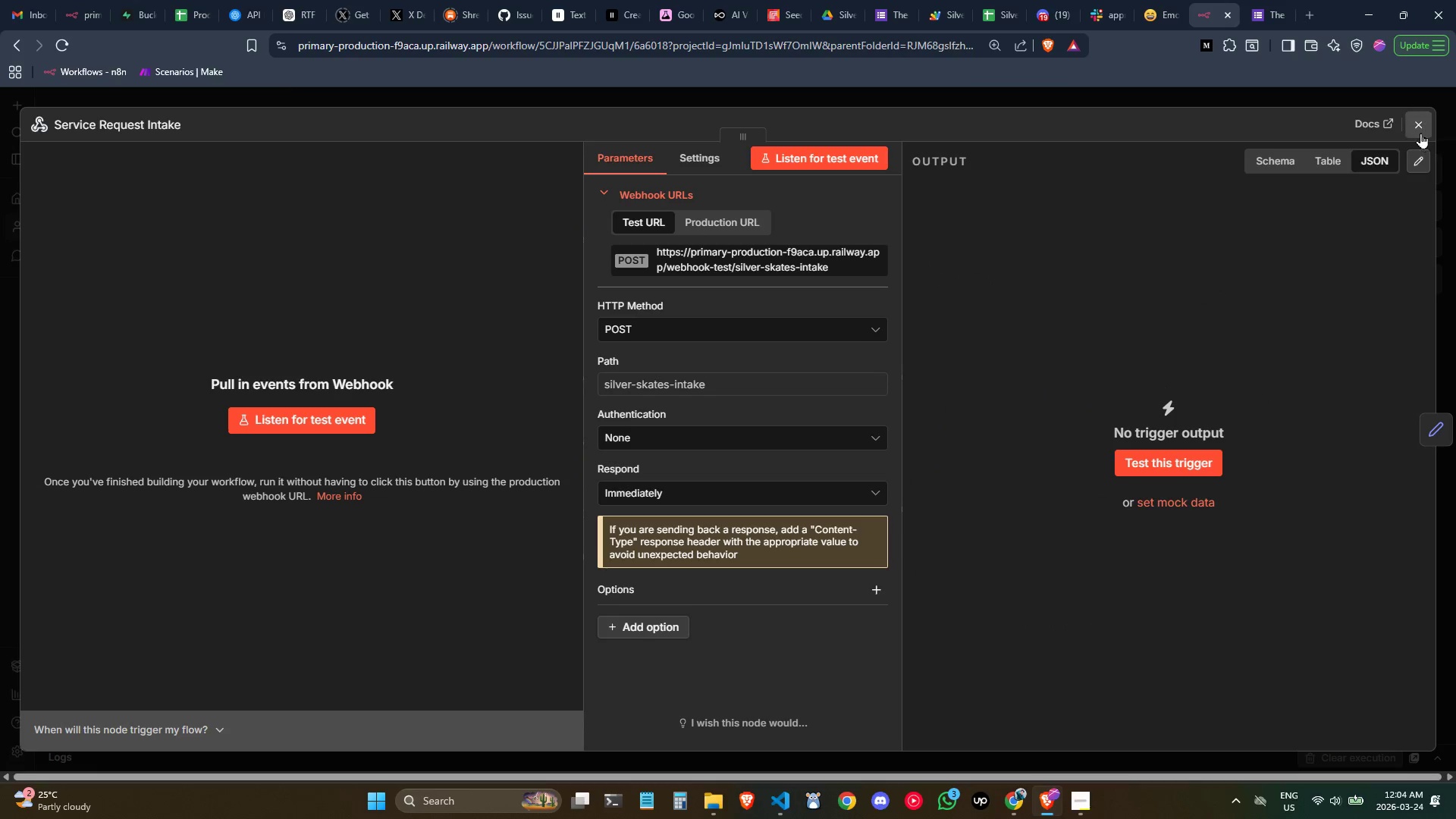 
left_click([1420, 131])
 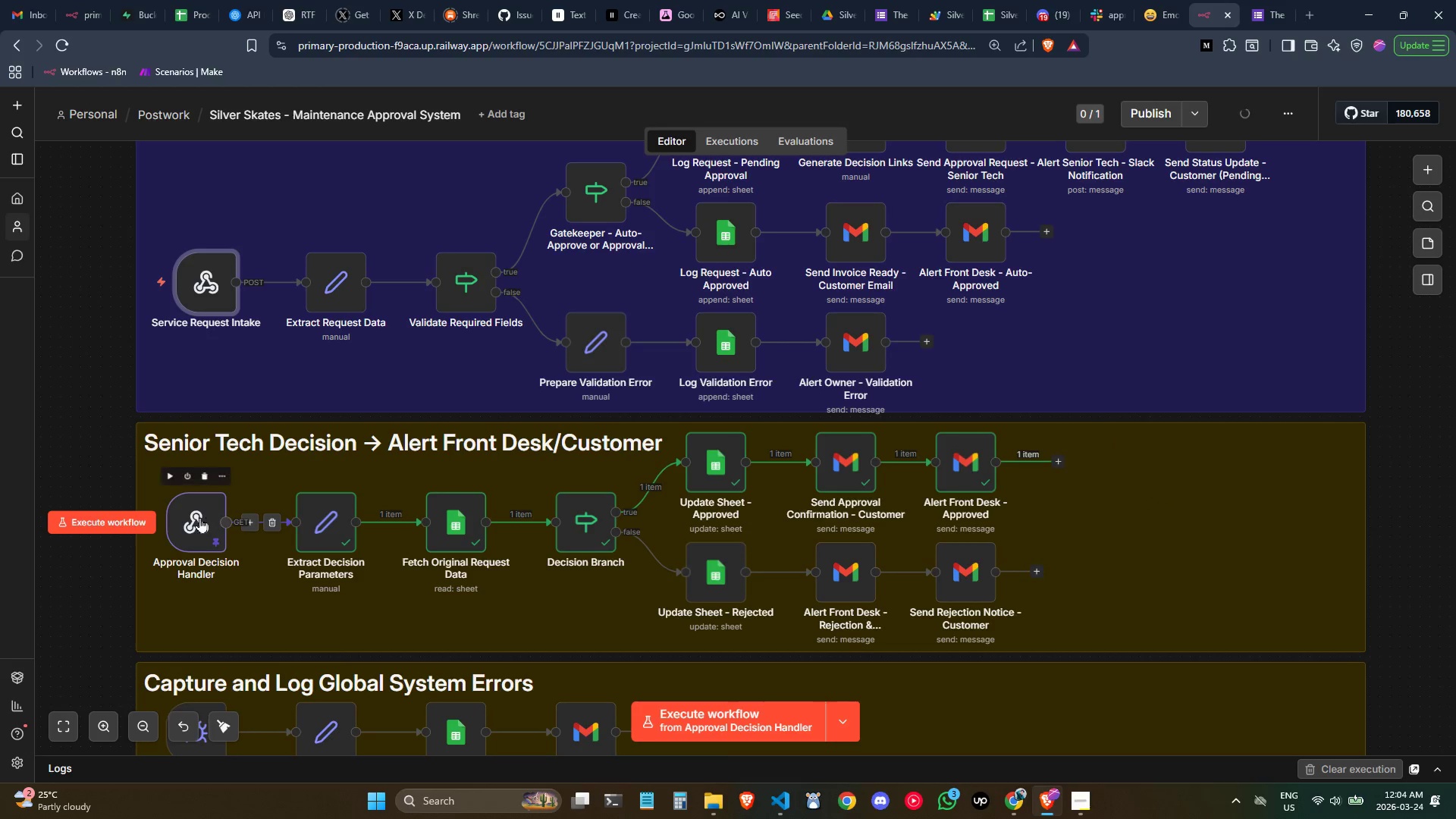 
double_click([196, 517])
 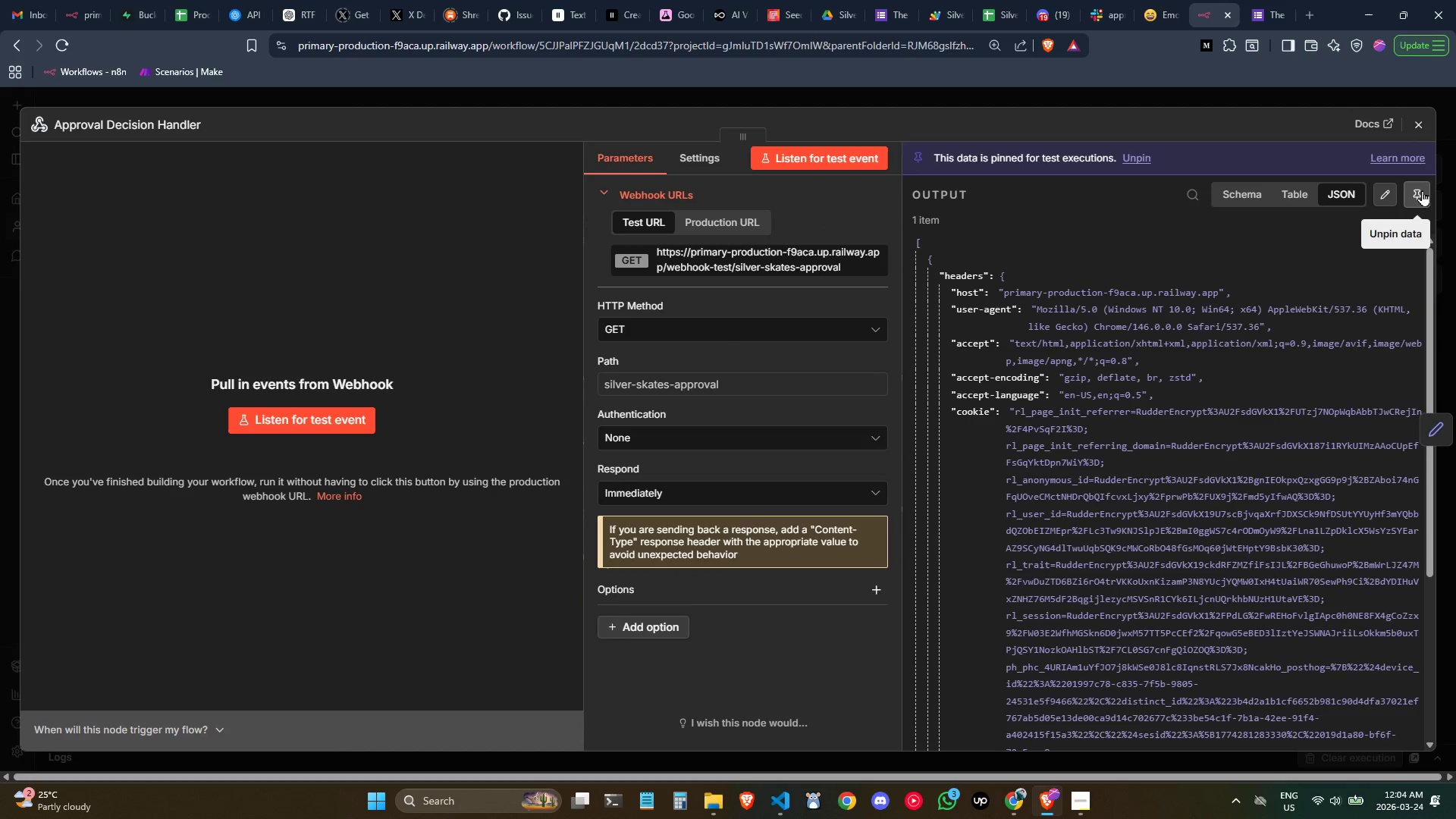 
left_click([1422, 193])
 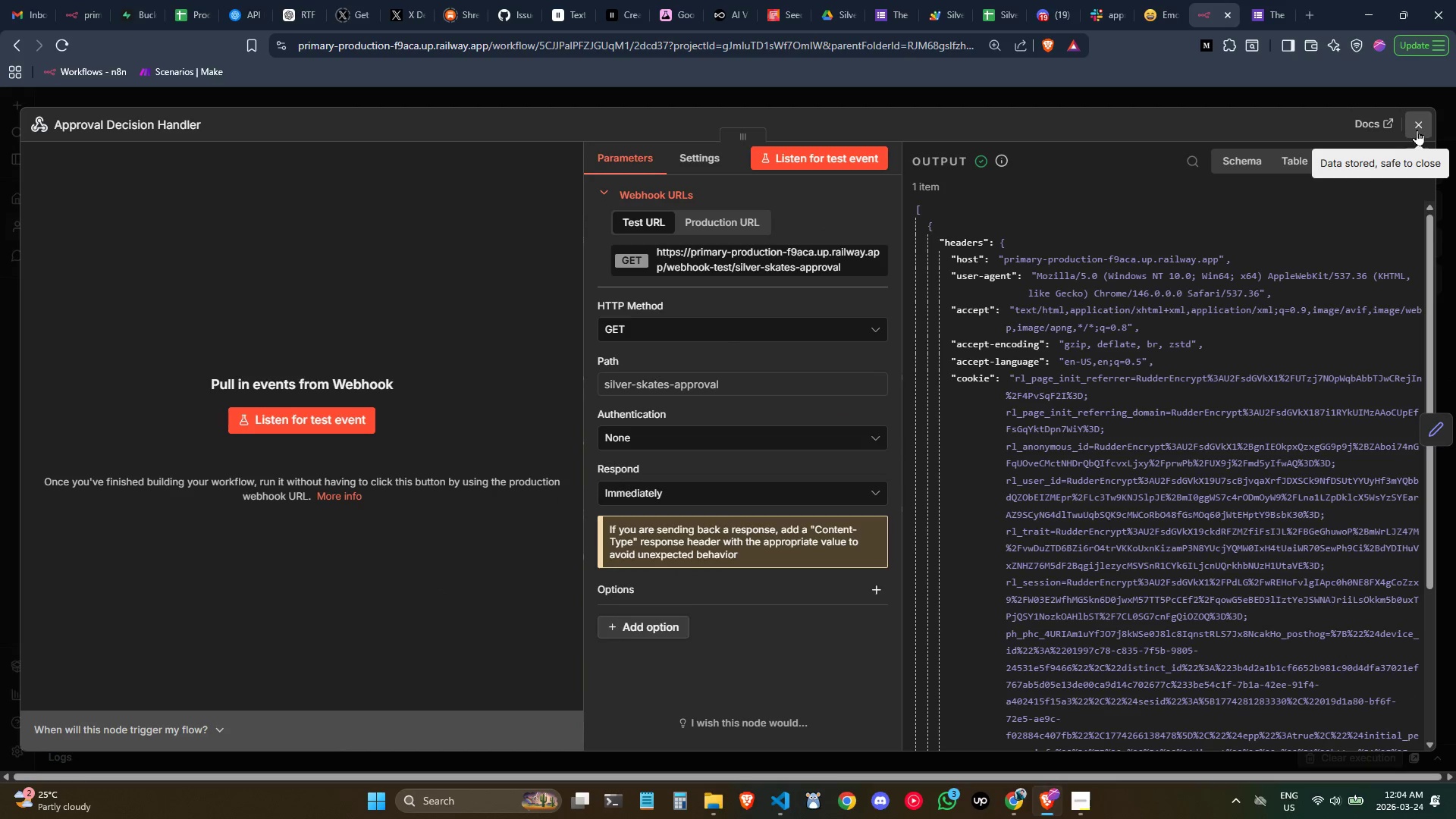 
left_click([1419, 123])
 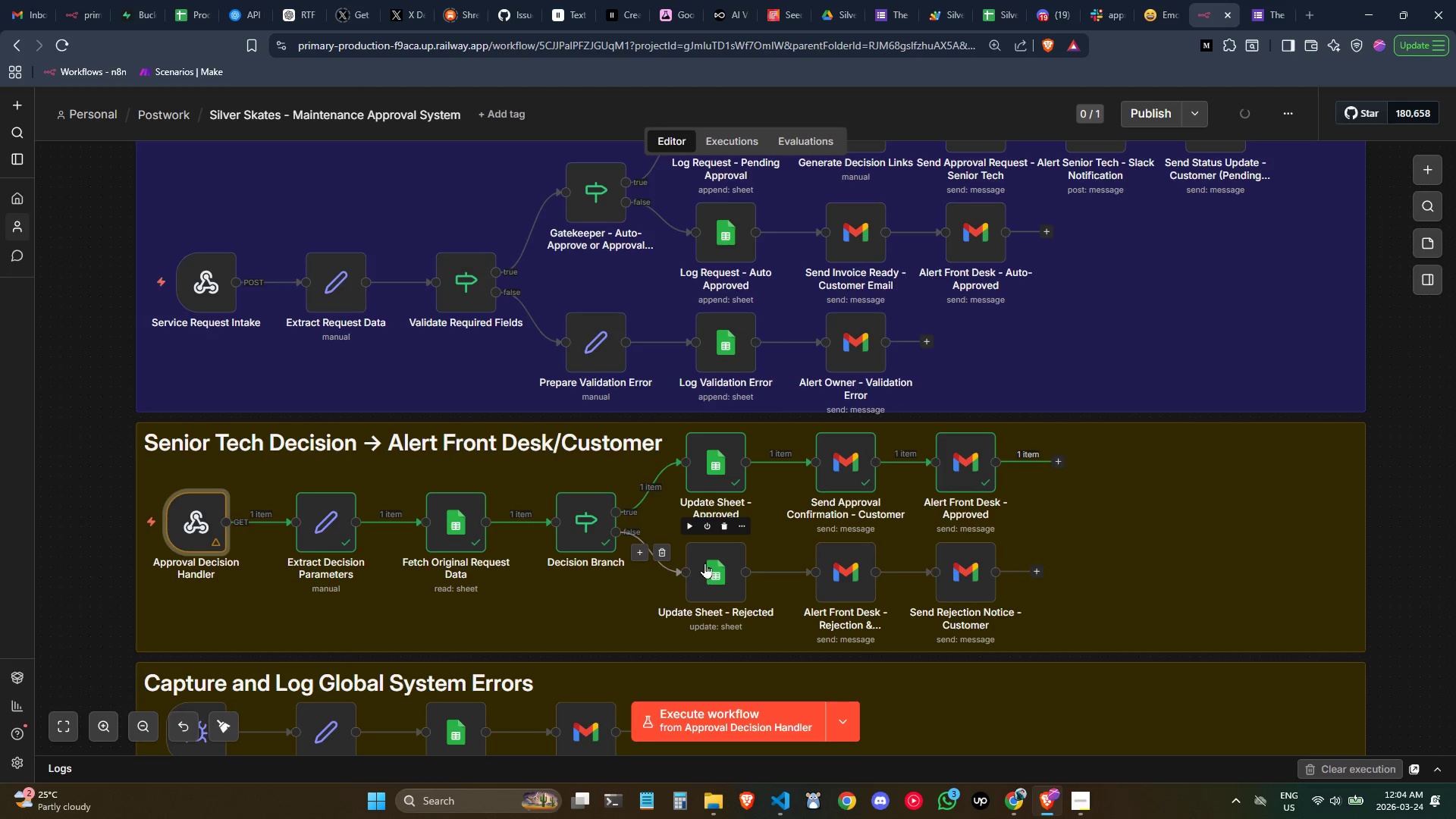 
double_click([708, 565])
 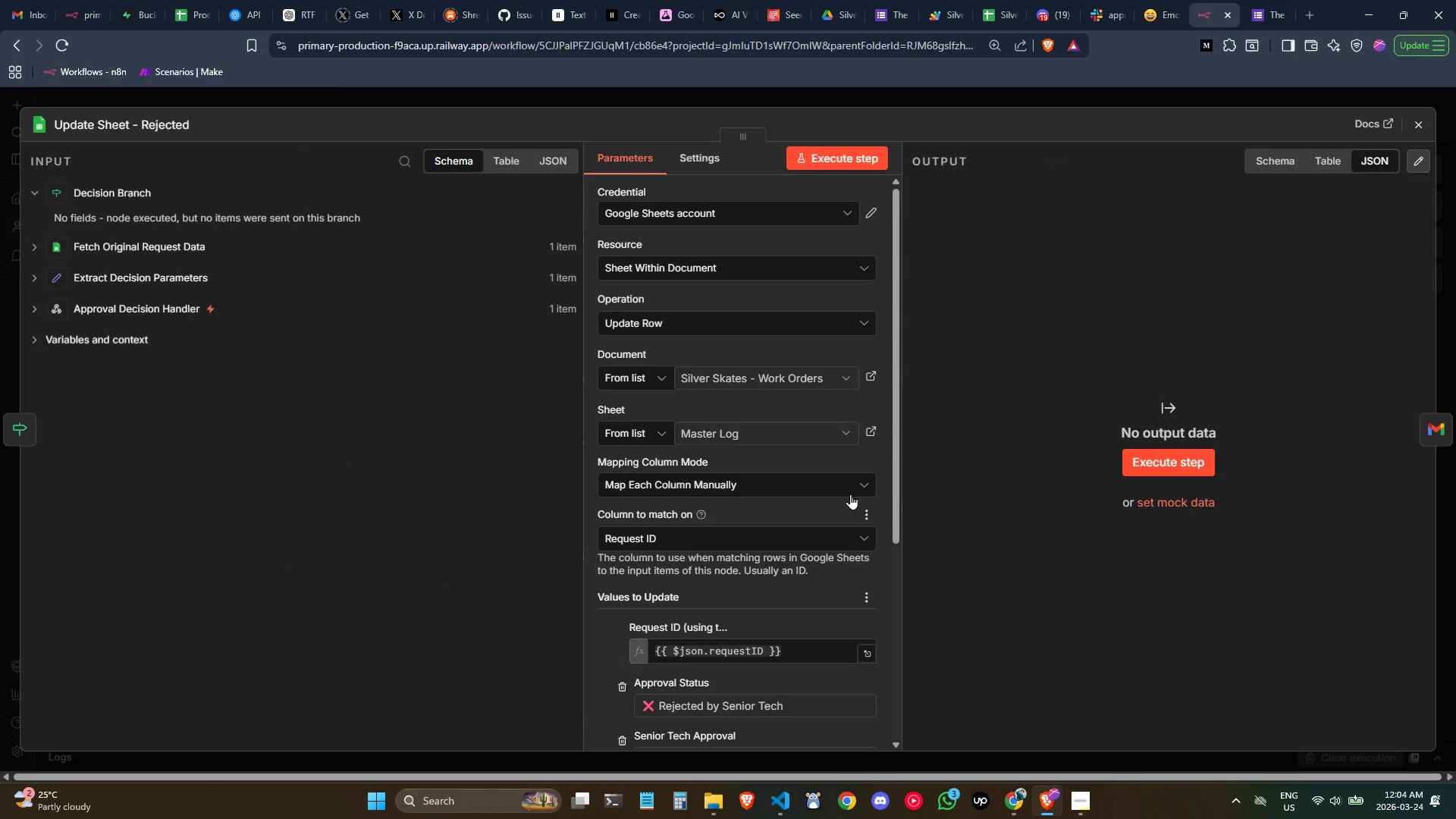 
scroll: coordinate [729, 488], scroll_direction: down, amount: 1.0
 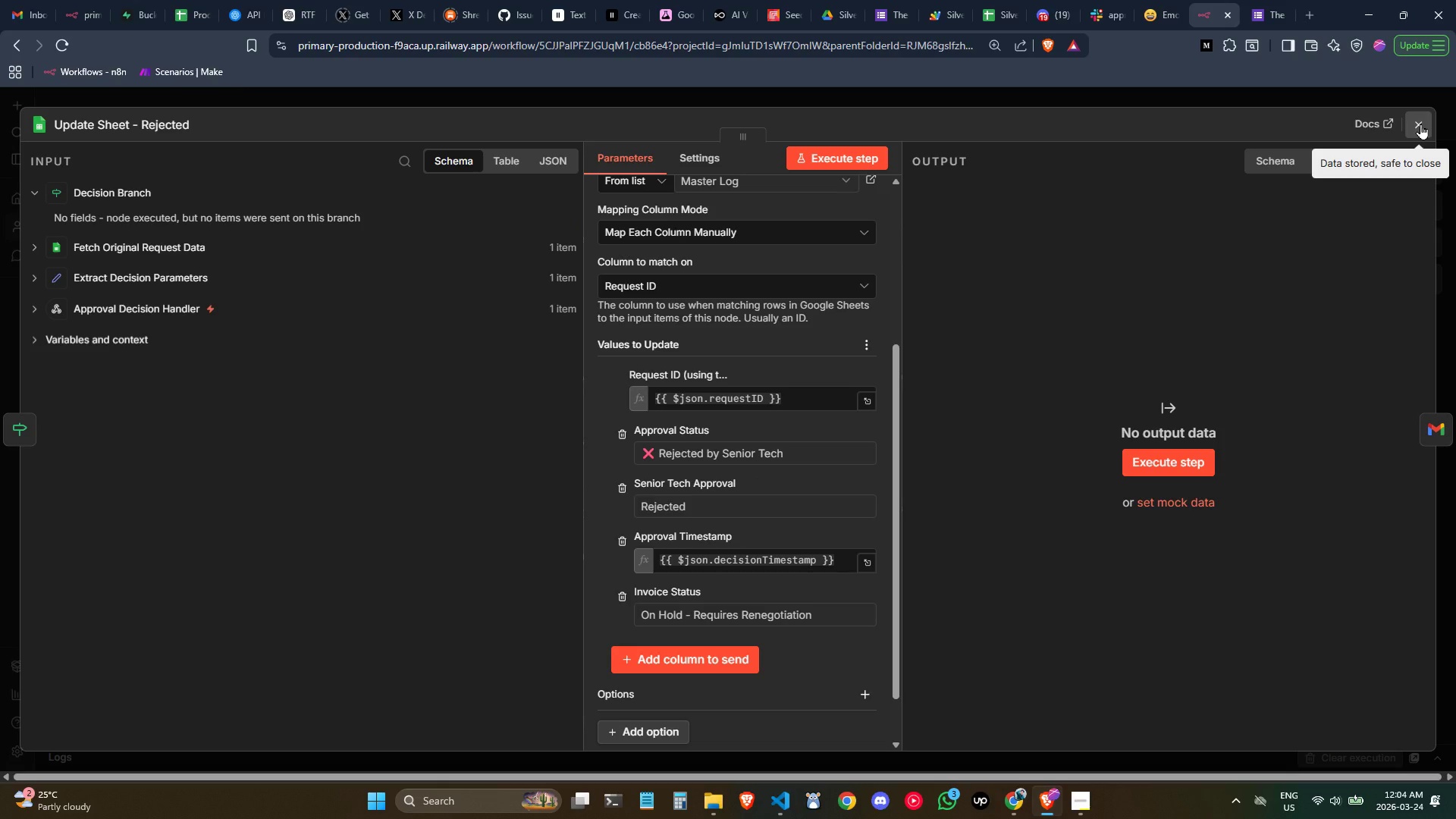 
left_click([1420, 124])
 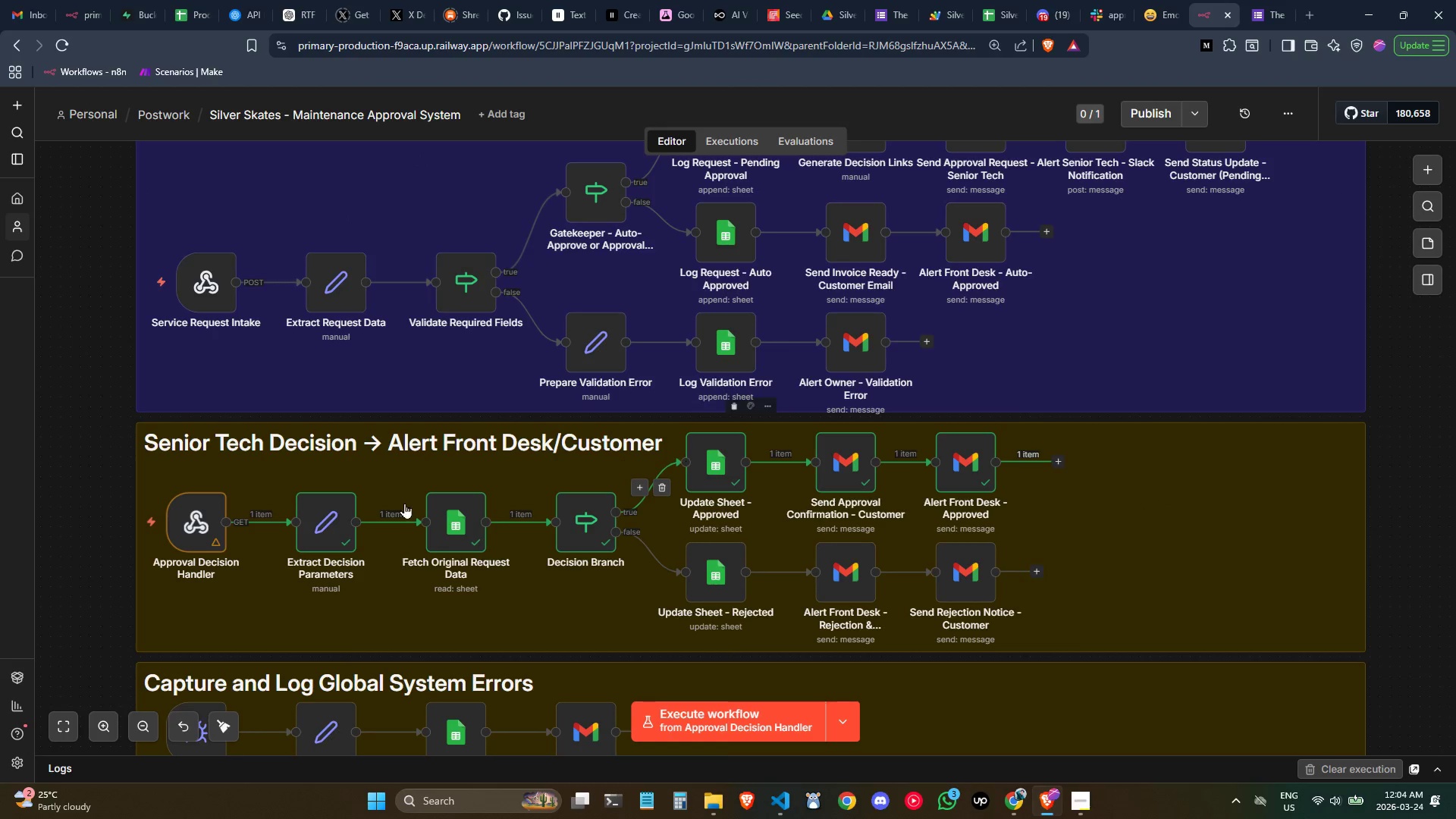 
double_click([210, 535])
 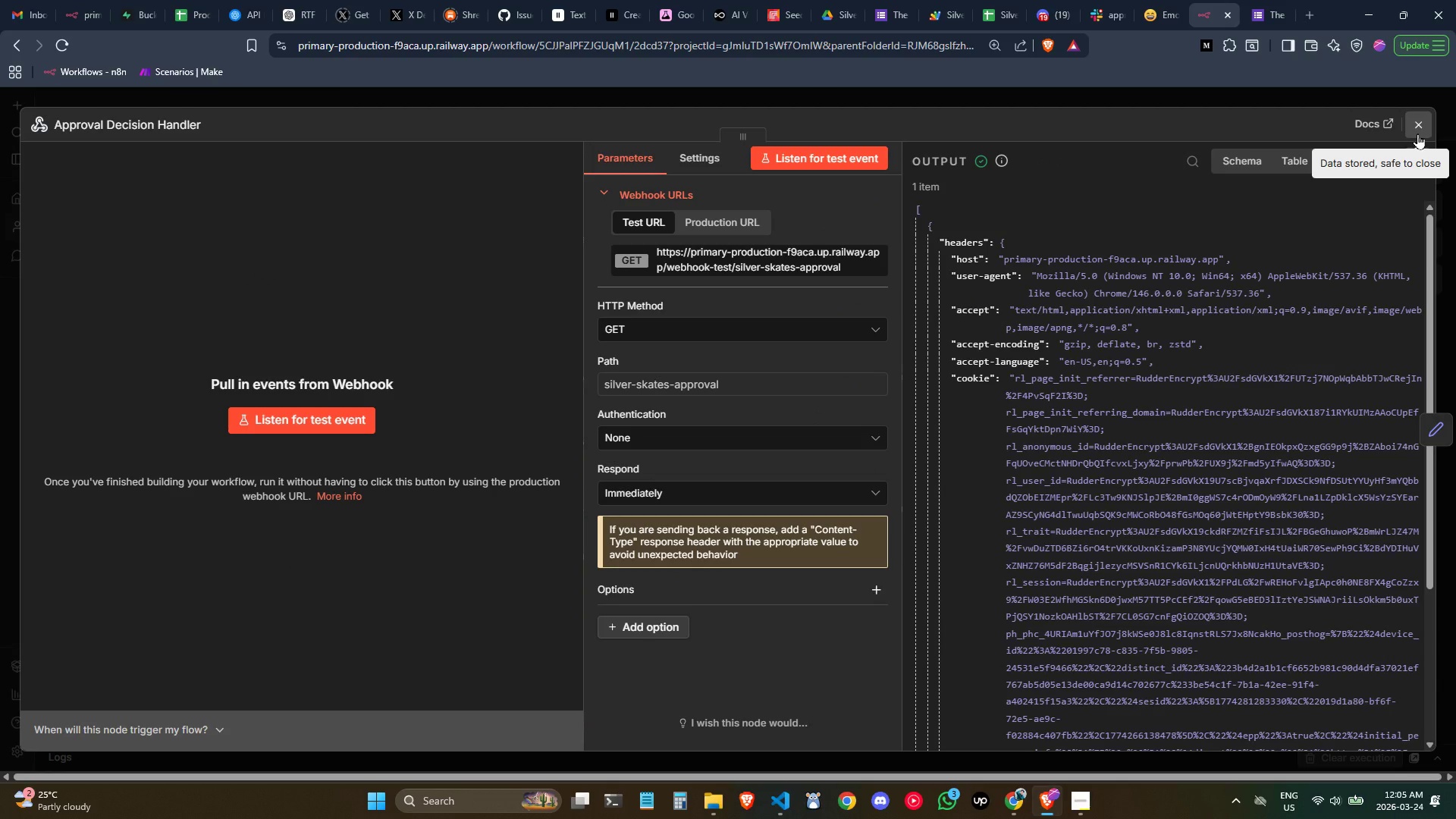 
left_click([1417, 133])
 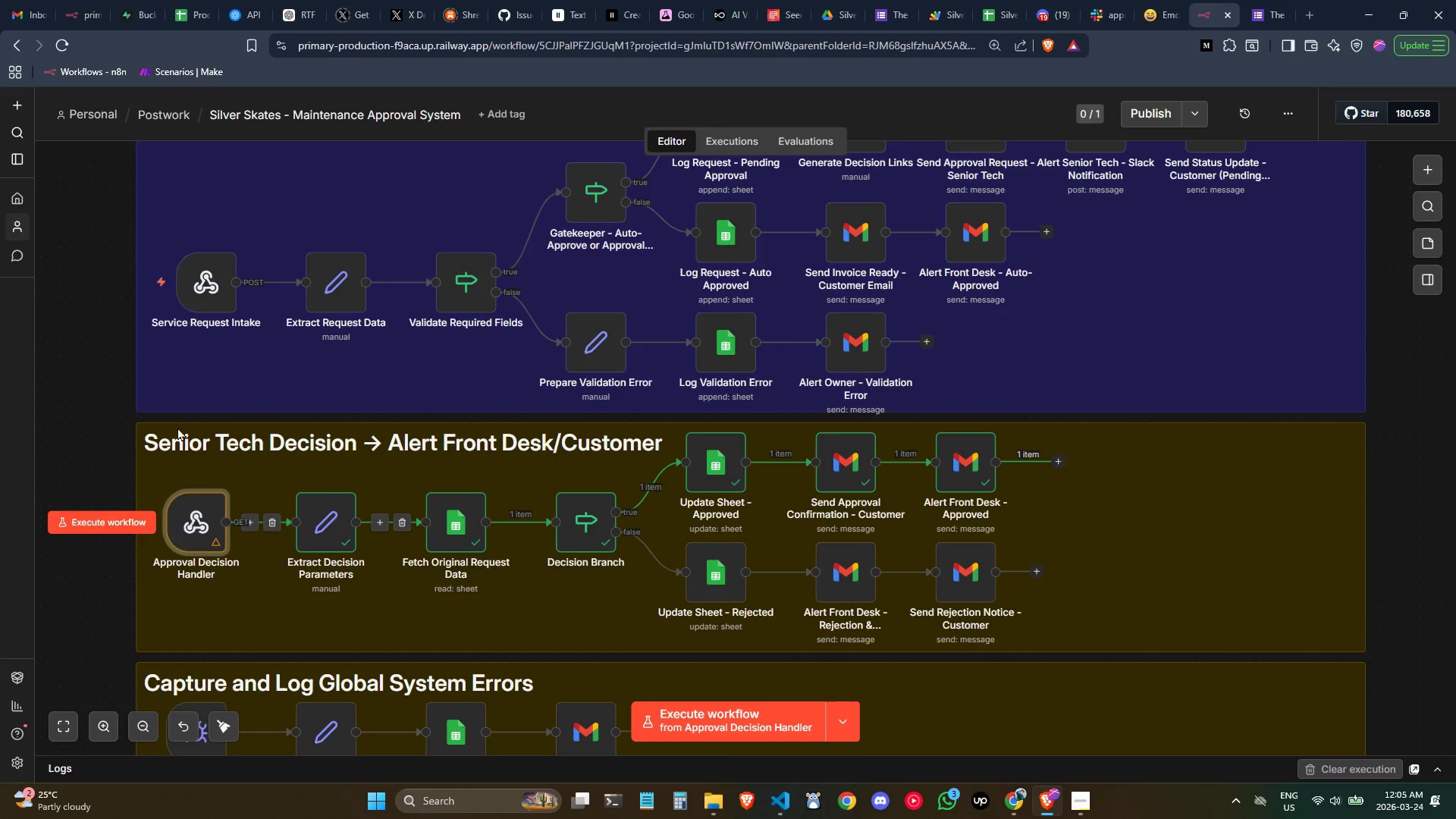 
scroll: coordinate [184, 422], scroll_direction: none, amount: 0.0
 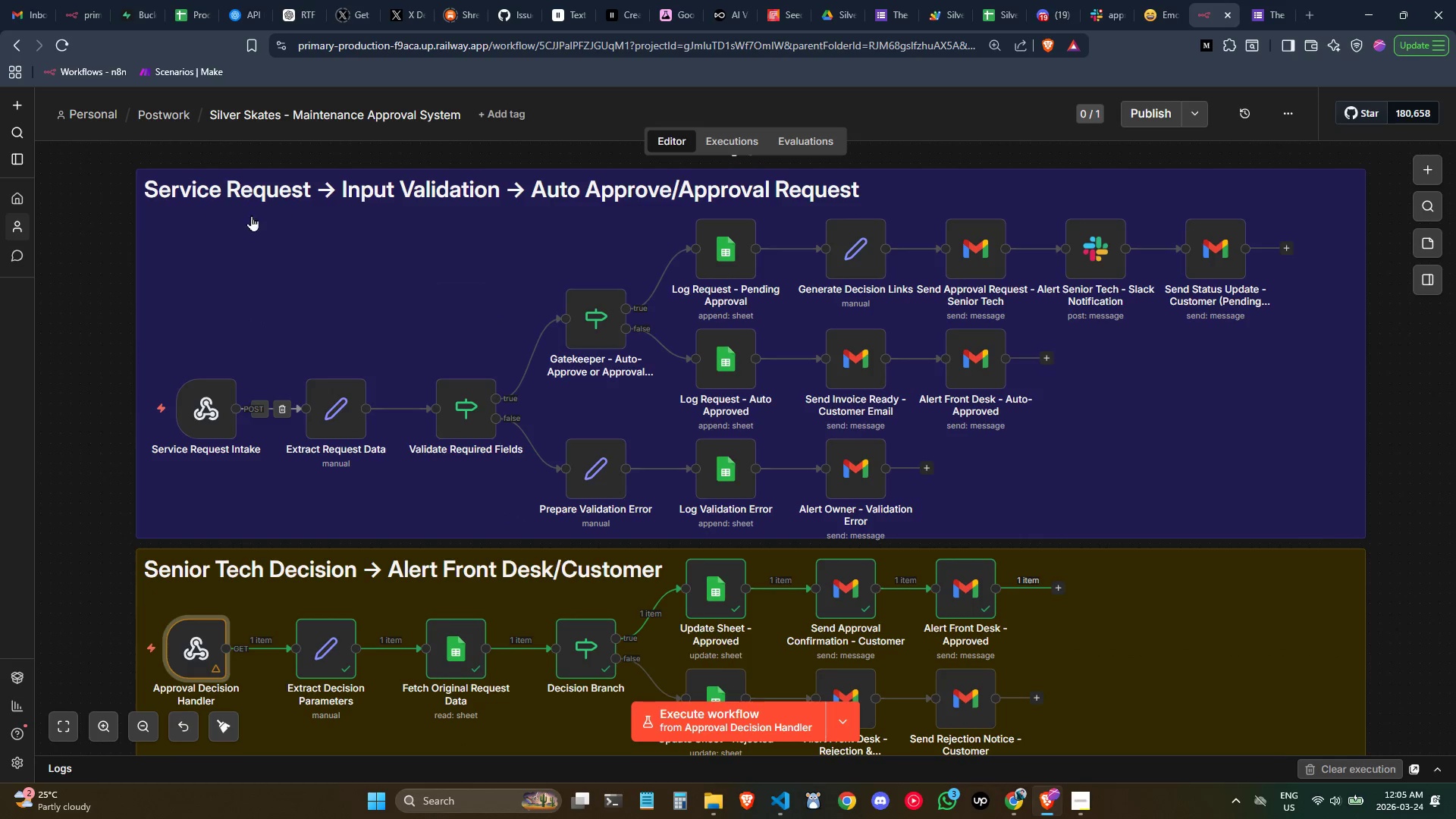 
mouse_move([73, 69])
 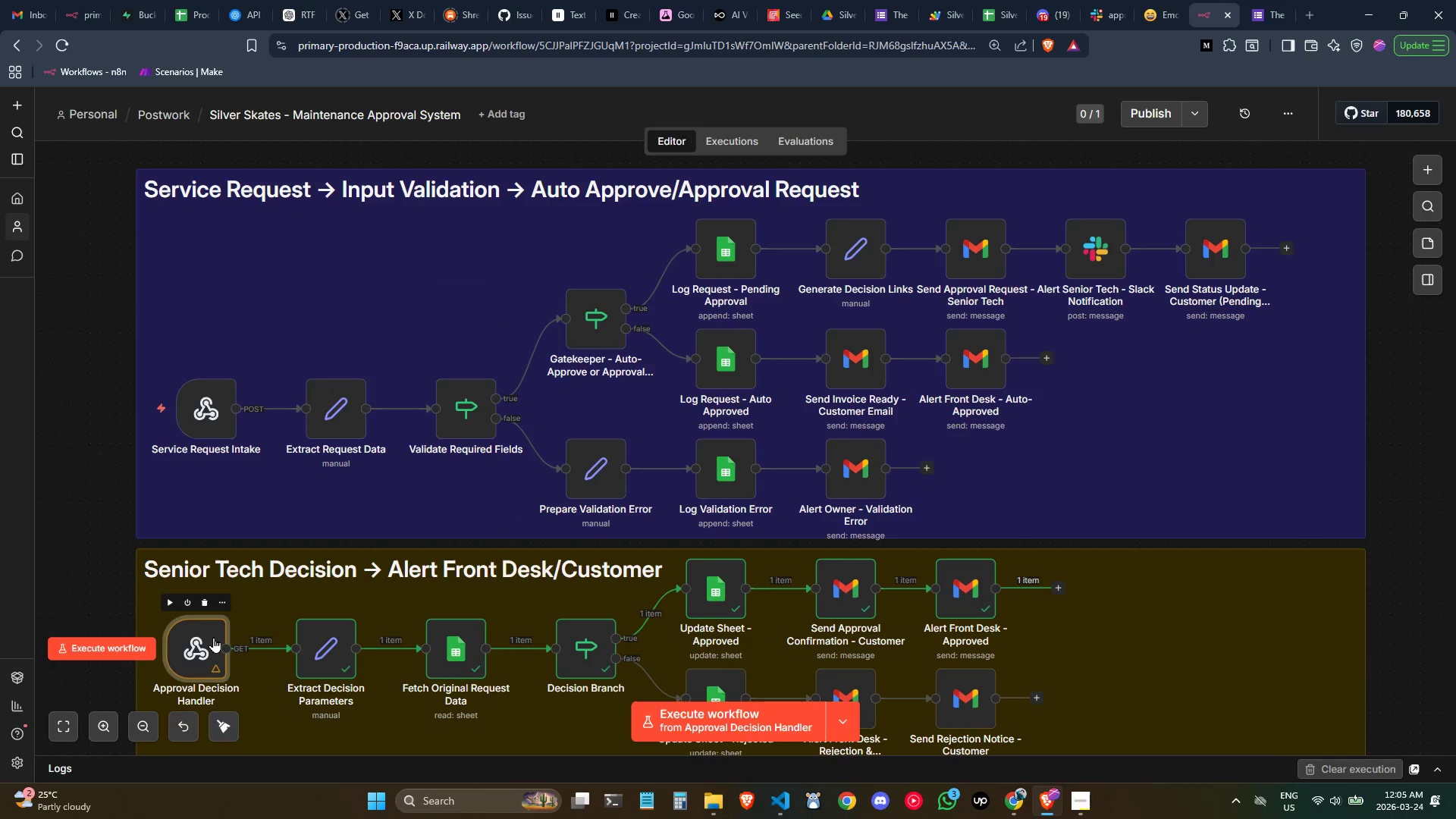 
double_click([212, 637])
 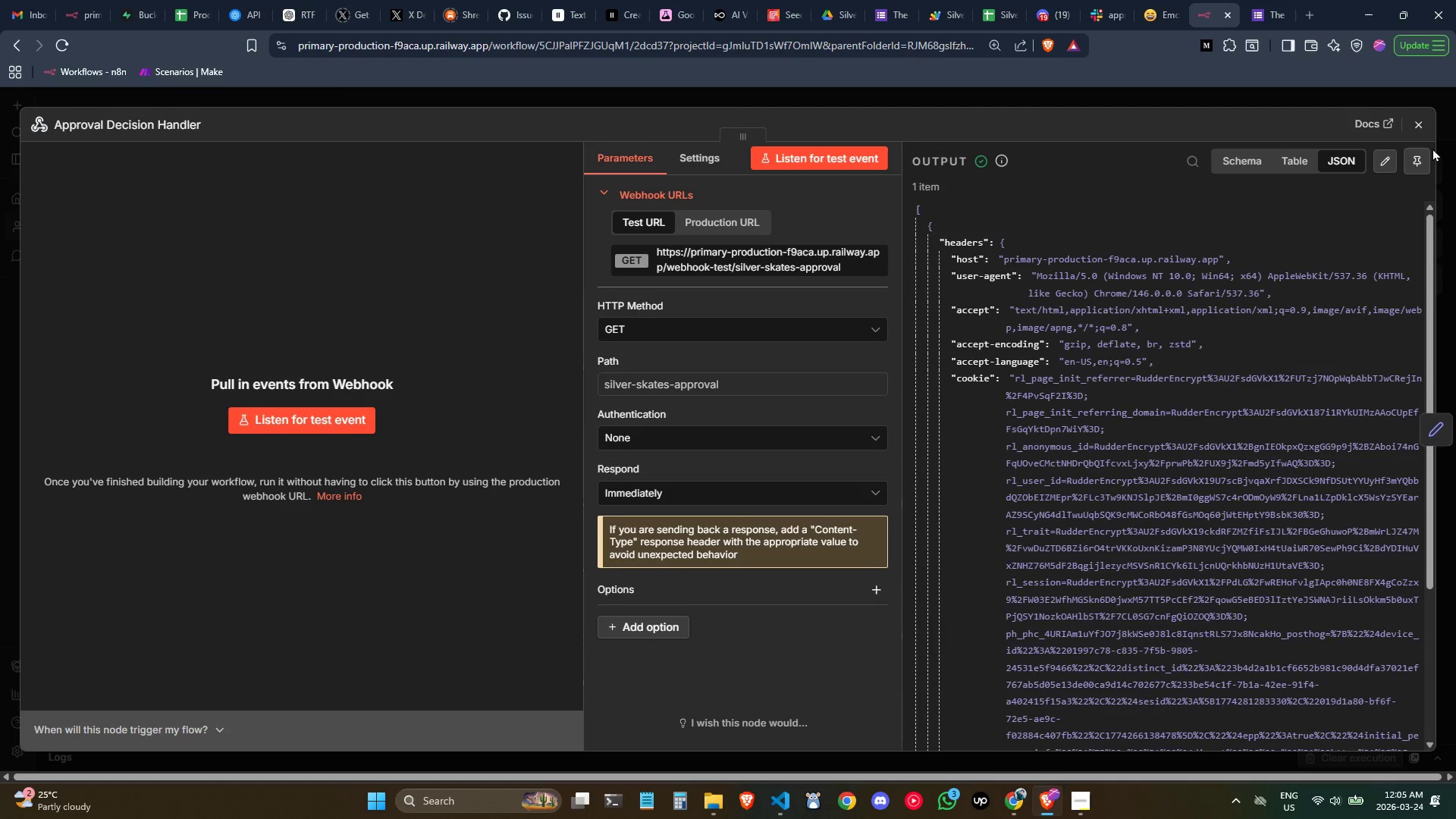 
left_click([1425, 127])
 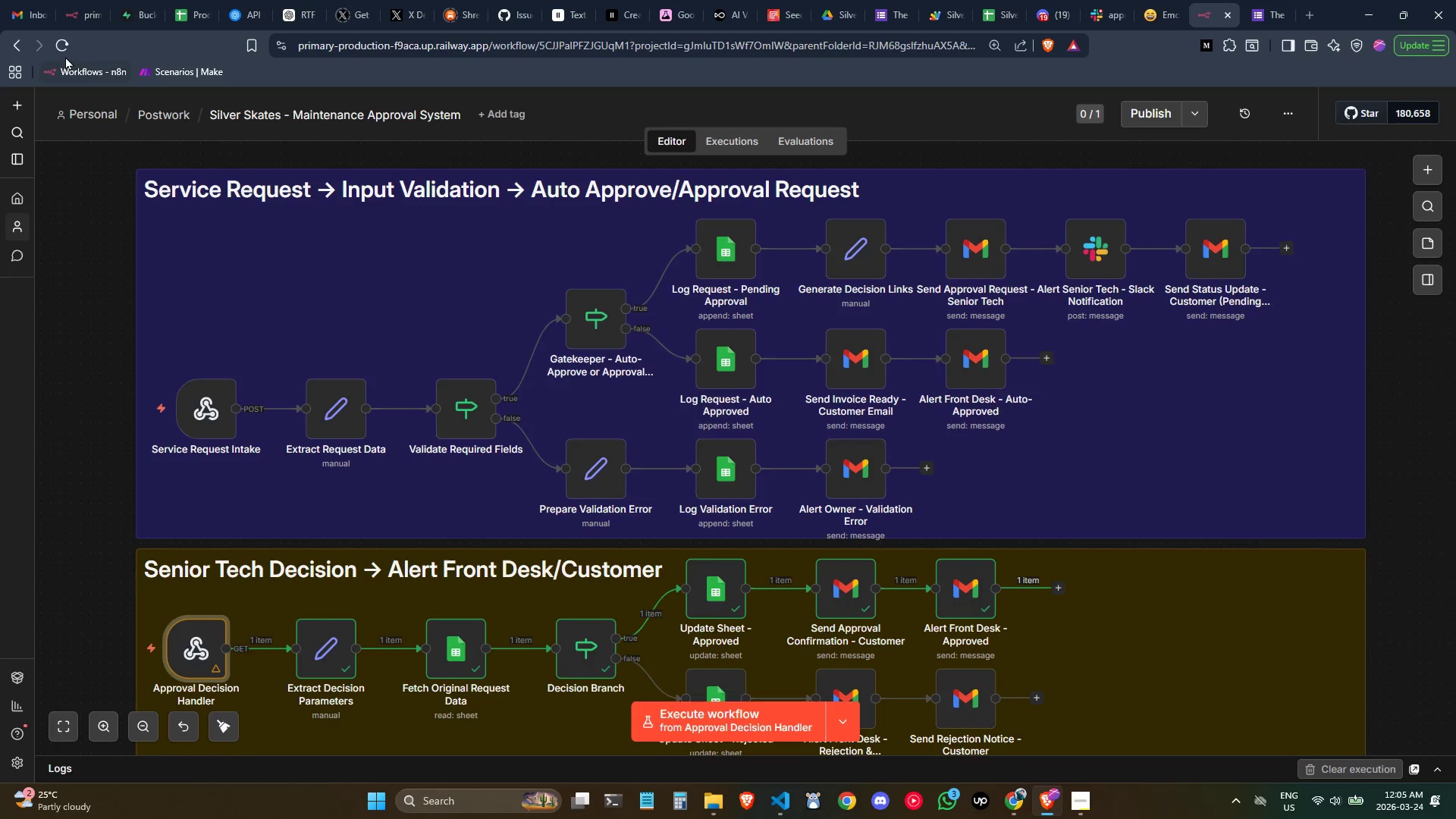 
left_click([61, 50])
 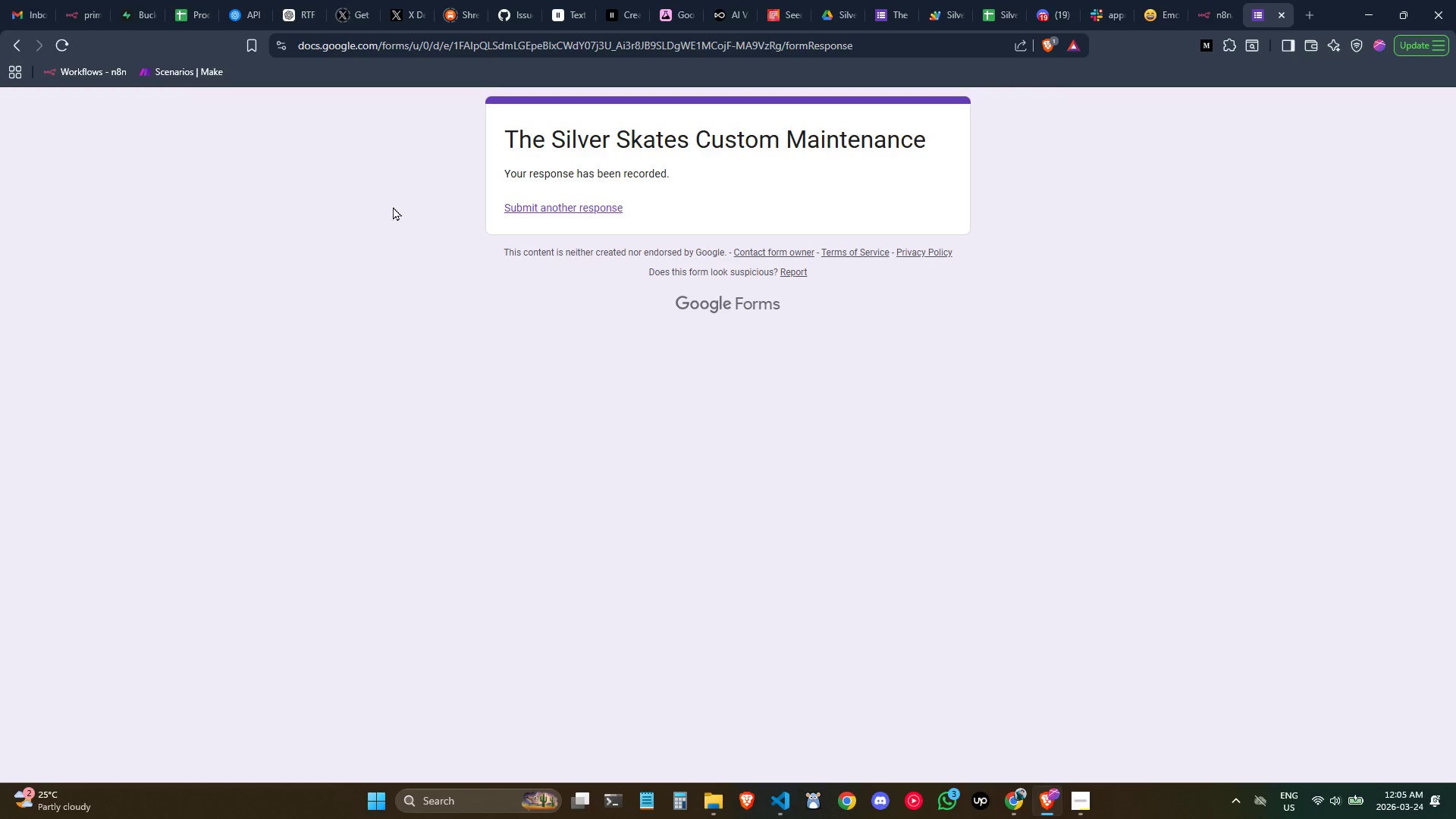 
left_click([562, 214])
 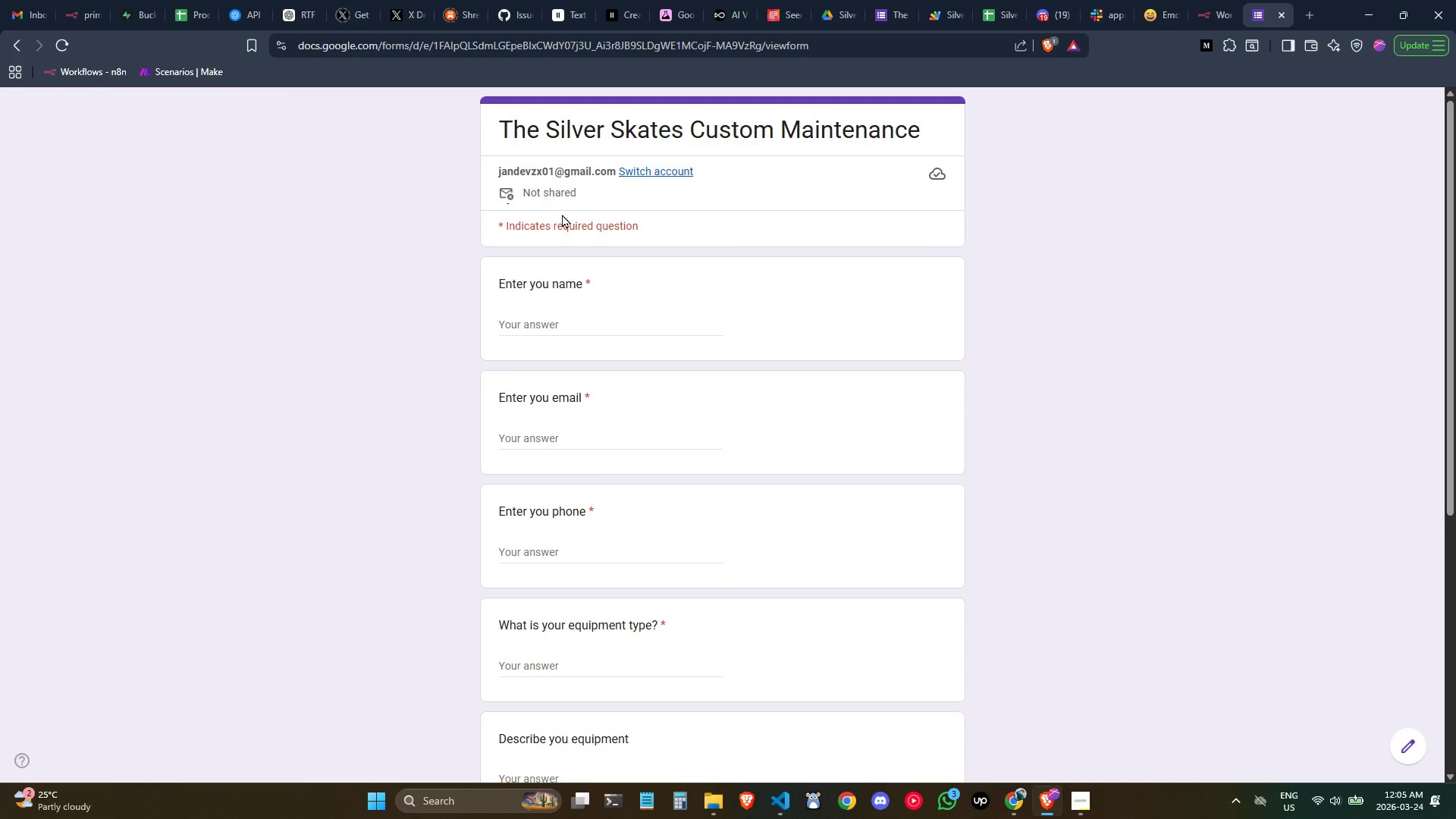 
left_click([584, 321])
 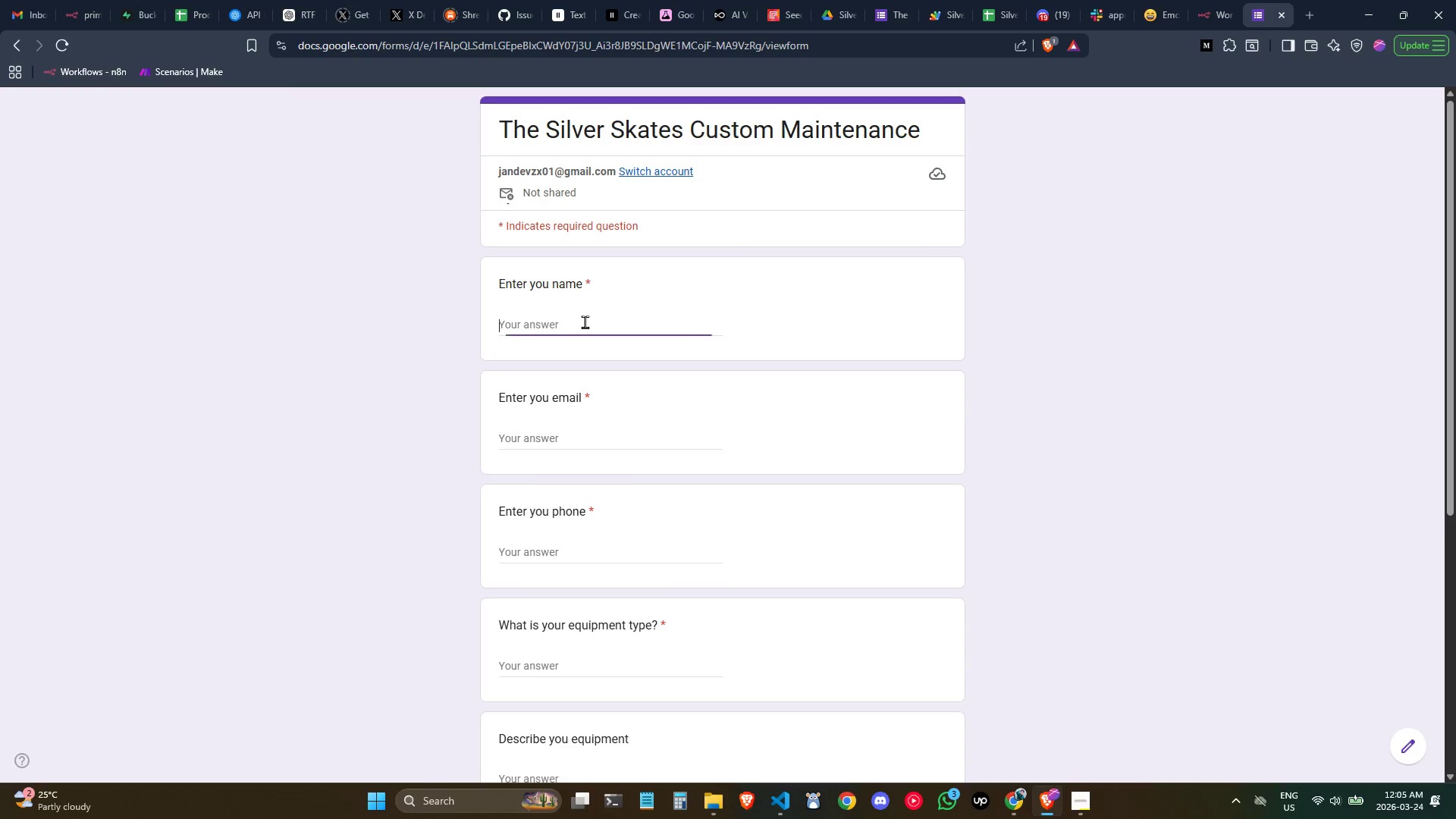 
type(Michael H)
key(Backspace)
type(Johnson)
key(Tab)
type(michael)
 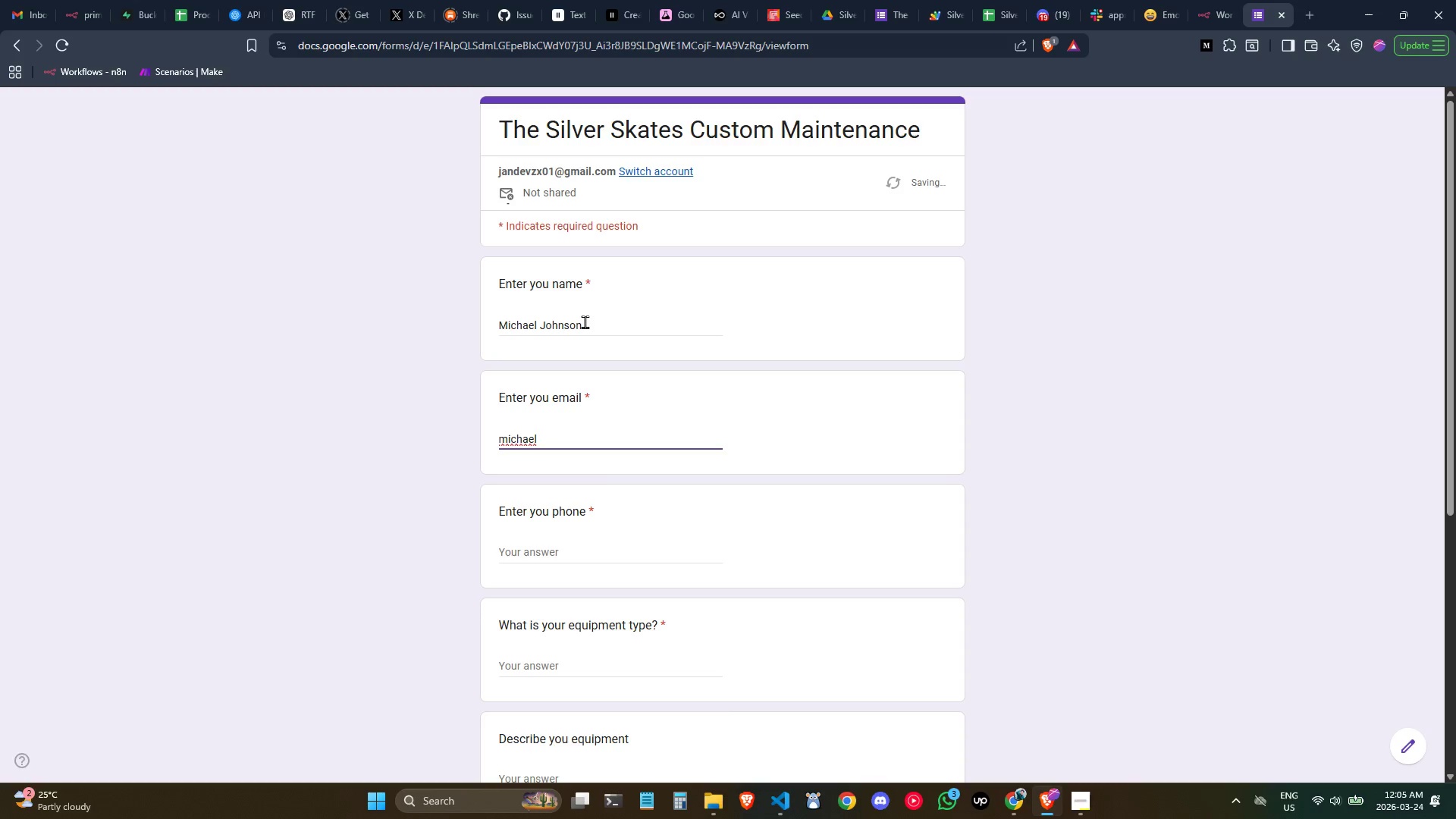 
key(Control+Backspace)
 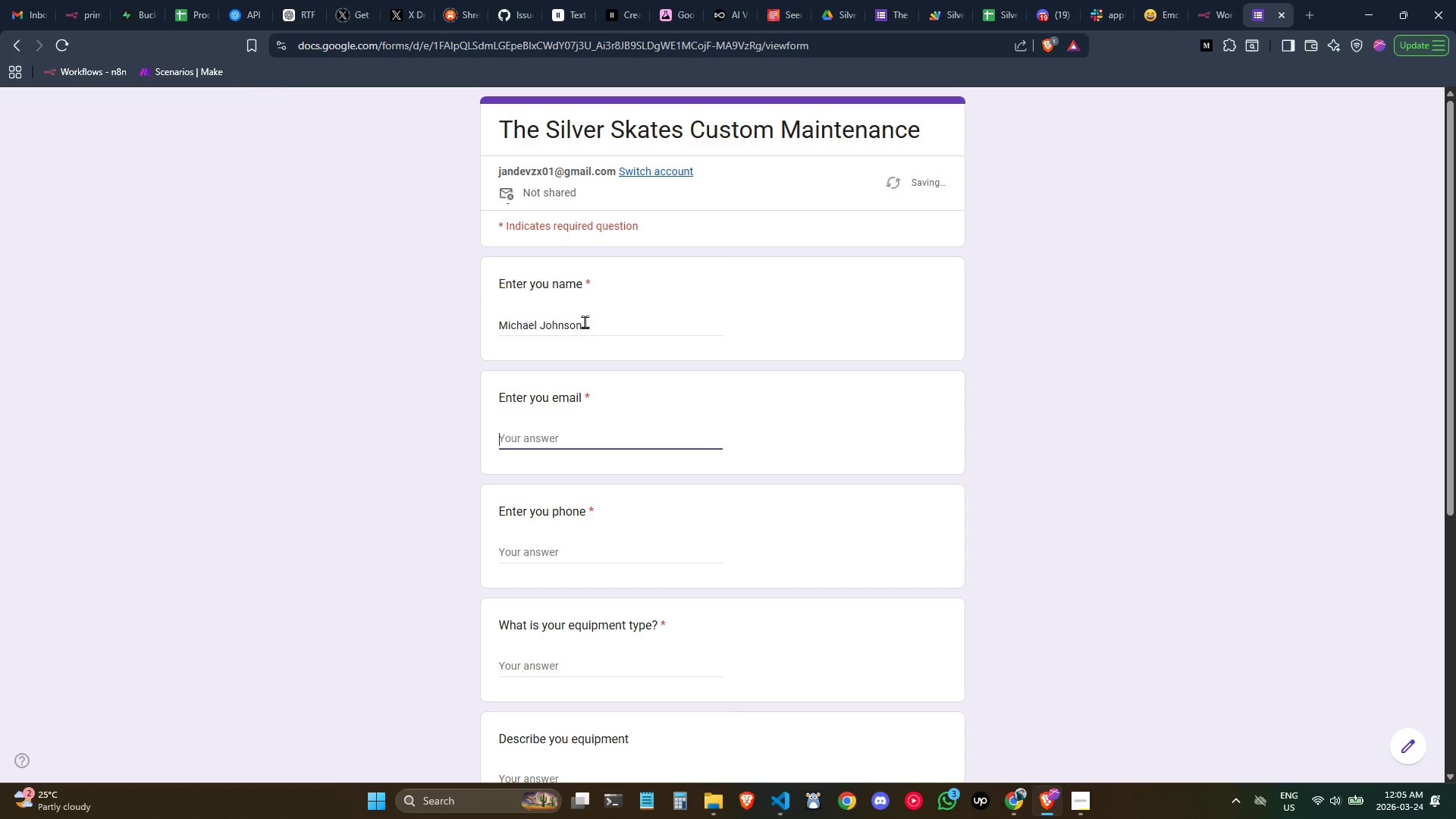 
key(Control+Backspace)
 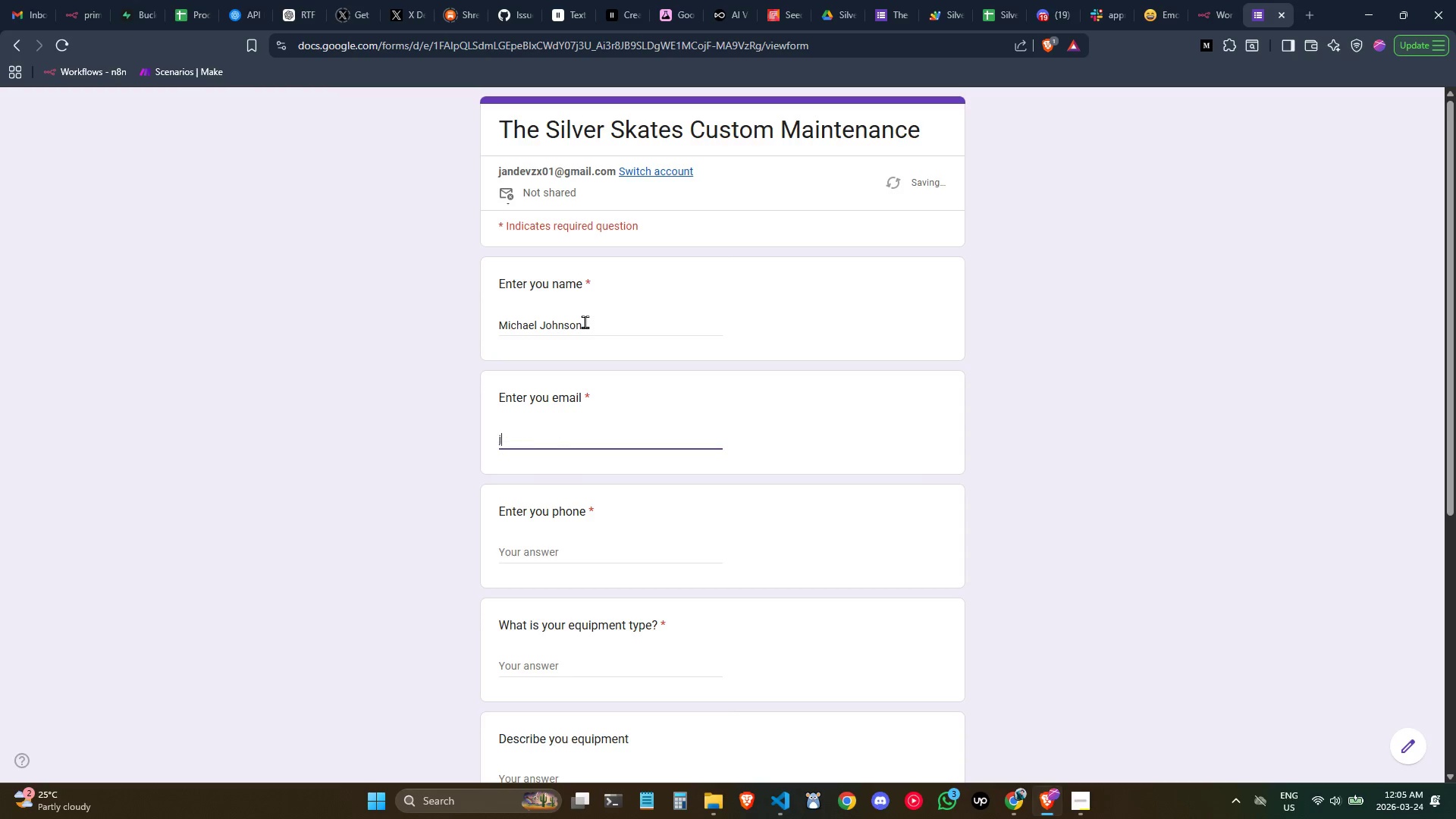 
type(jandevzx@gmail.com)
key(Tab)
type(555-0102)
key(Backspace)
type(3)
 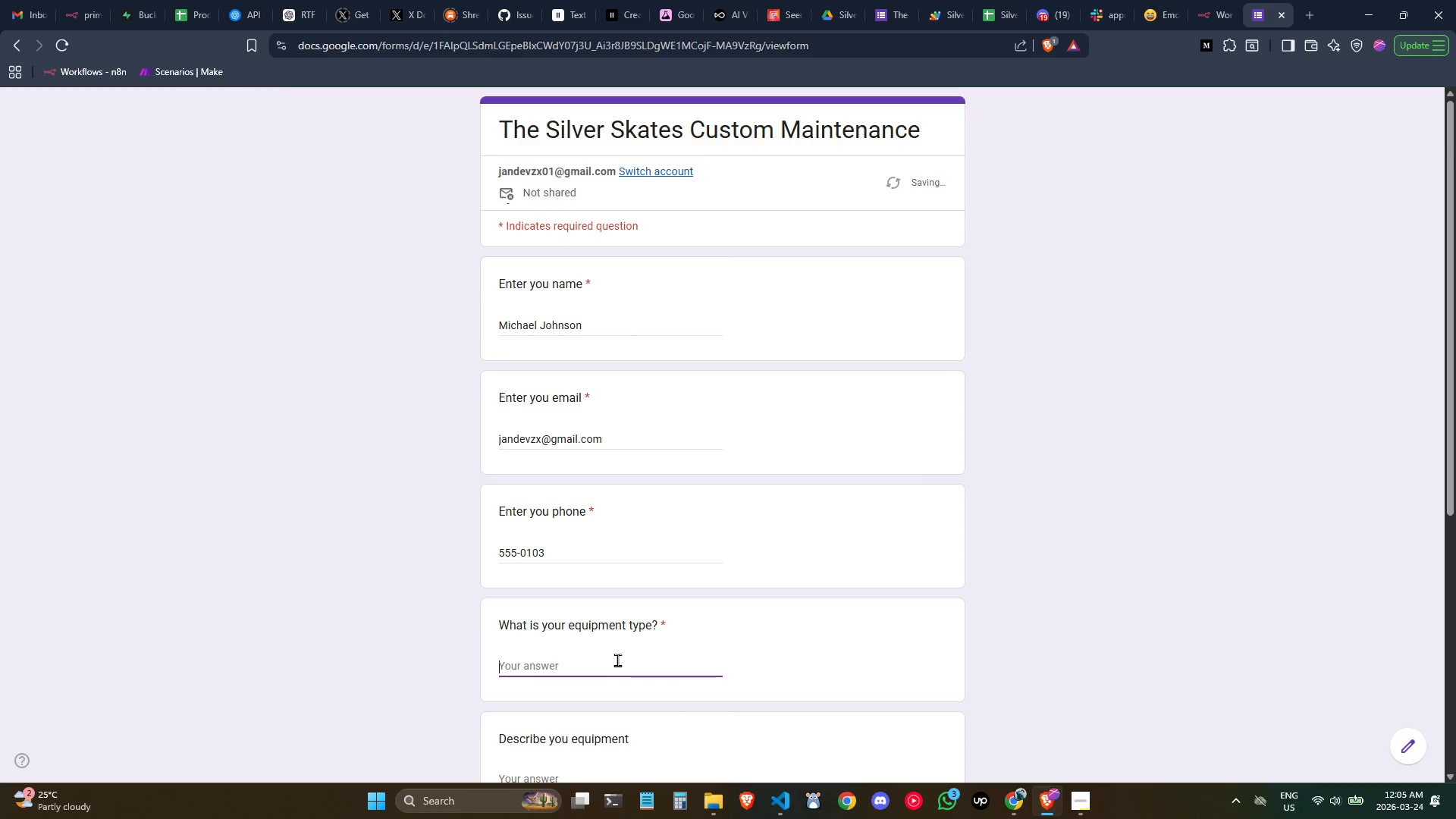 
scroll: coordinate [614, 657], scroll_direction: none, amount: 0.0
 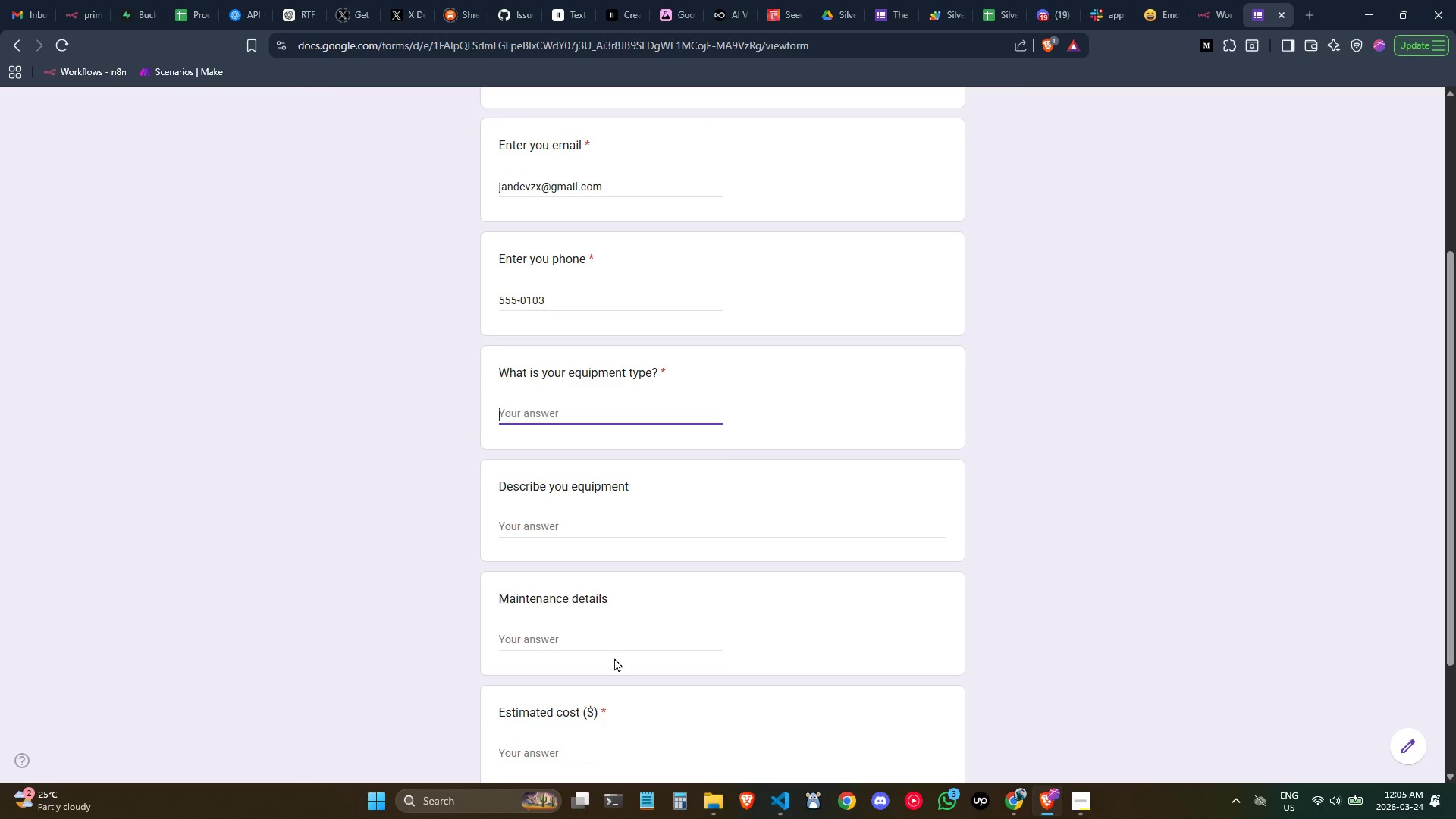 
type(Standard)
 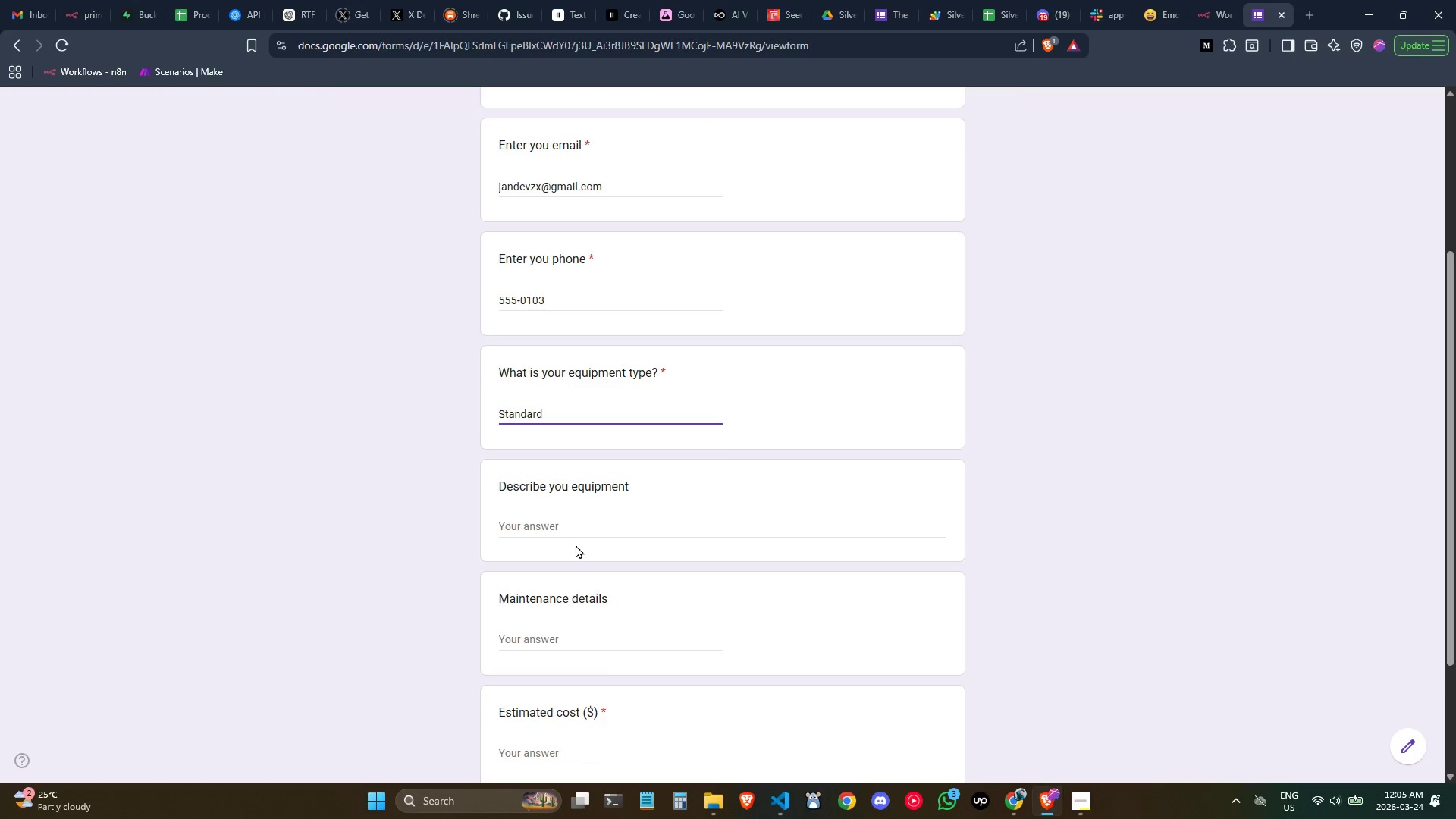 
left_click([577, 519])
 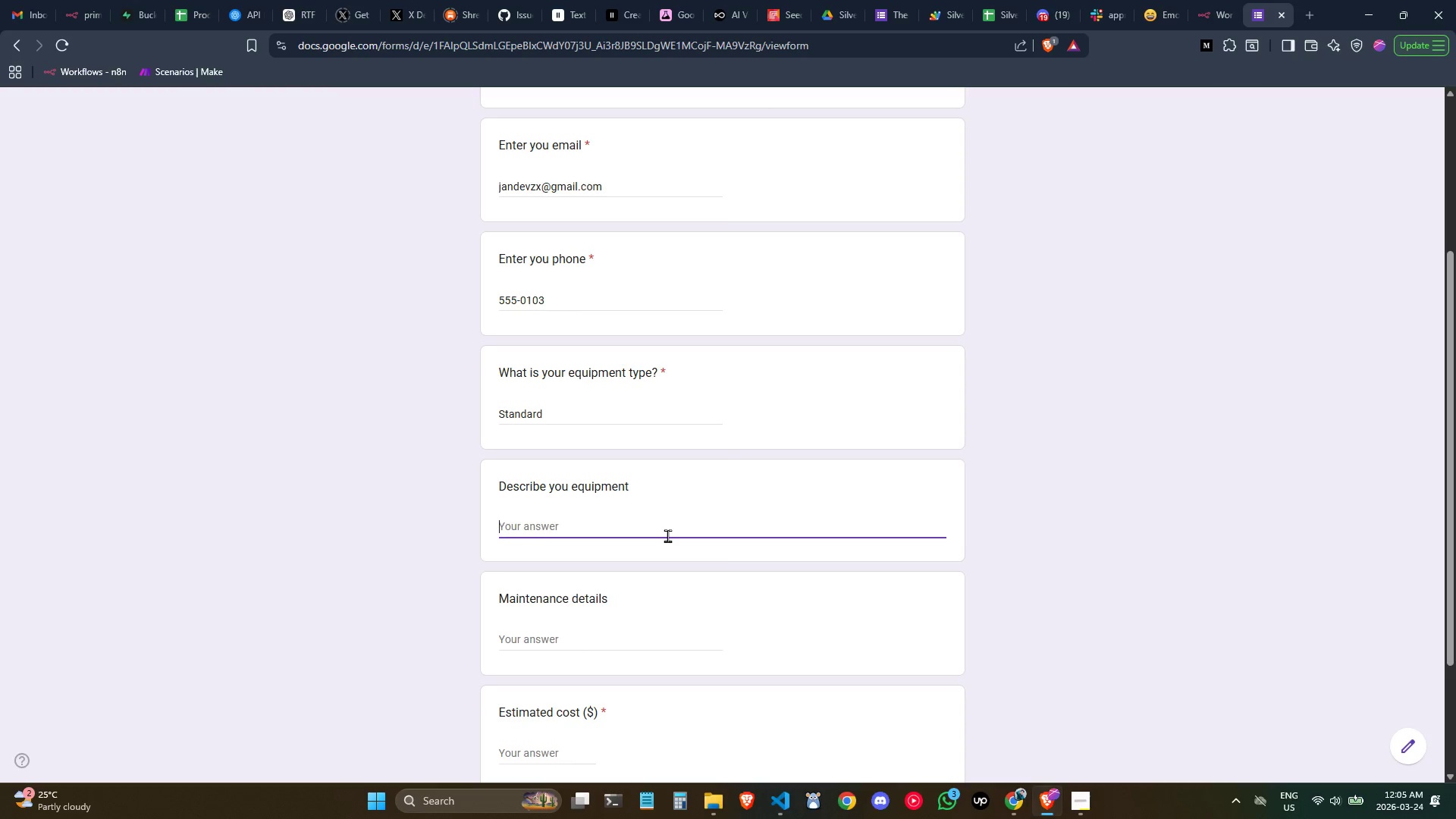 
type(Dance Skates)
 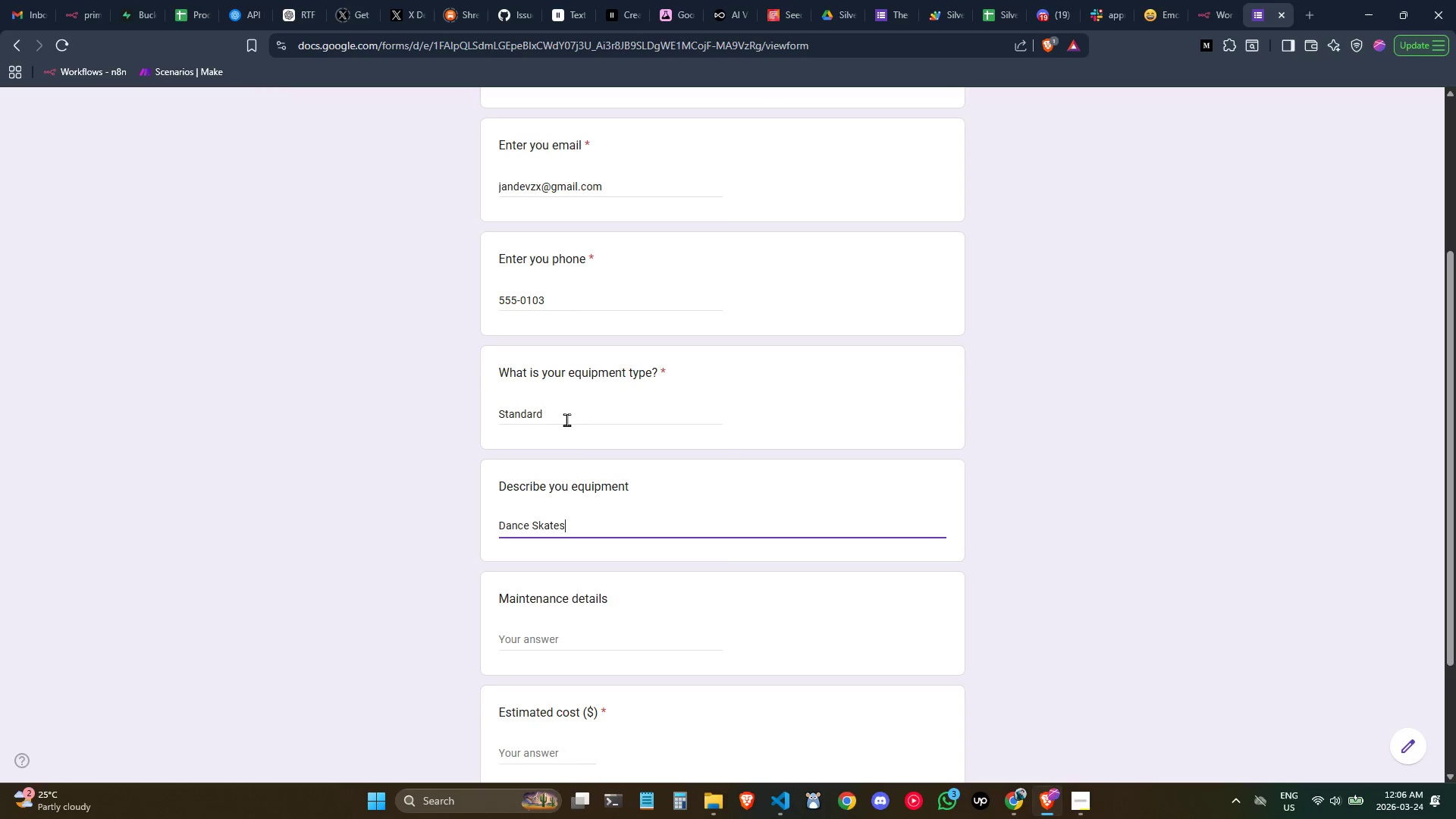 
wait(7.22)
 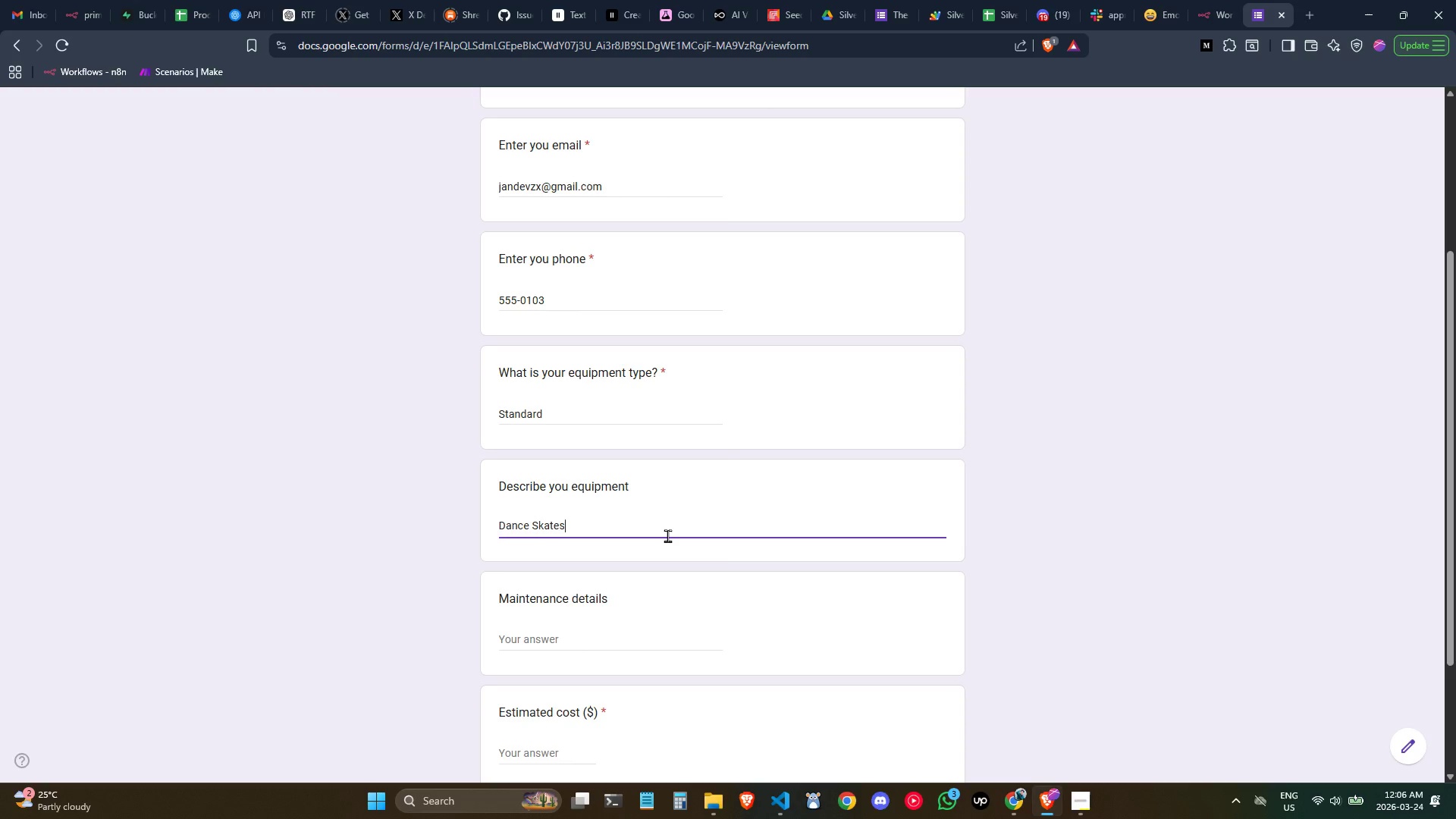 
type(Custom bldae alignment)
 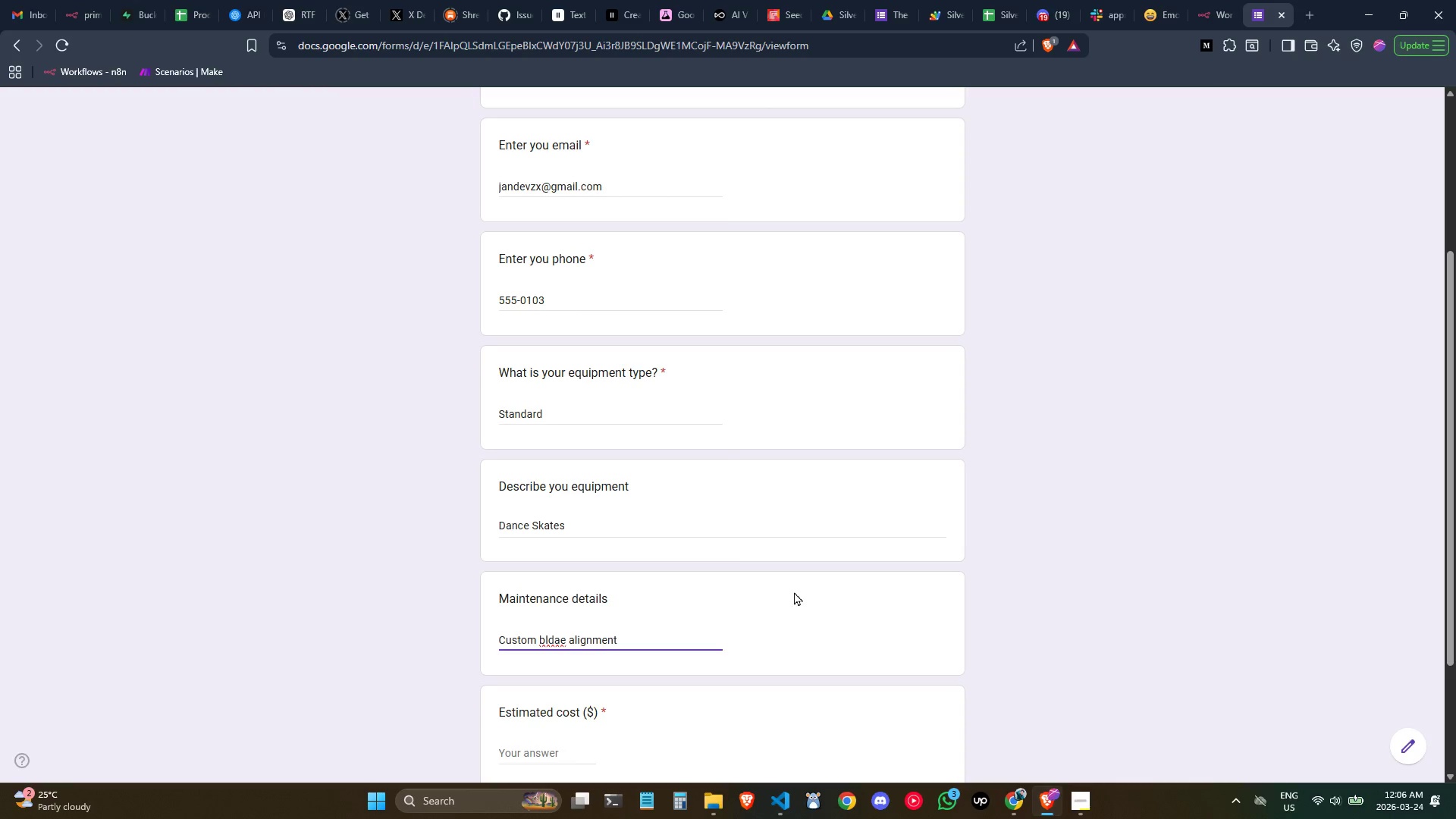 
scroll: coordinate [792, 586], scroll_direction: down, amount: 1.0
 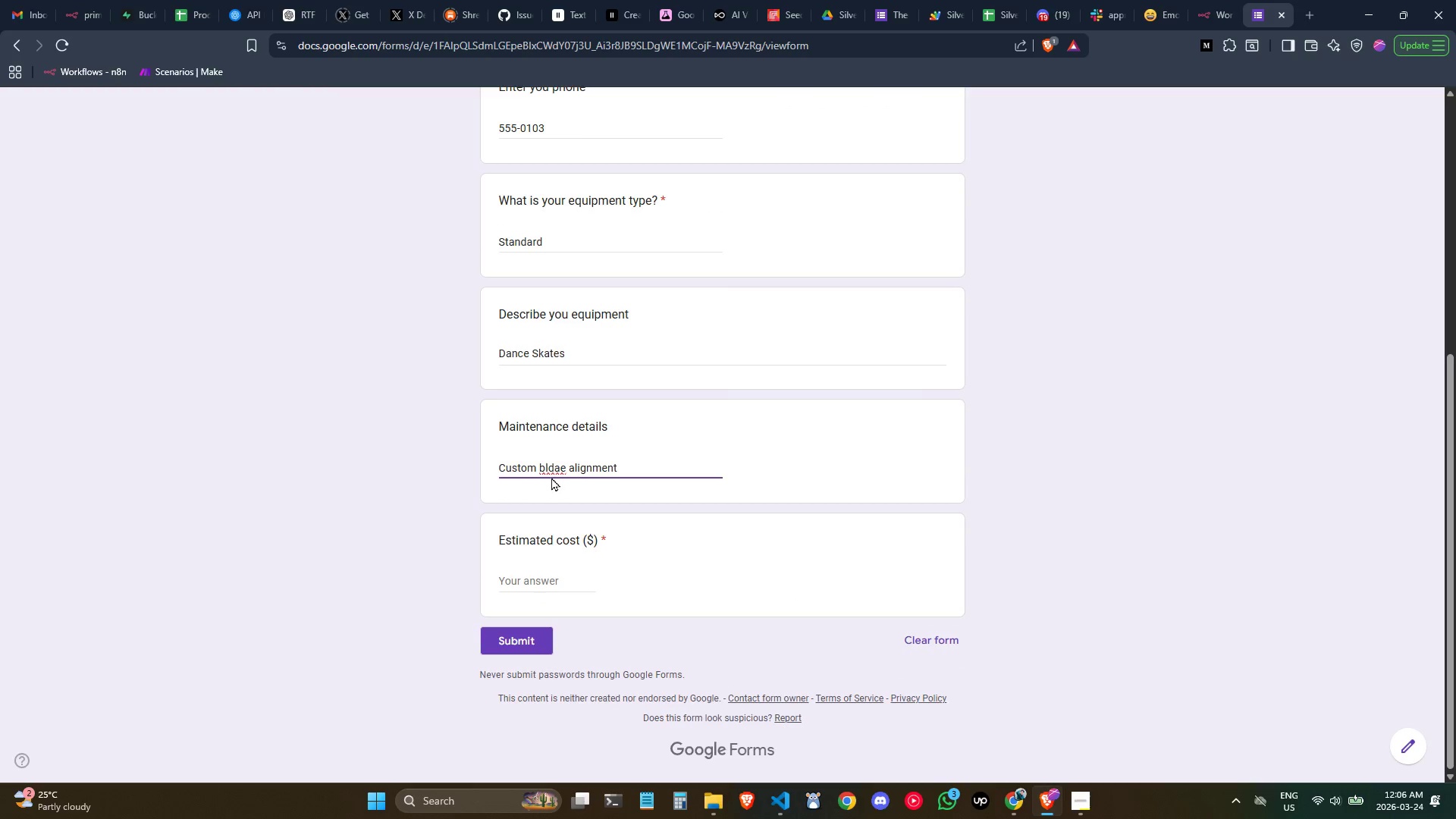 
left_click([548, 464])
 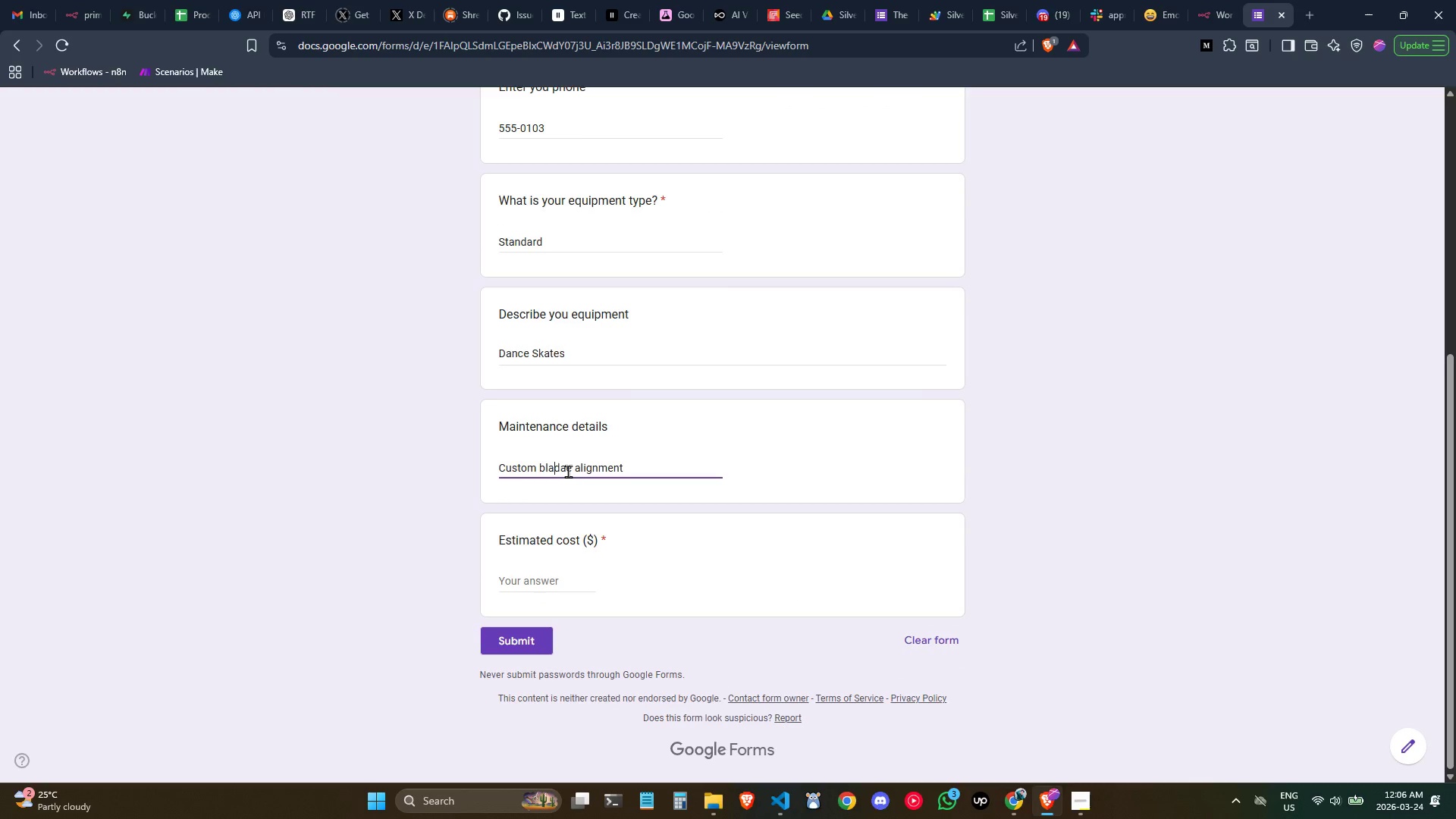 
key(A)
 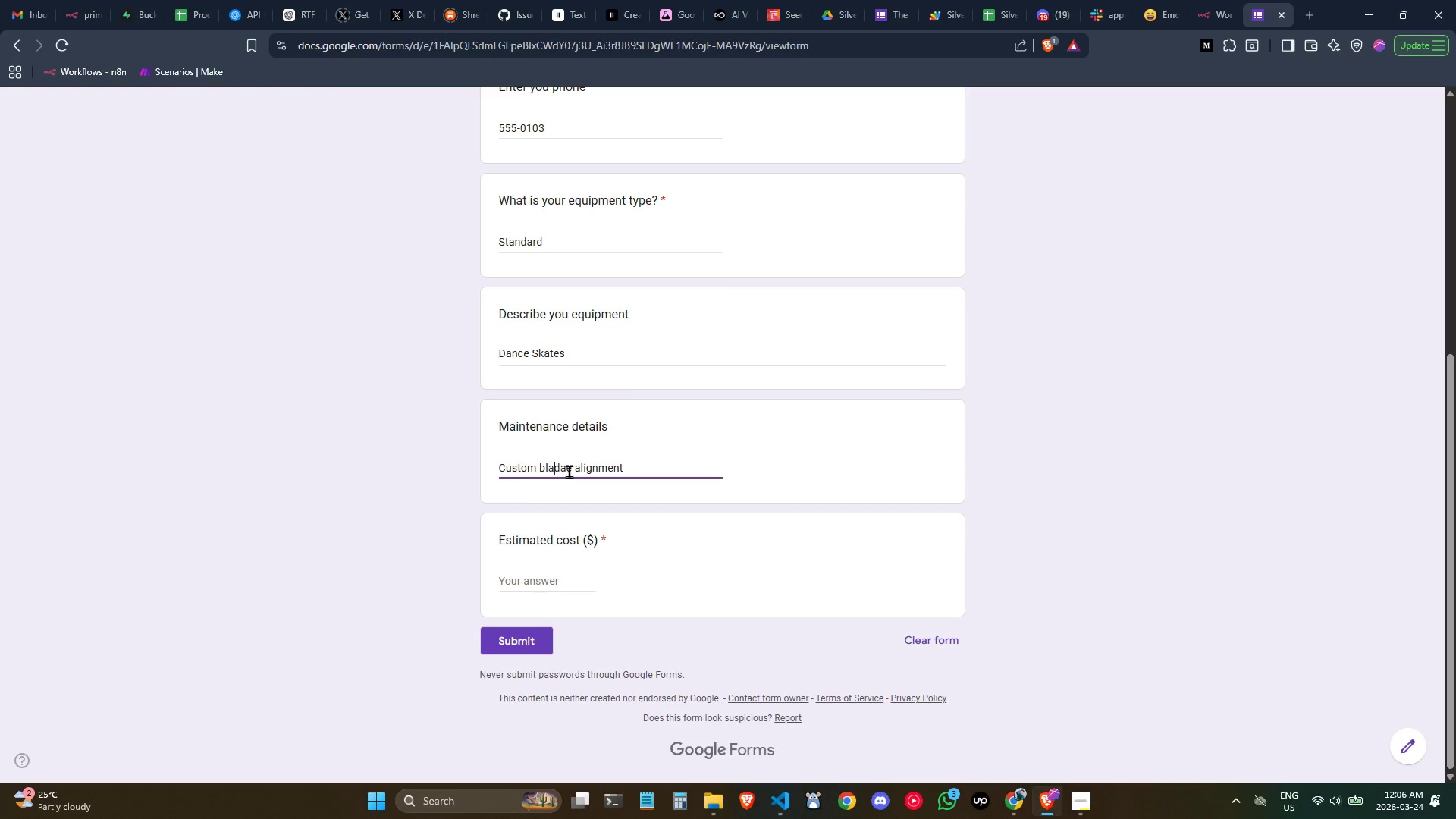 
left_click([569, 471])
 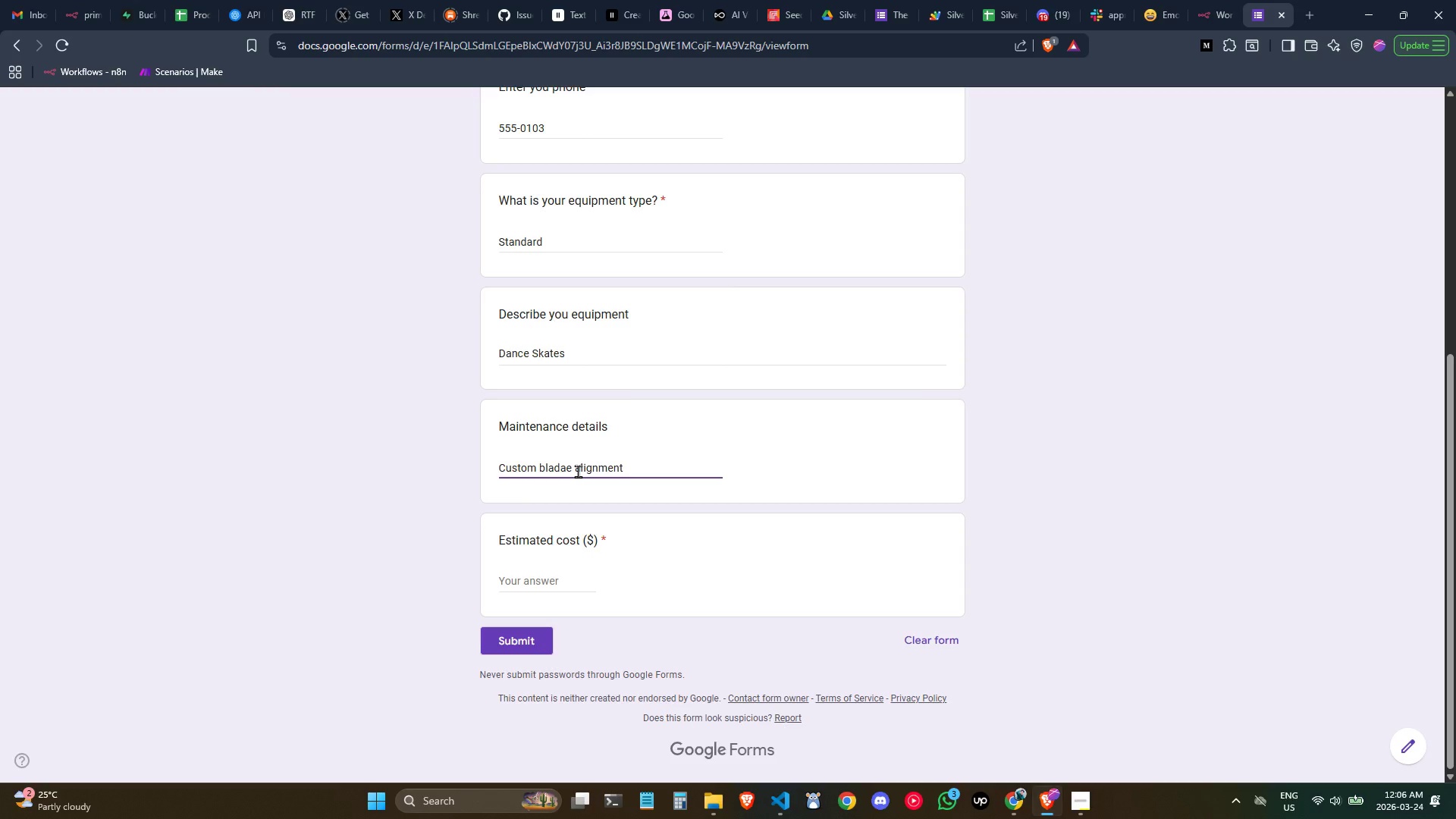 
key(Backspace)
 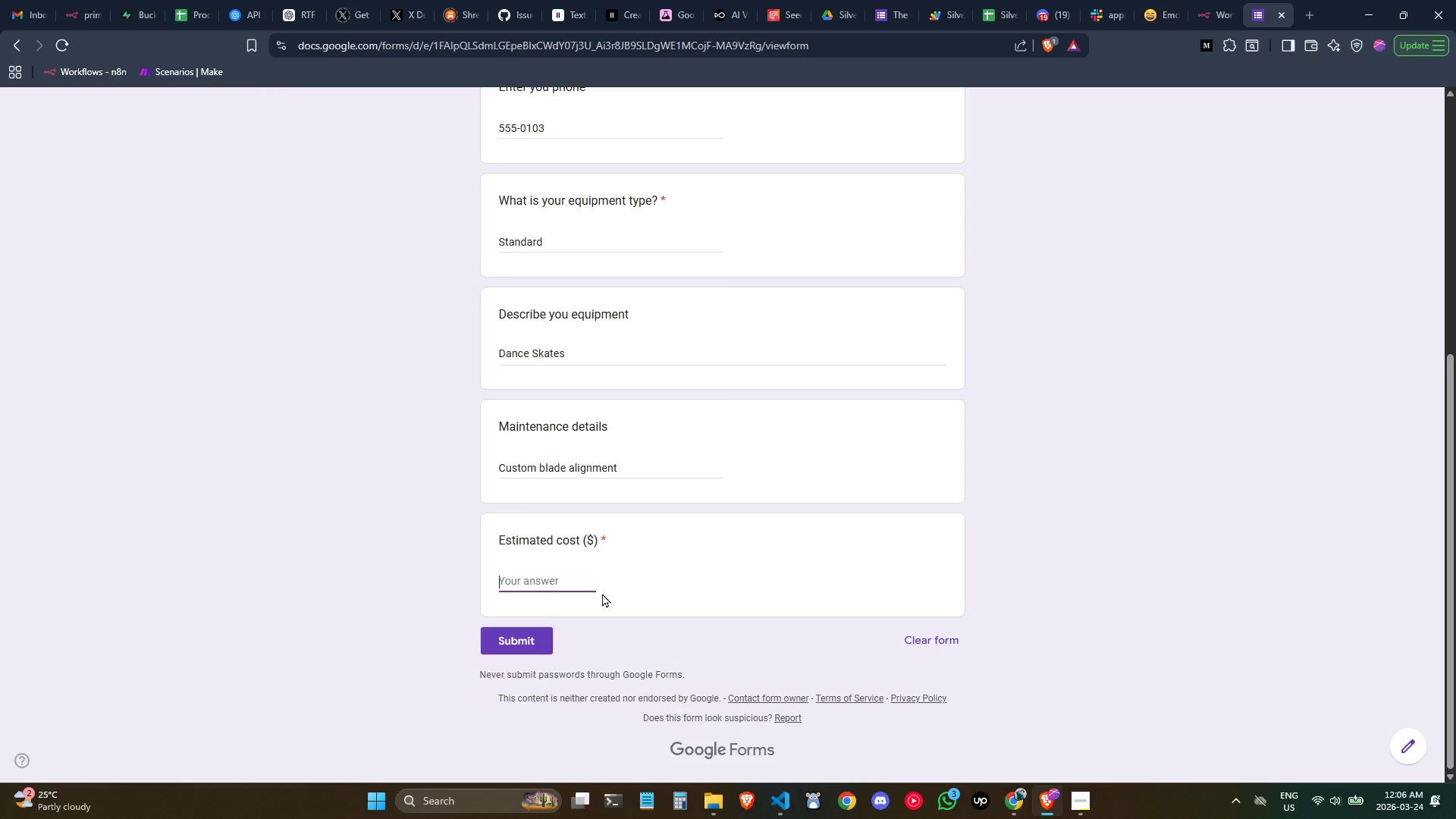 
wait(7.62)
 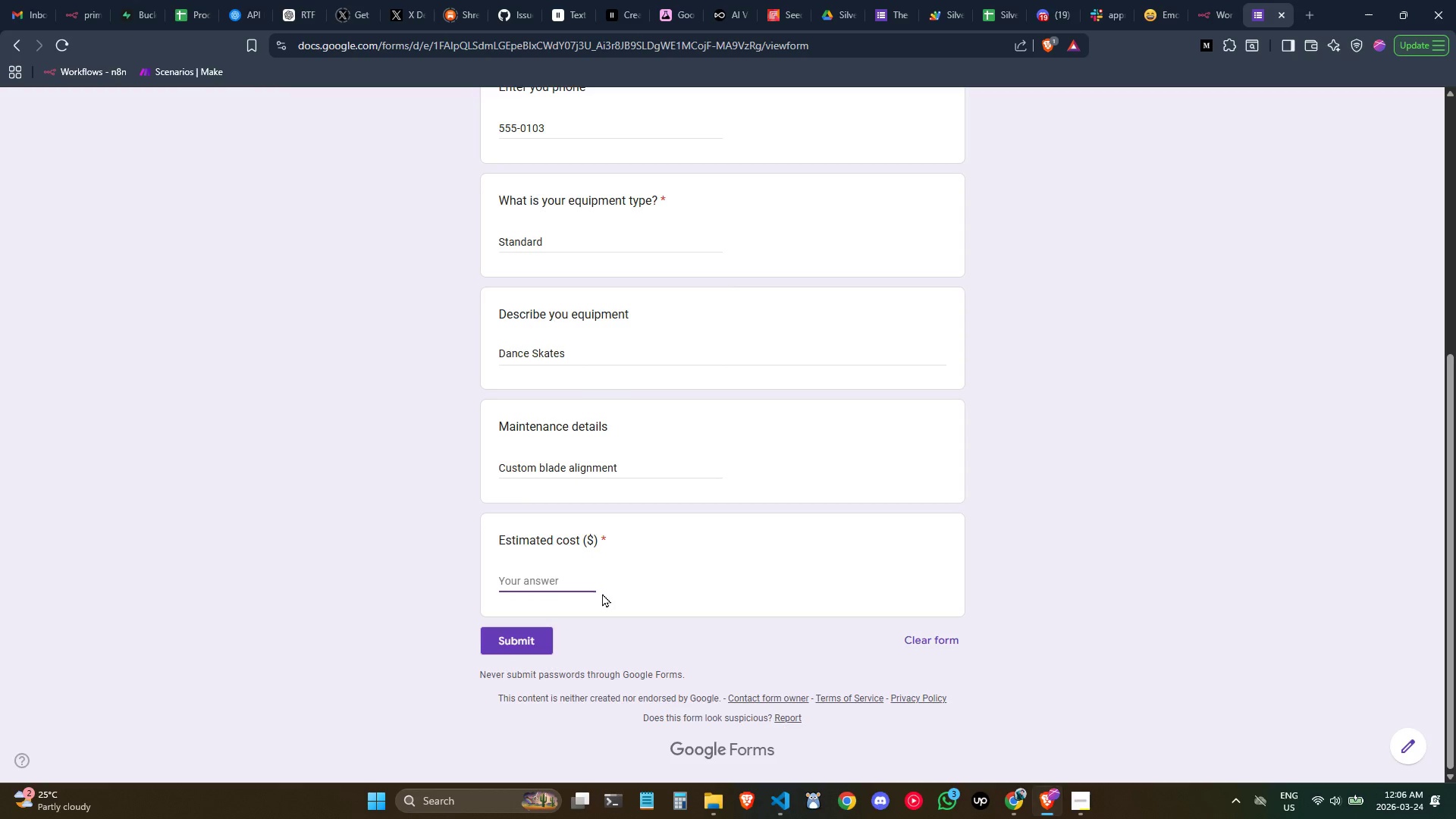 
left_click([635, 467])
 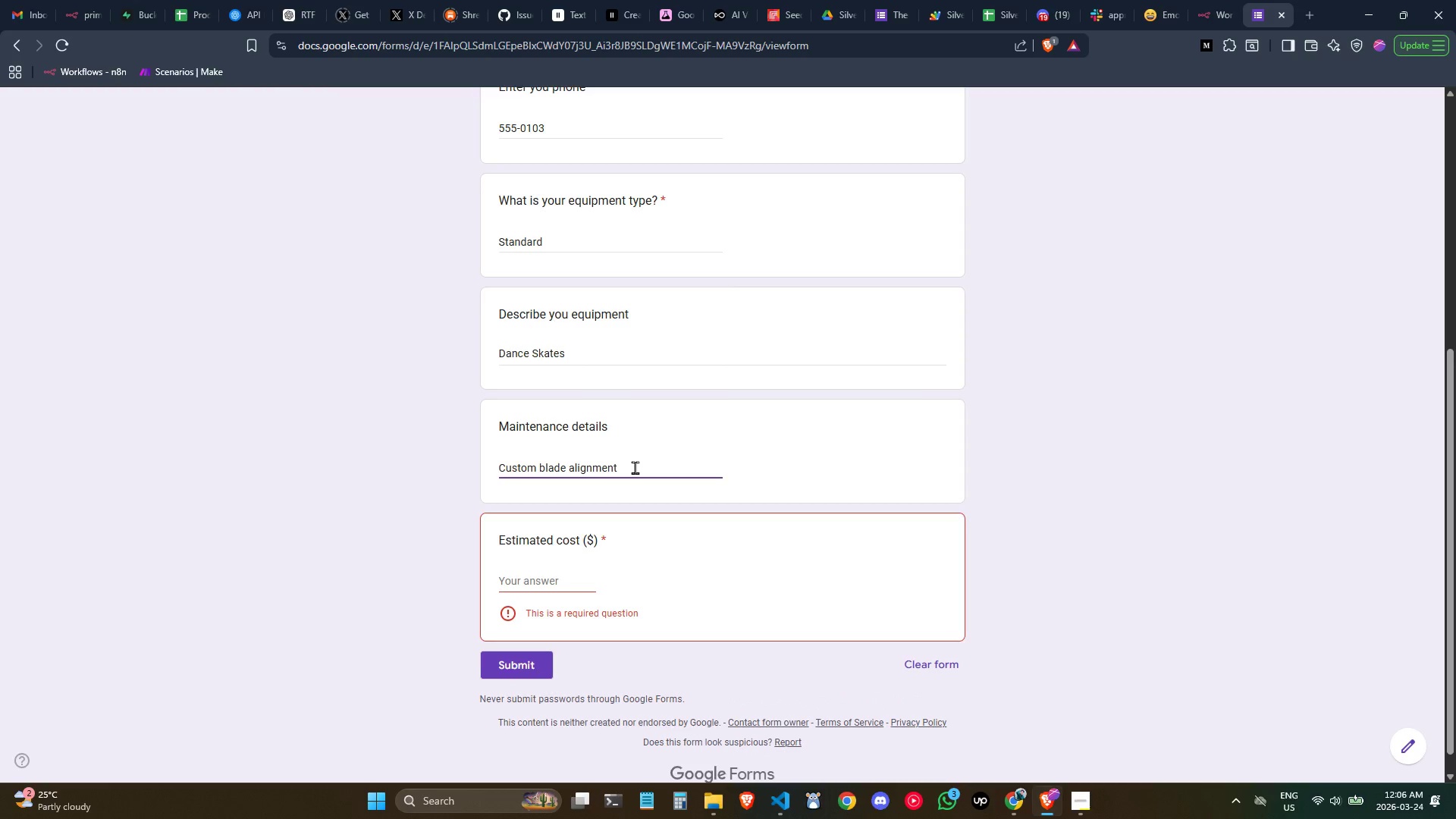 
key(Backspace)
type(t, cushioning upd)
key(Backspace)
type(grade)
 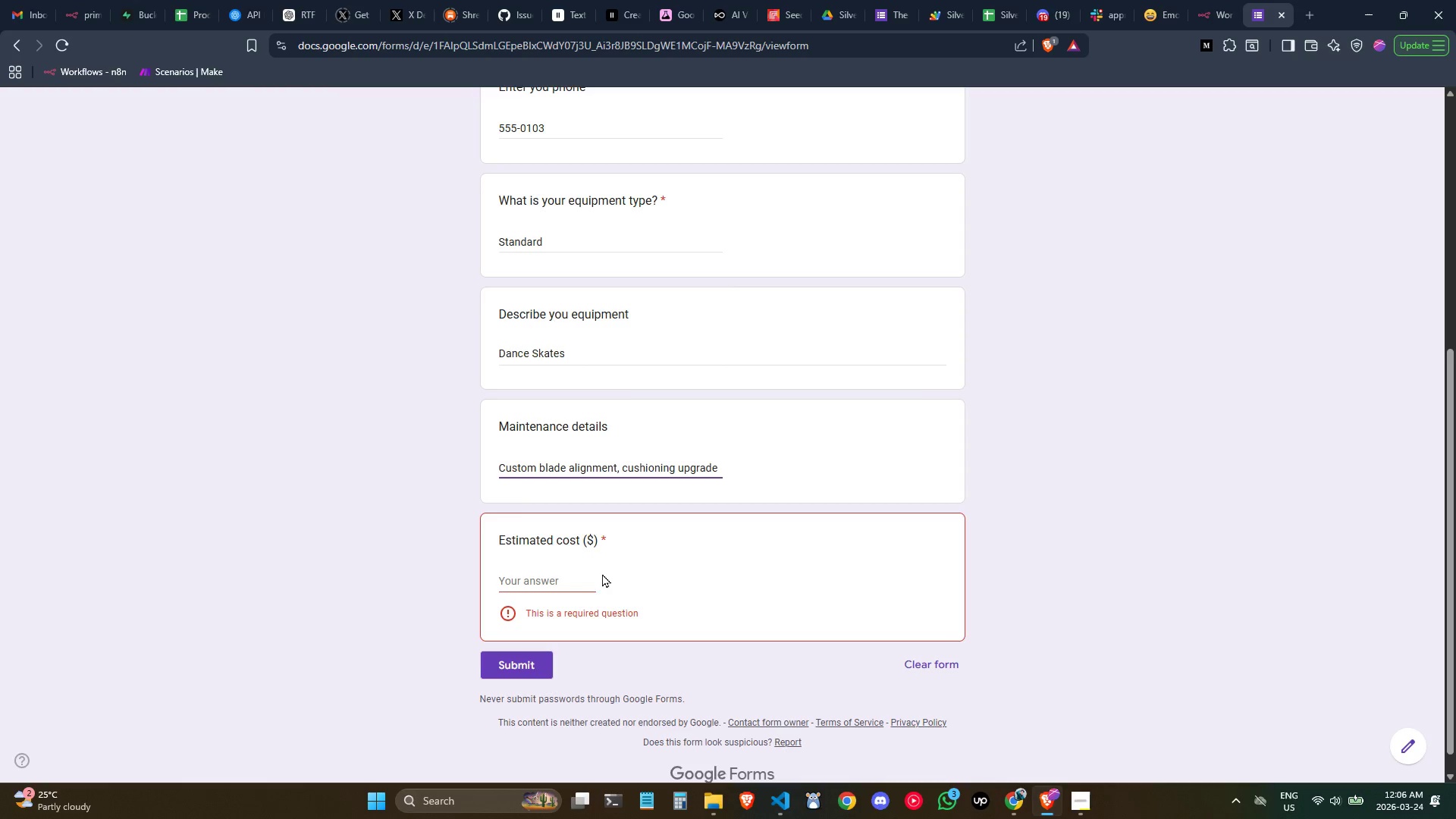 
left_click([566, 583])
 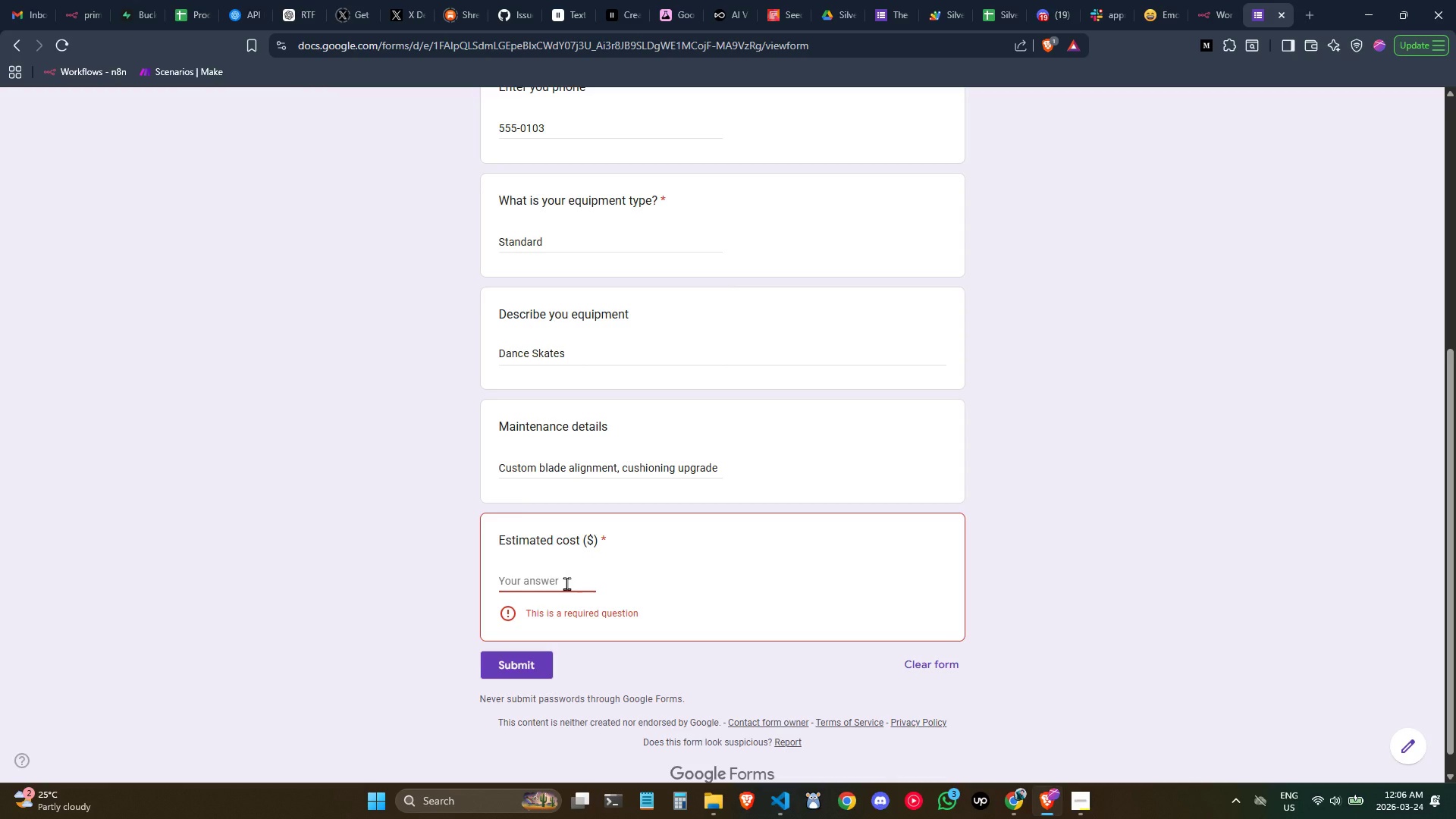 
type(120)
 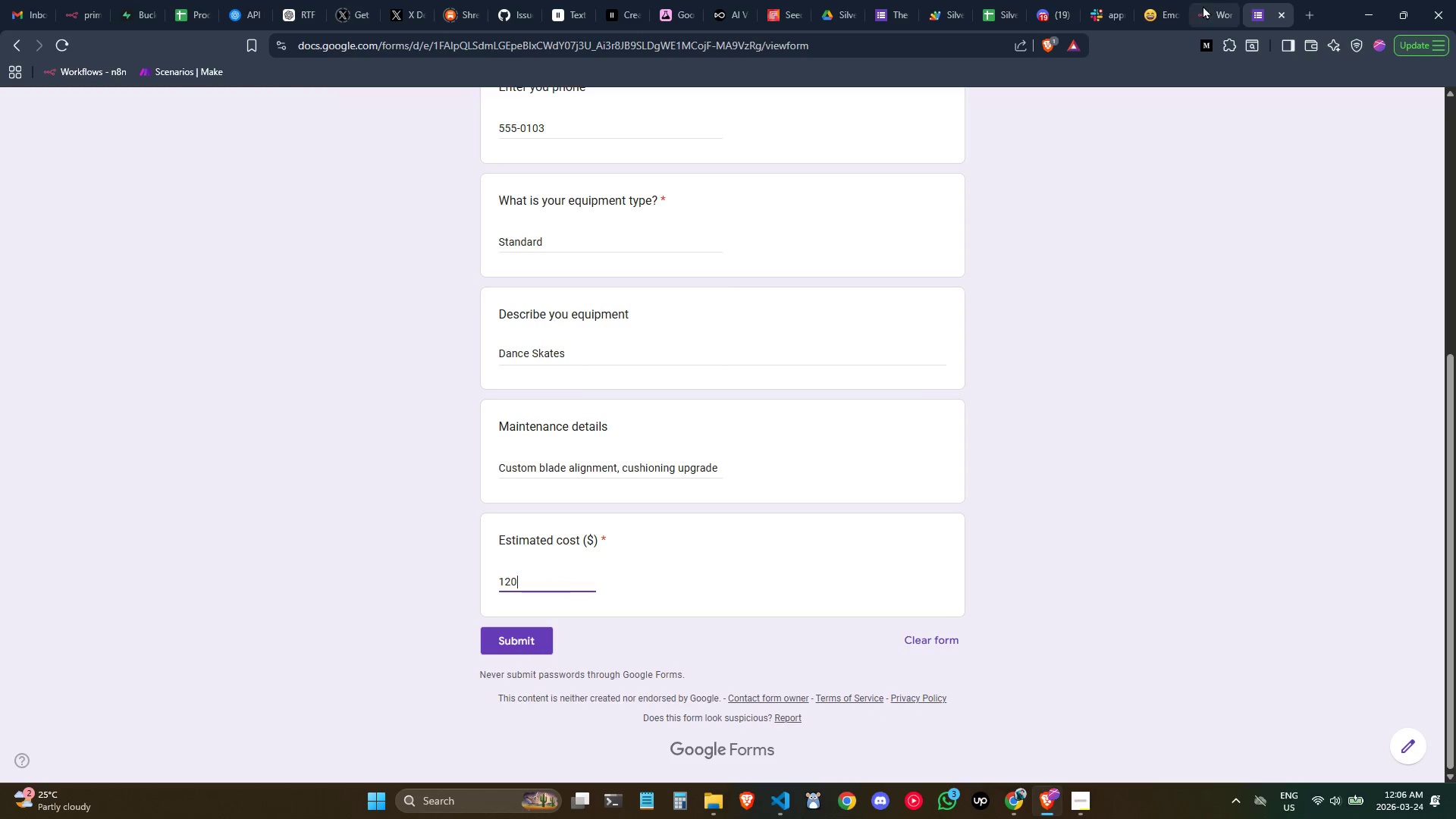 
left_click([1208, 5])
 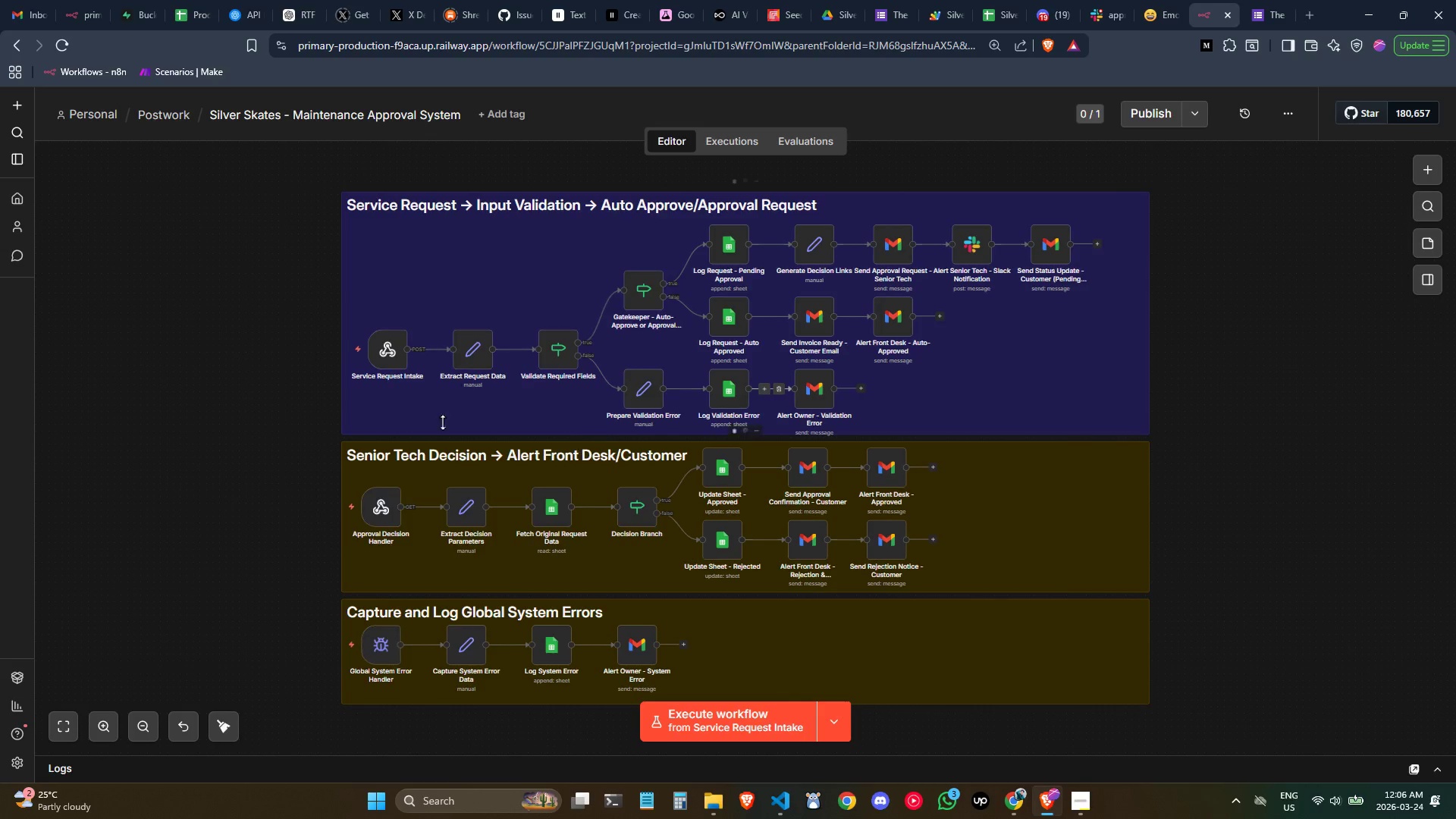 
hold_key(key=ControlLeft, duration=0.41)
scroll: coordinate [390, 393], scroll_direction: none, amount: 0.0
 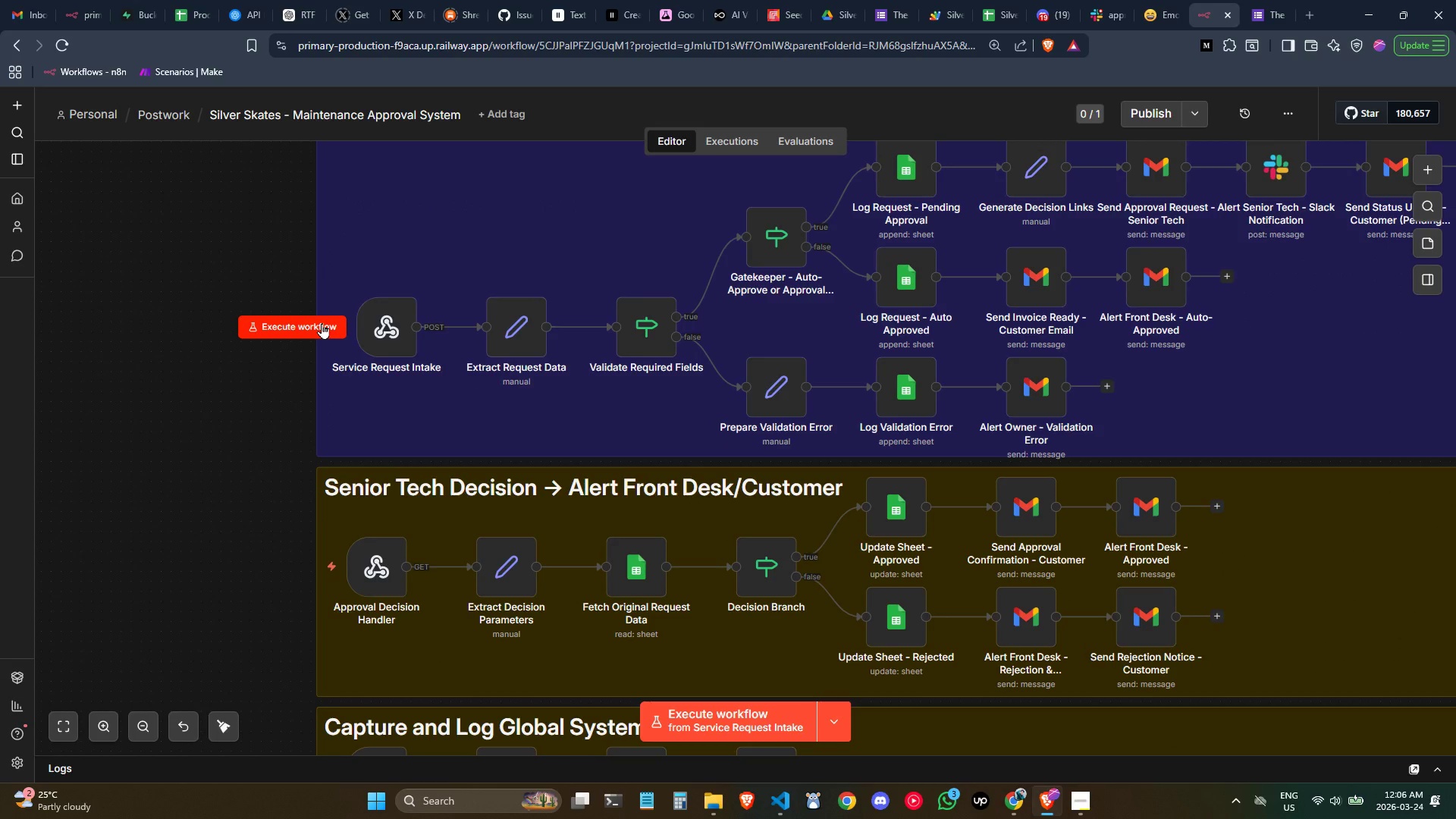 
left_click([322, 323])
 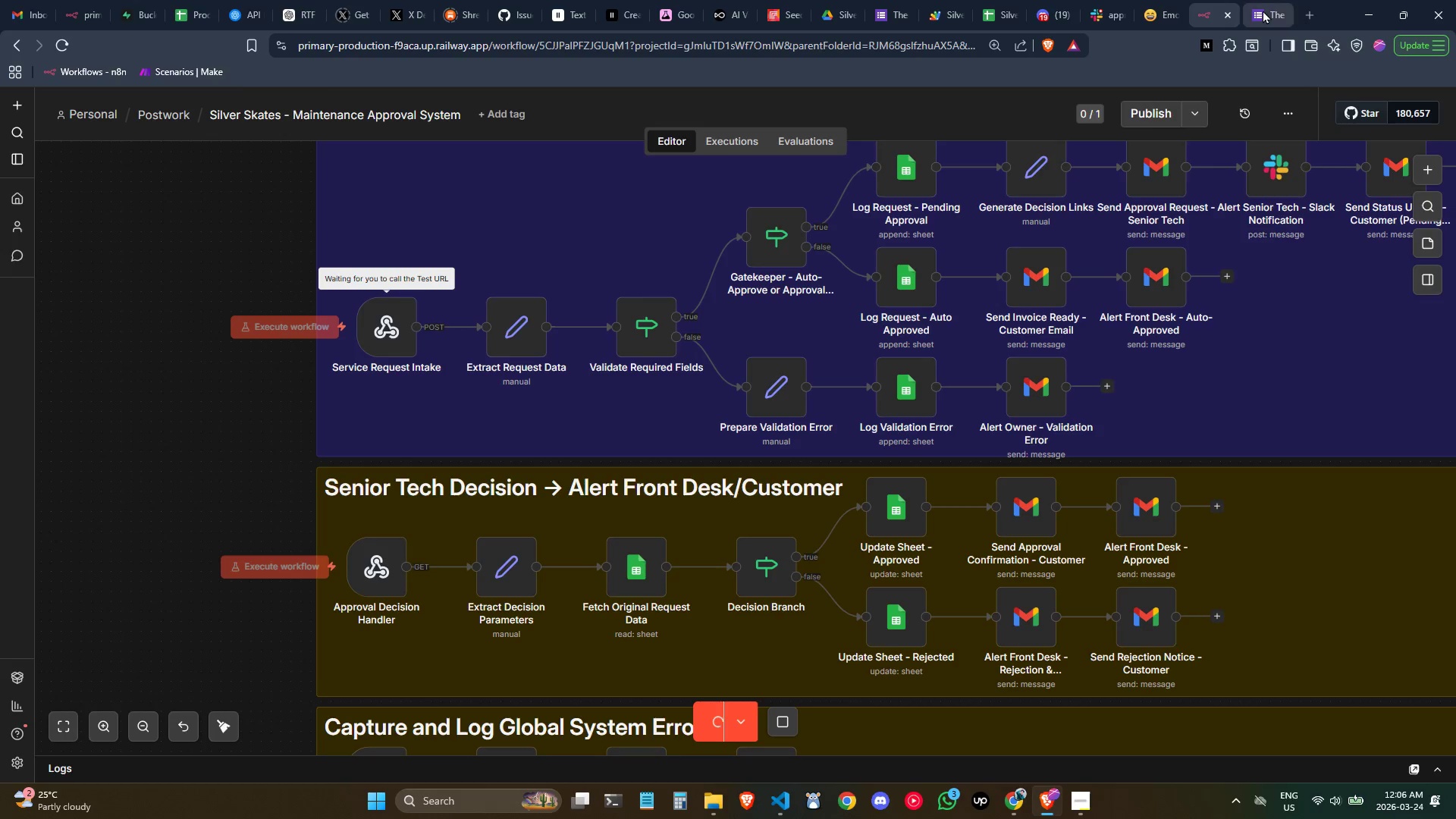 
left_click([1263, 10])
 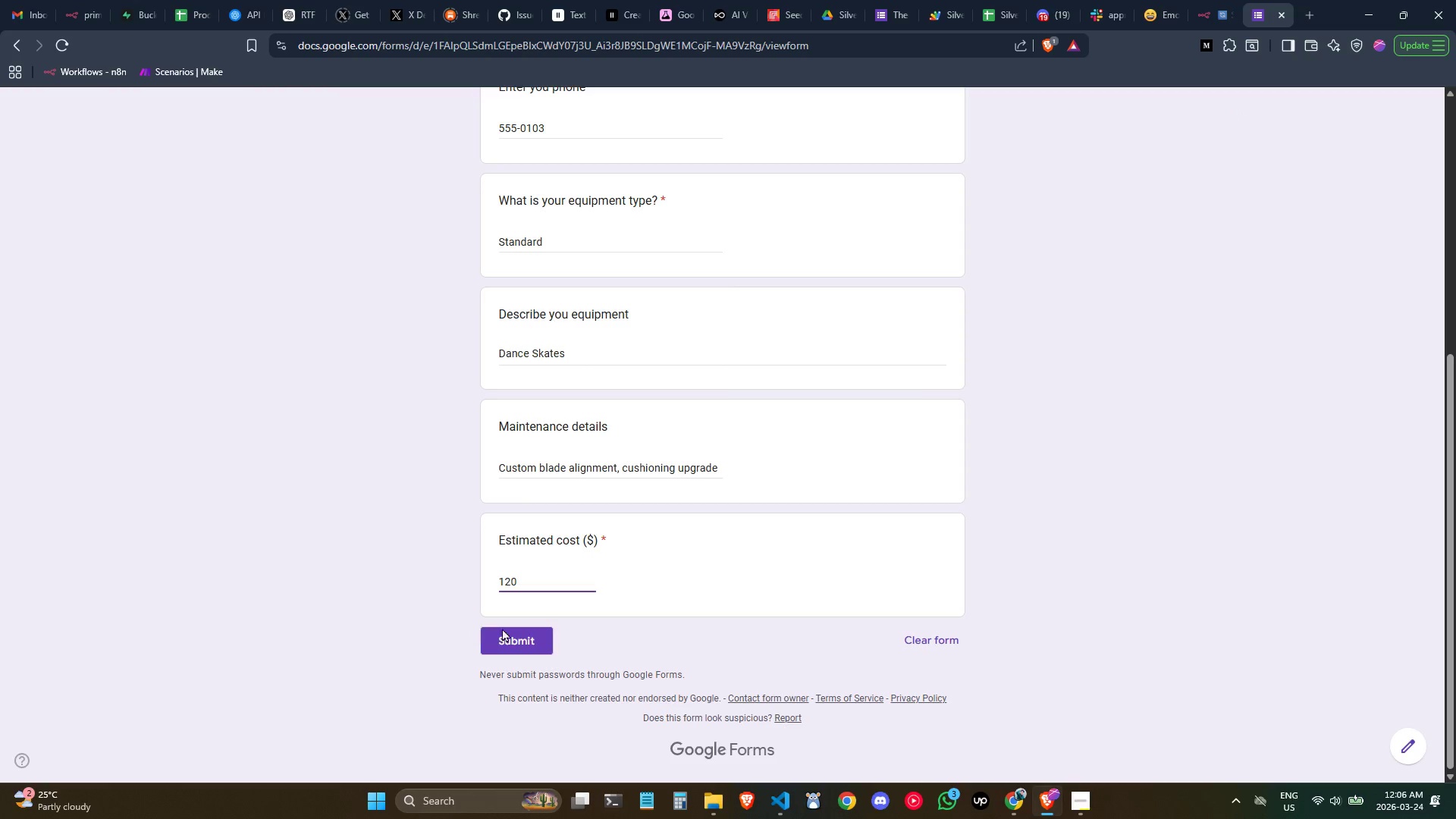 
left_click([400, 576])
 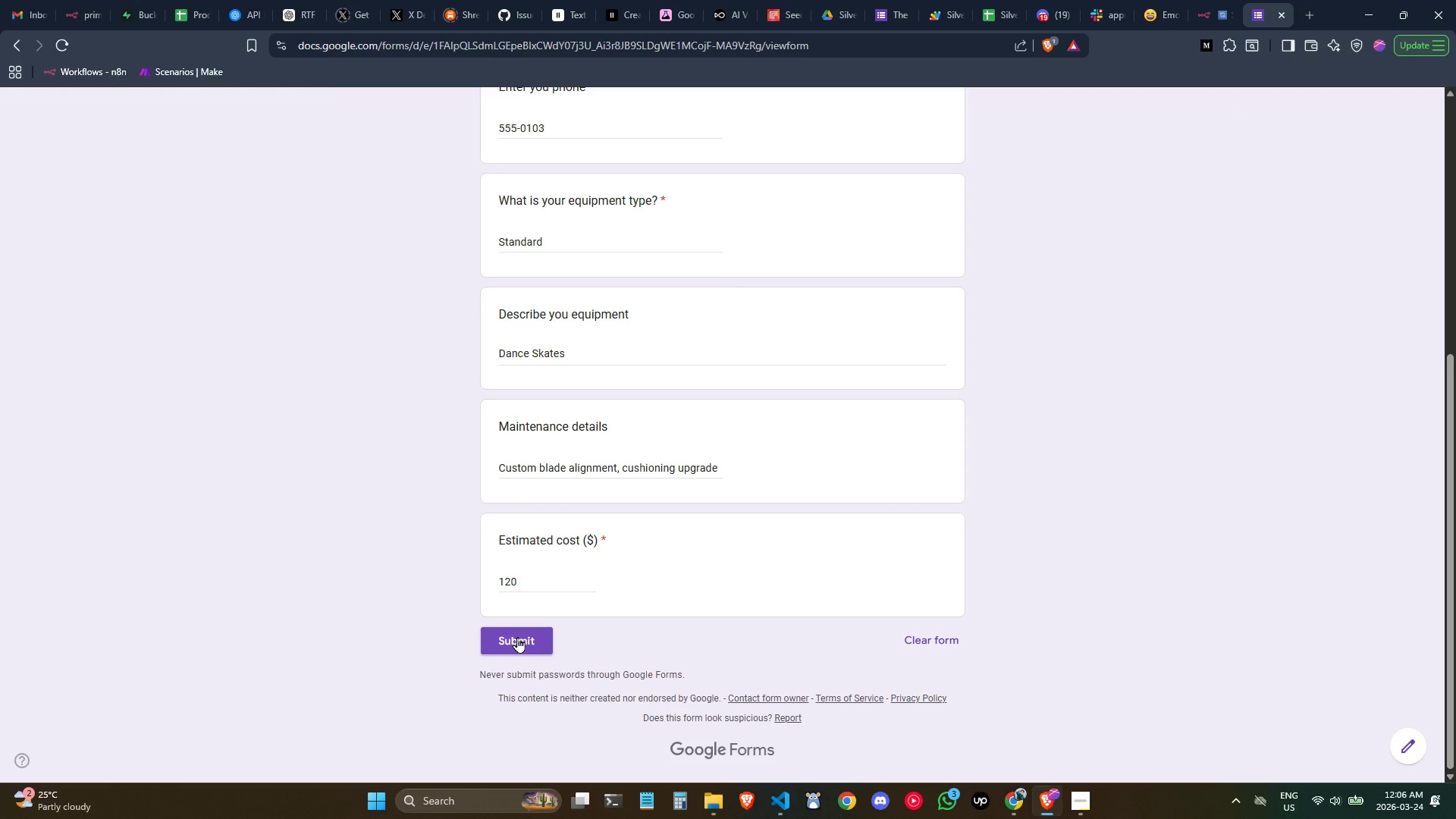 
left_click([517, 637])
 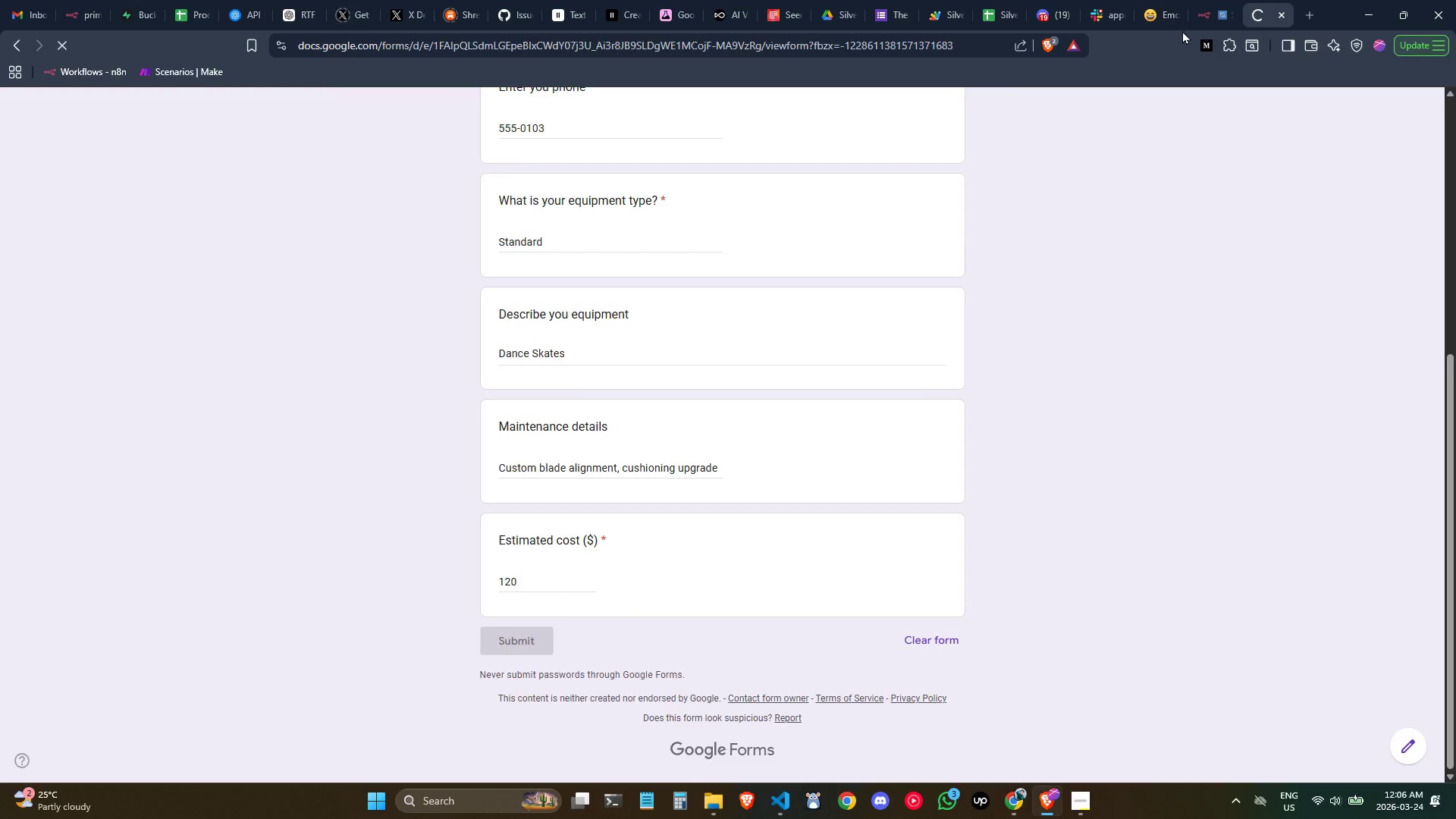 
left_click([1197, 5])
 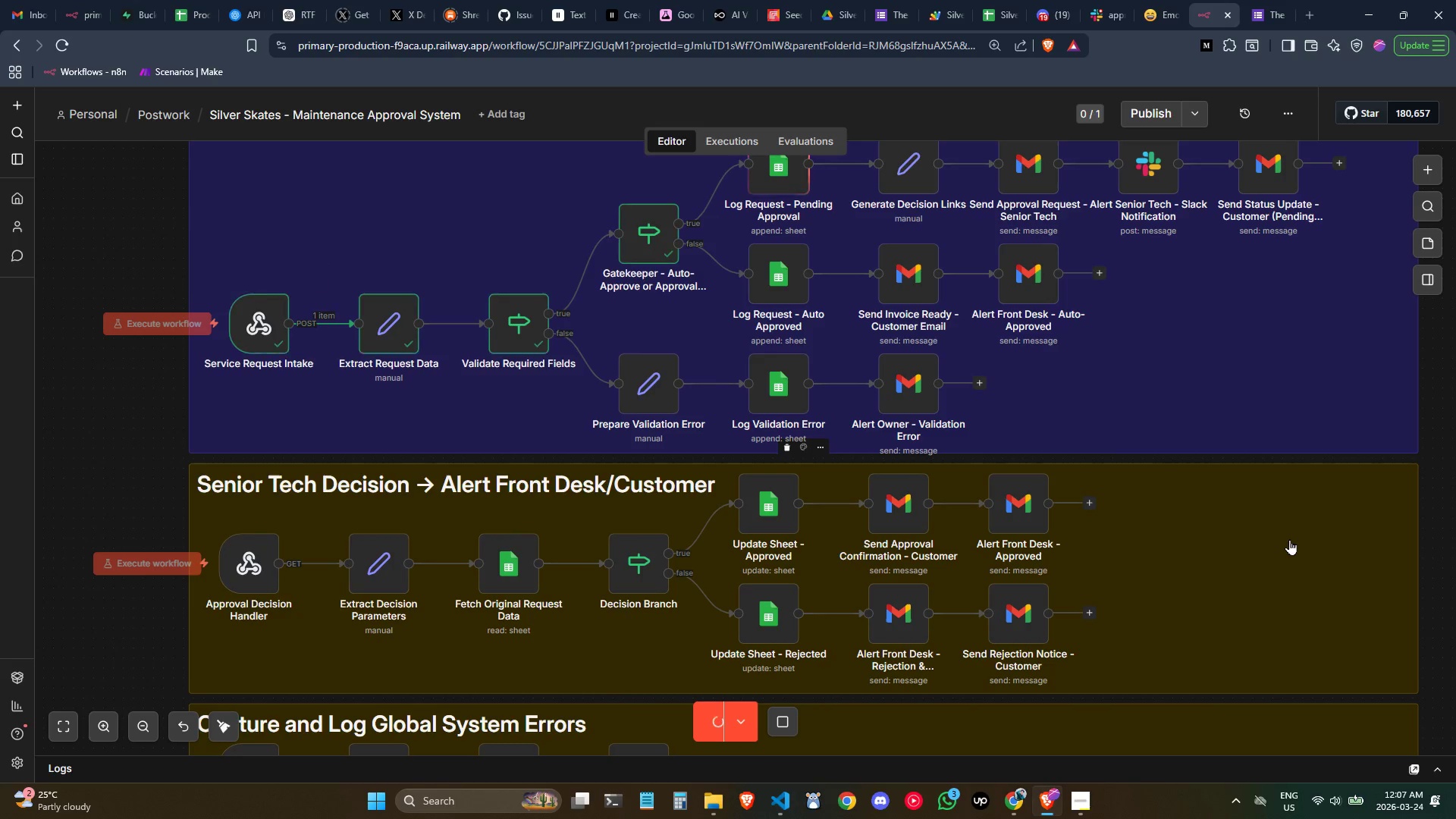 
wait(13.56)
 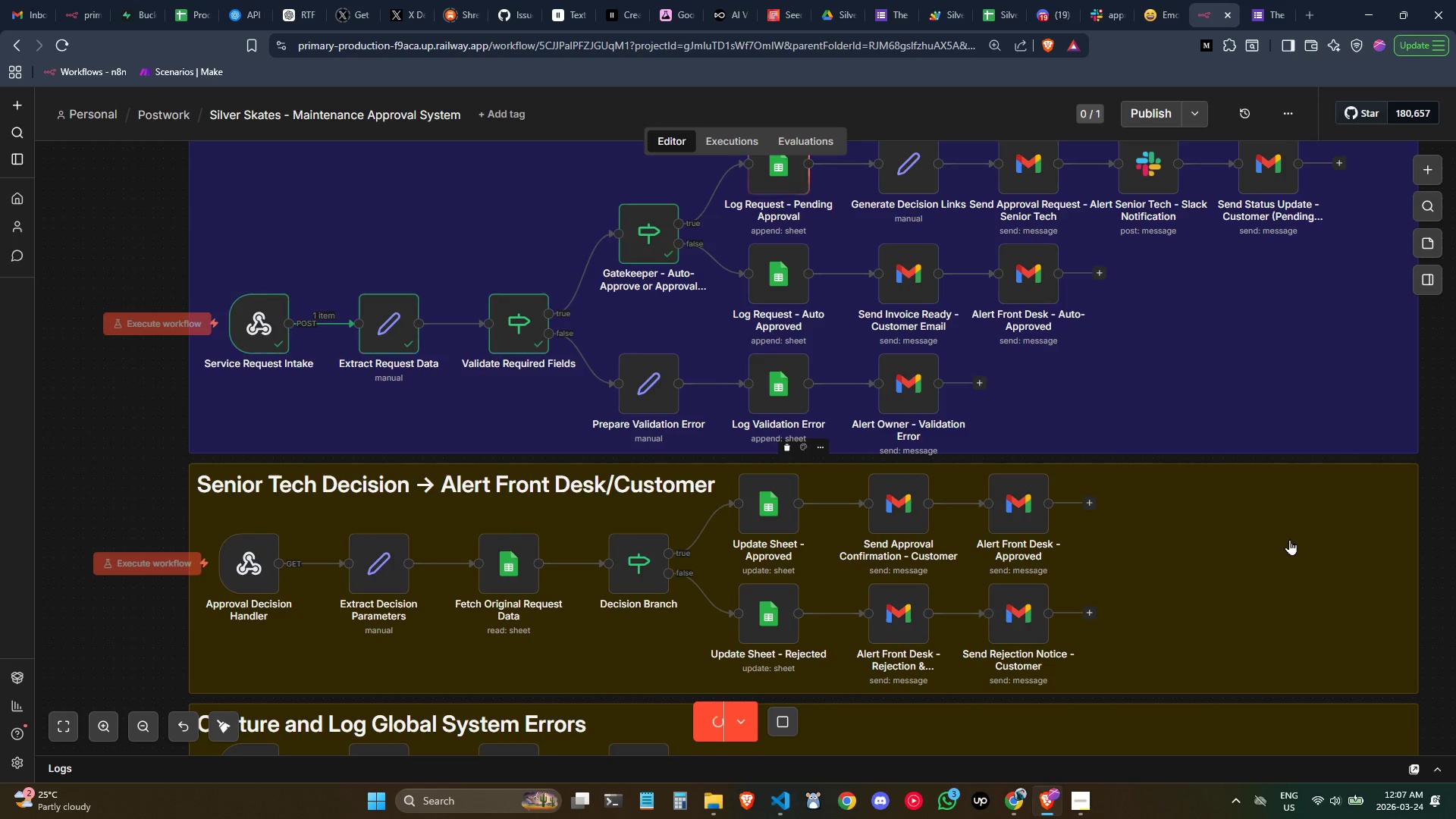 
scroll: coordinate [1181, 512], scroll_direction: none, amount: 0.0
 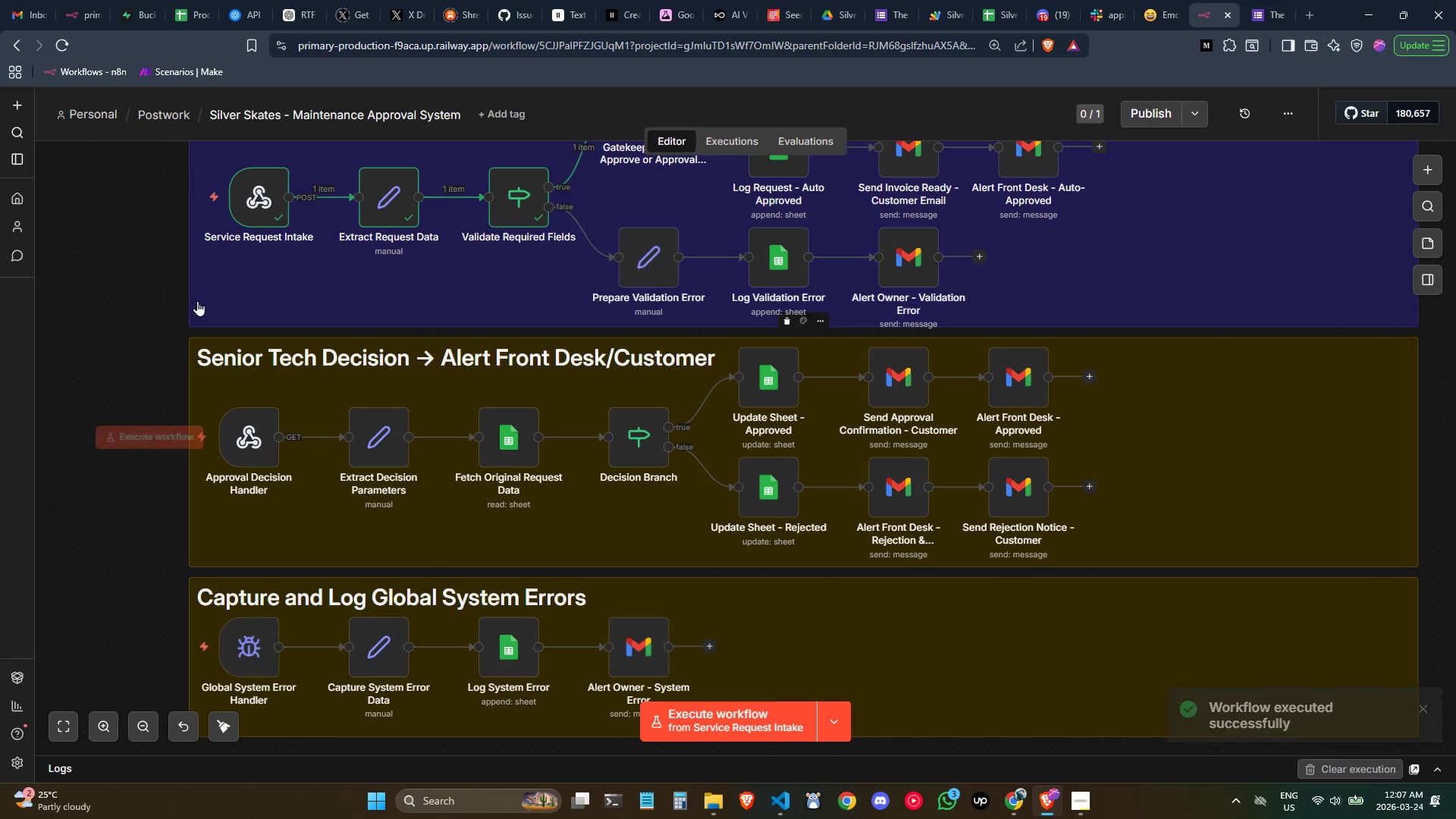 
left_click([18, 5])
 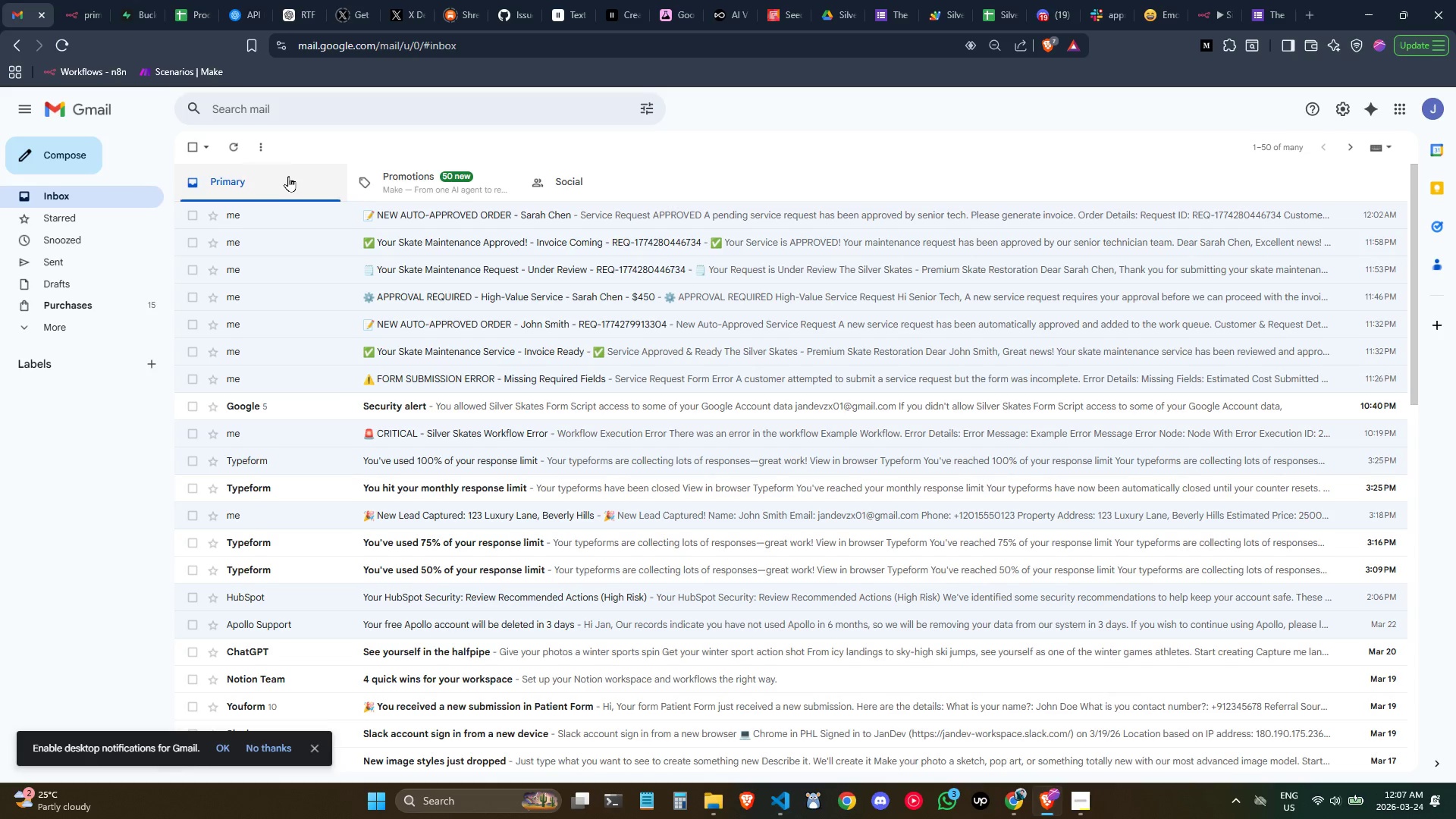 
left_click([238, 149])
 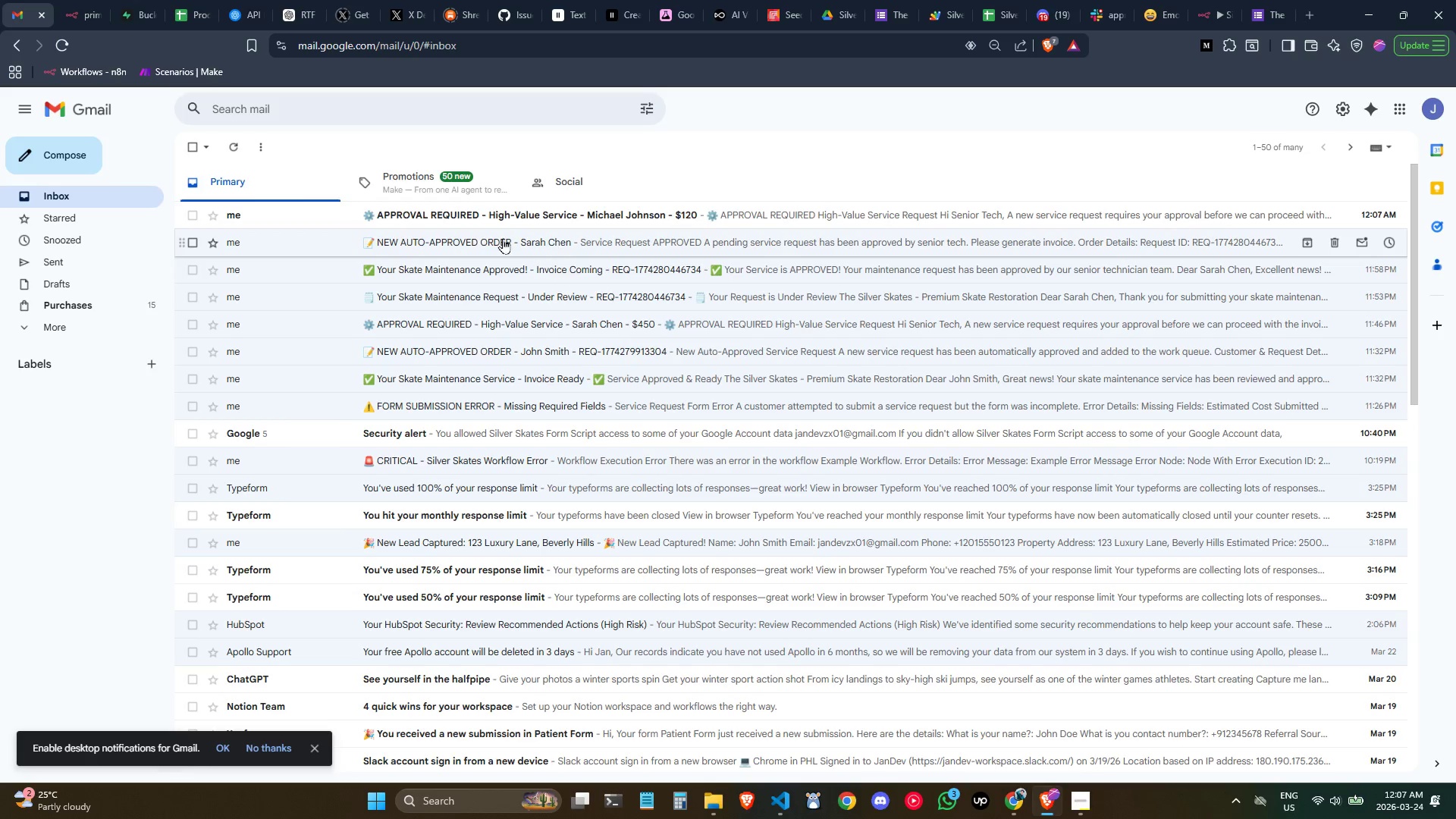 
left_click([502, 215])
 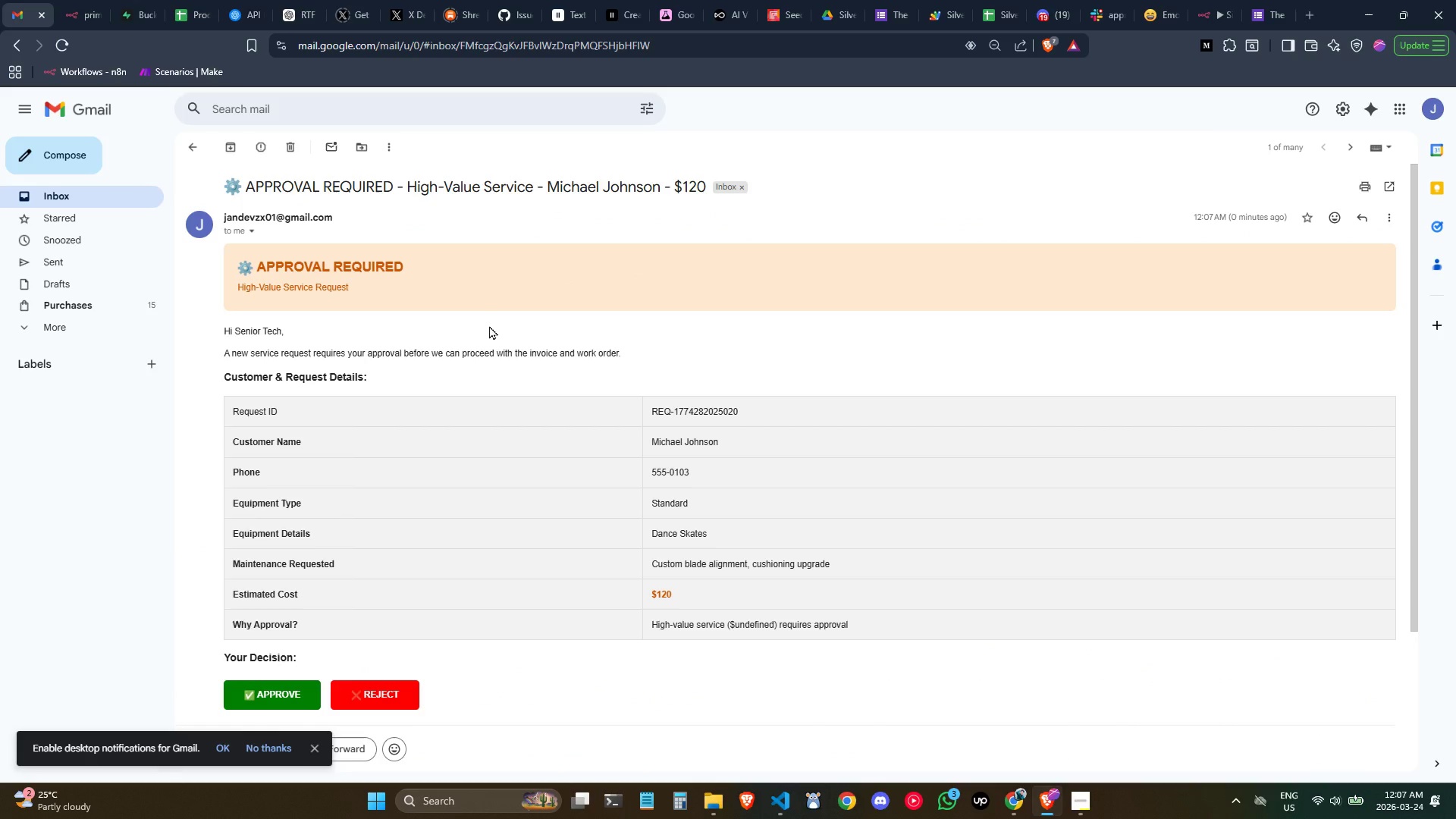 
scroll: coordinate [489, 325], scroll_direction: down, amount: 1.0
 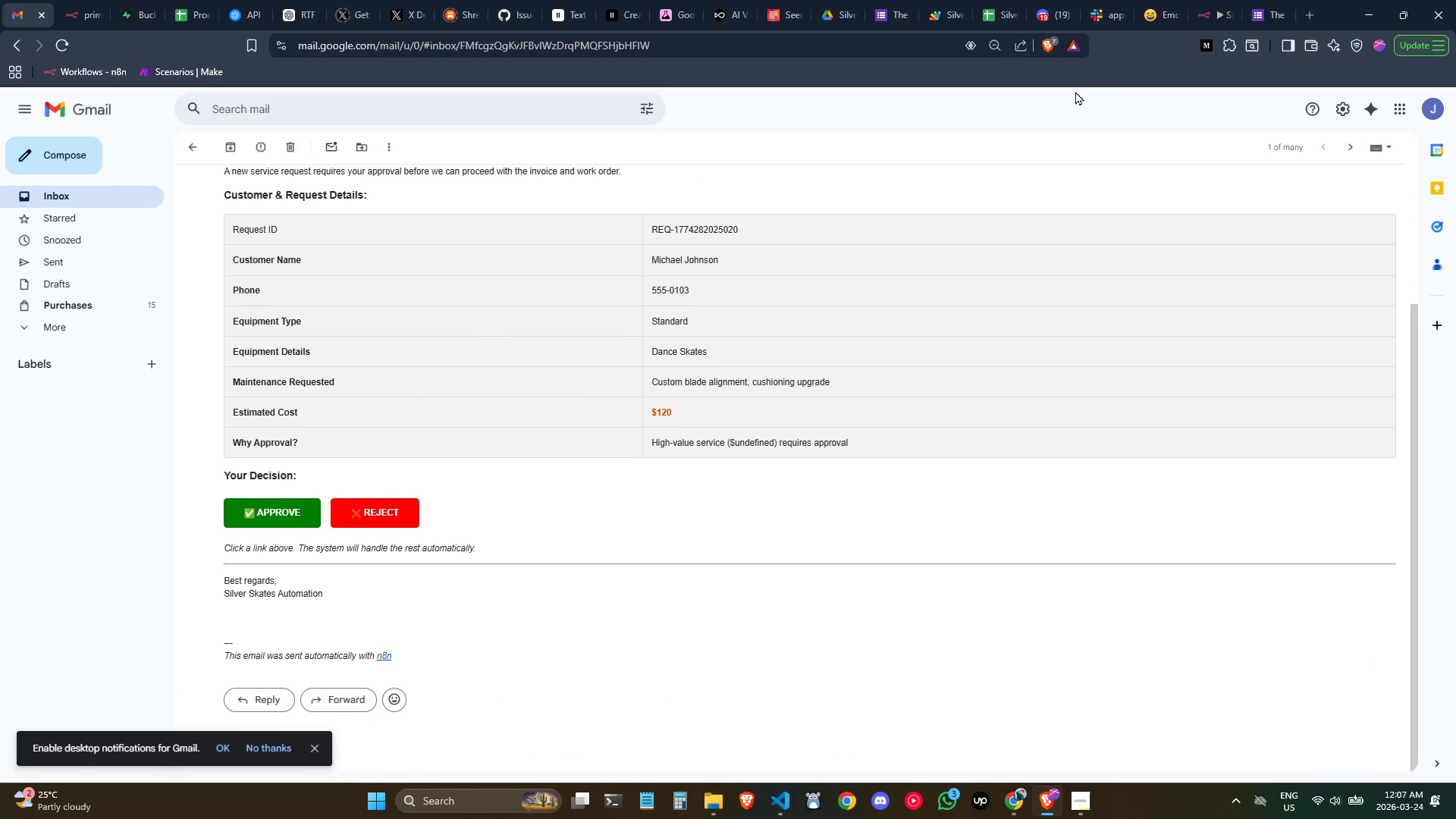 
left_click([1216, 0])
 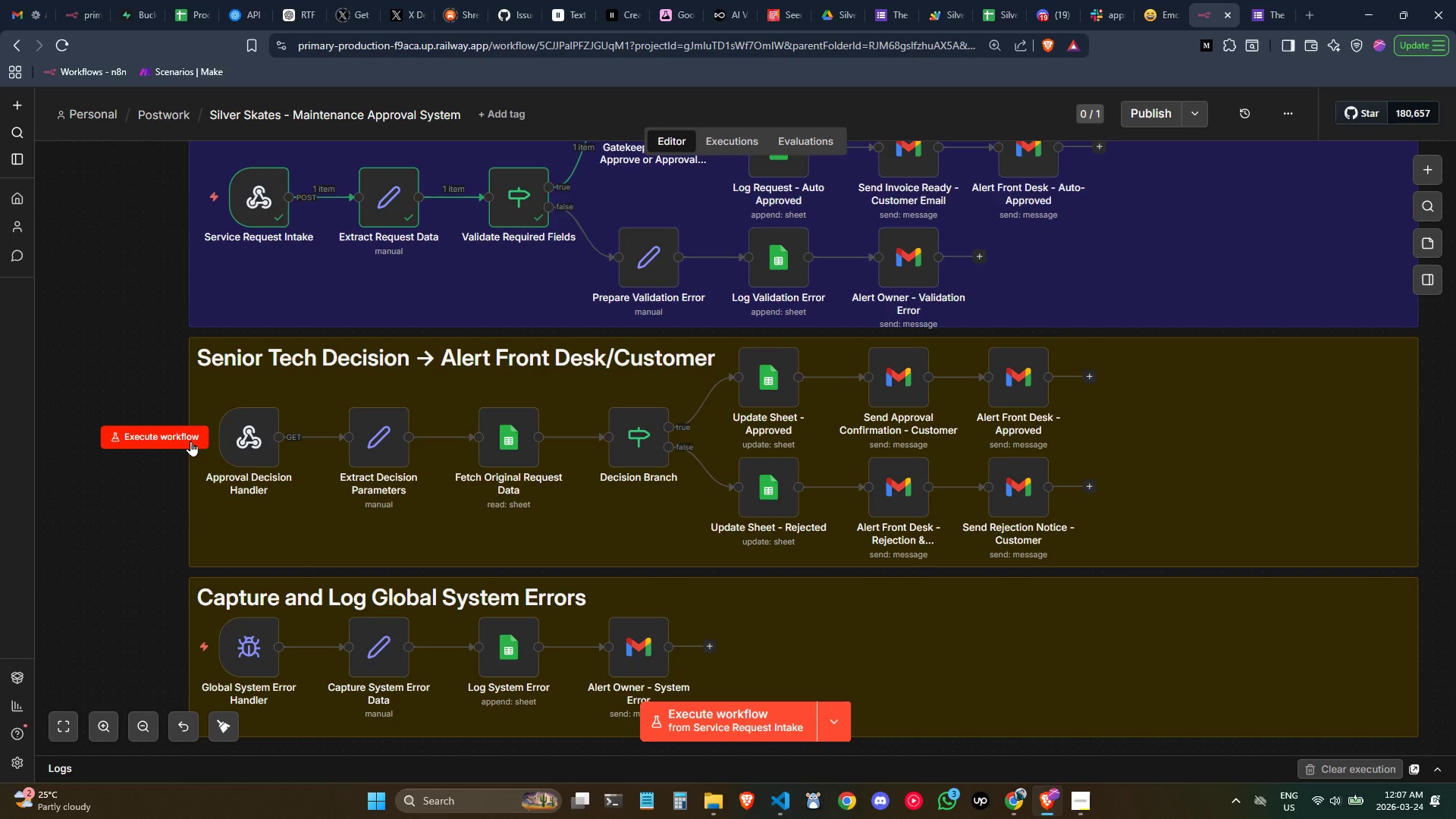 
left_click([190, 441])
 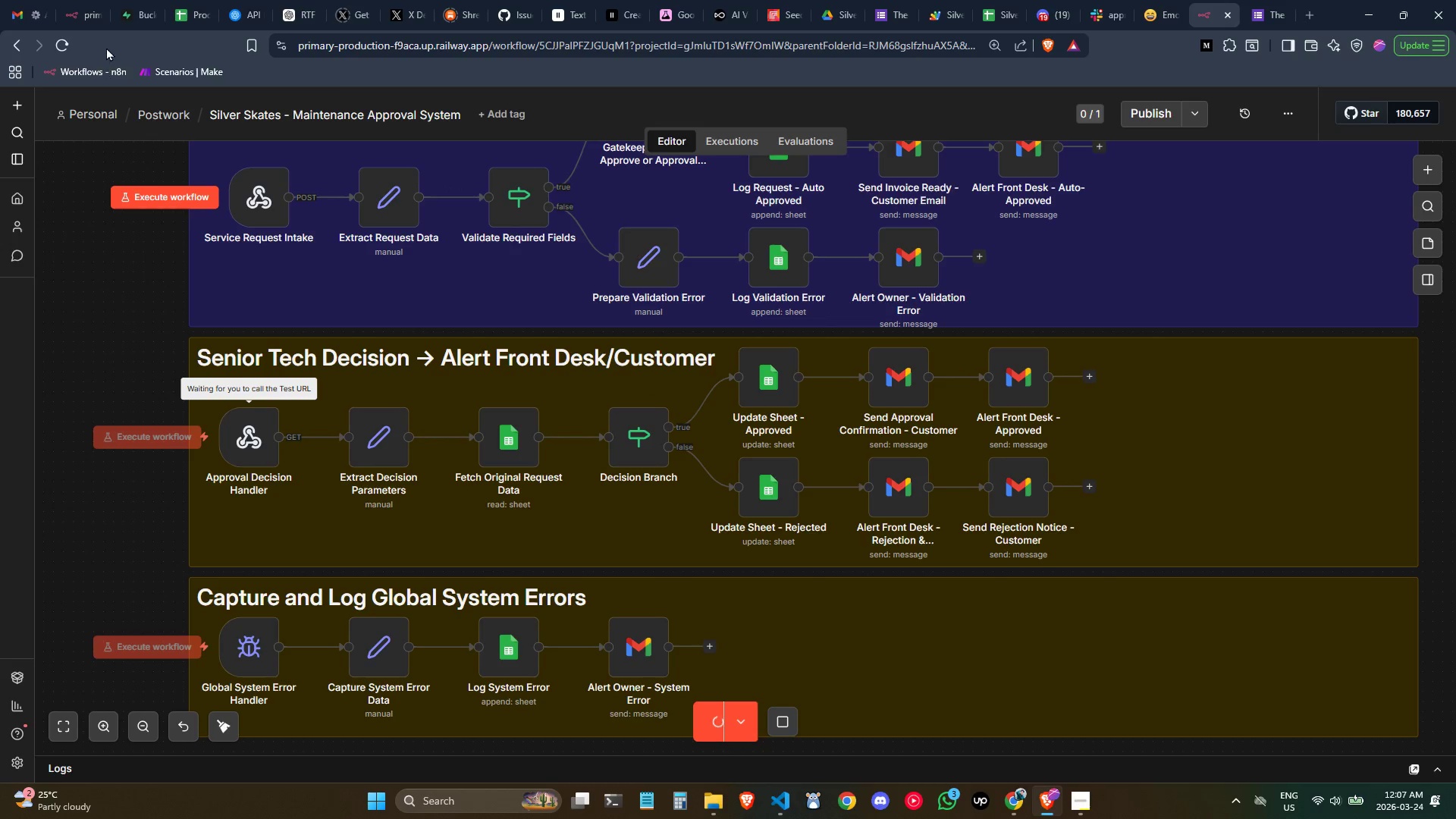 
wait(6.88)
 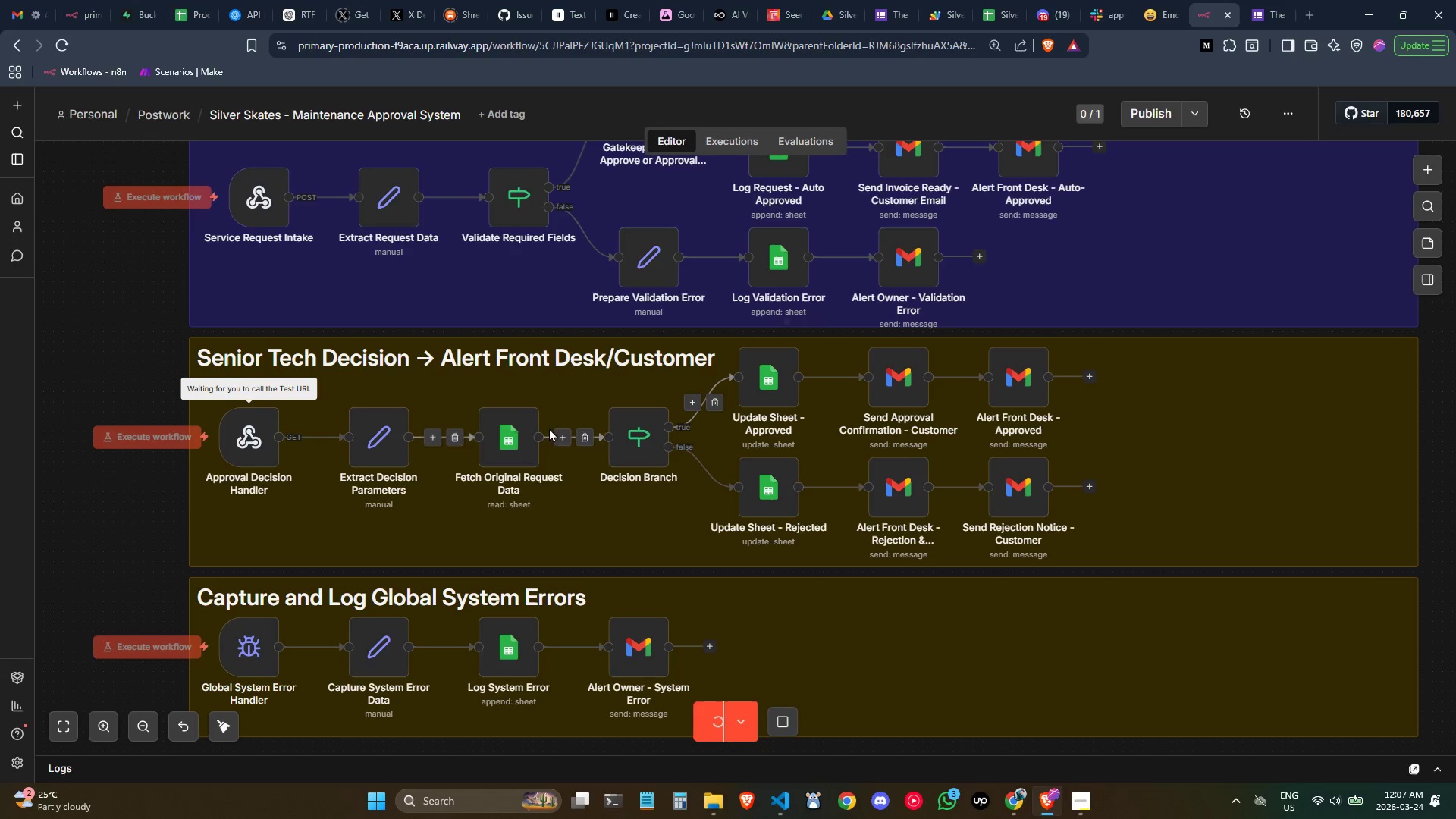 
left_click([95, 11])
 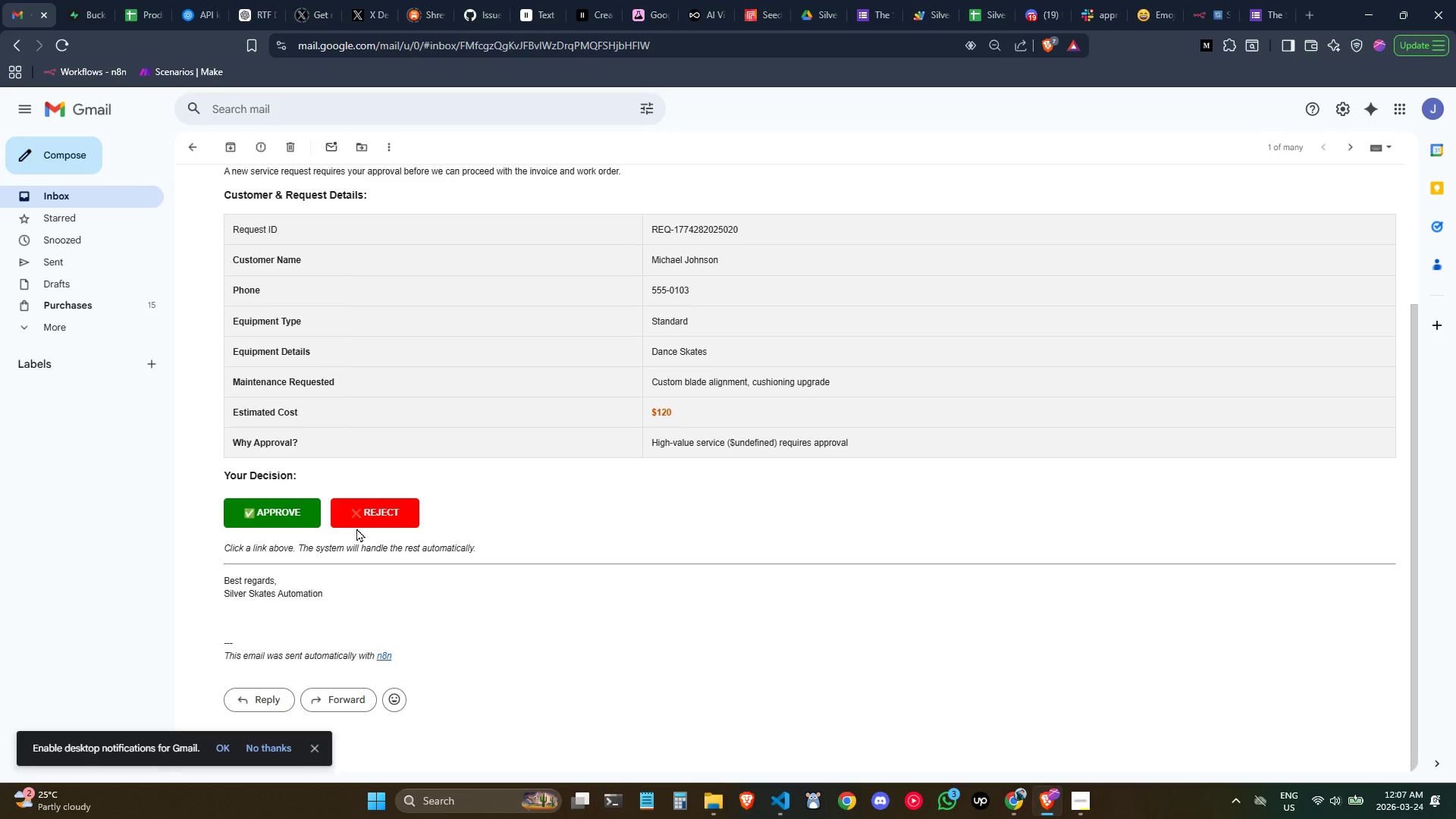 
left_click([385, 513])
 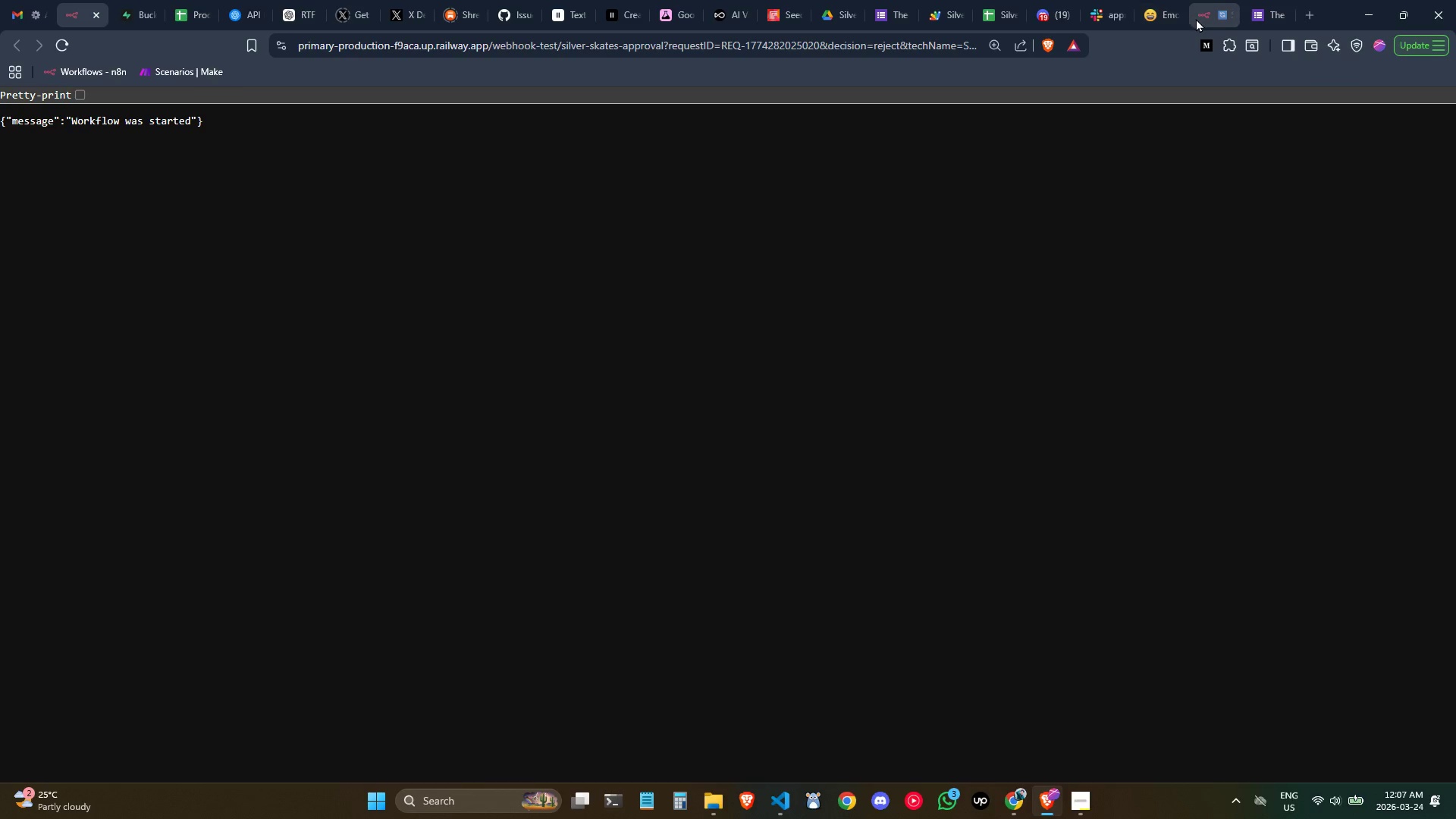 
left_click([1199, 20])
 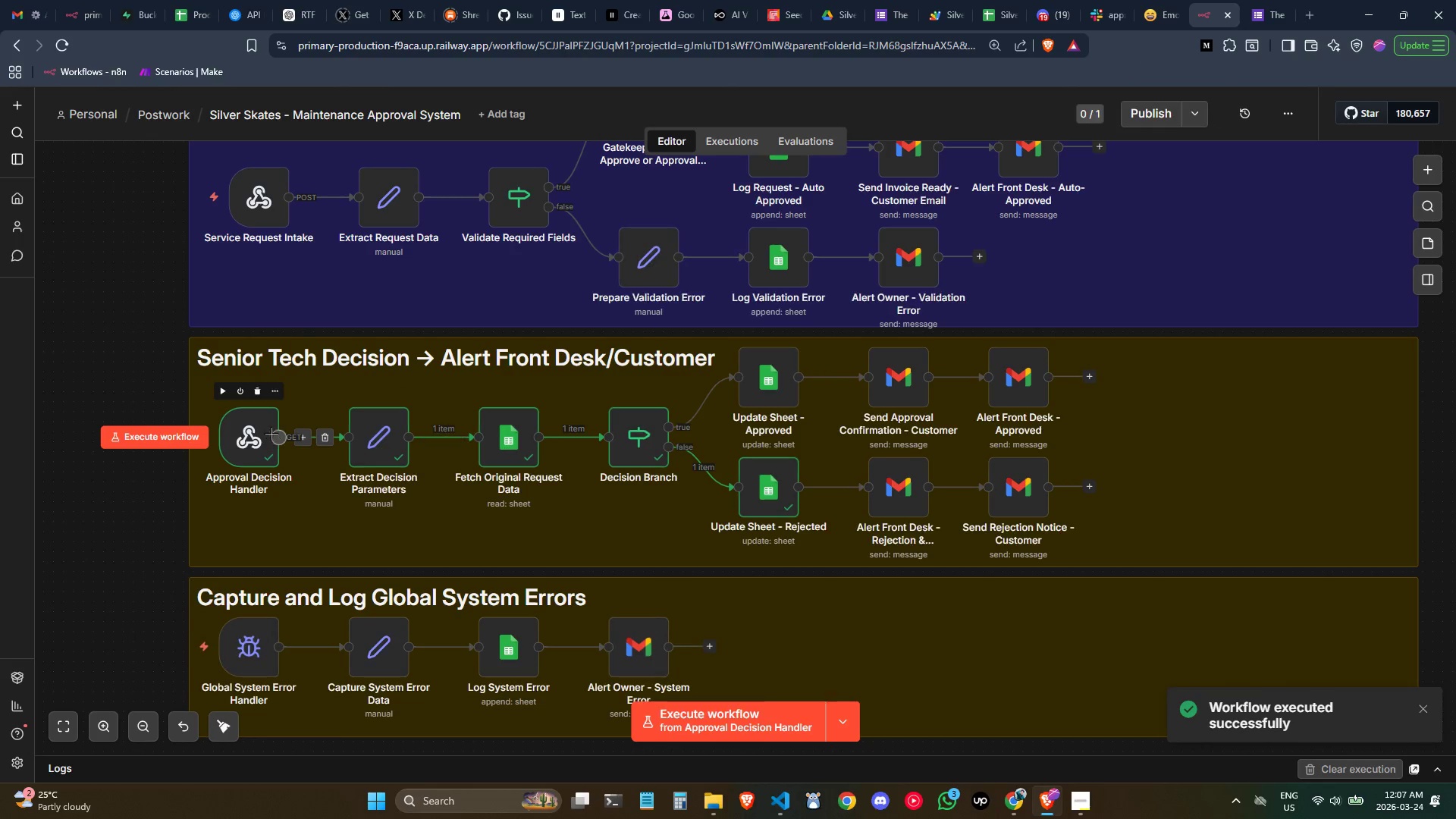 
double_click([255, 425])
 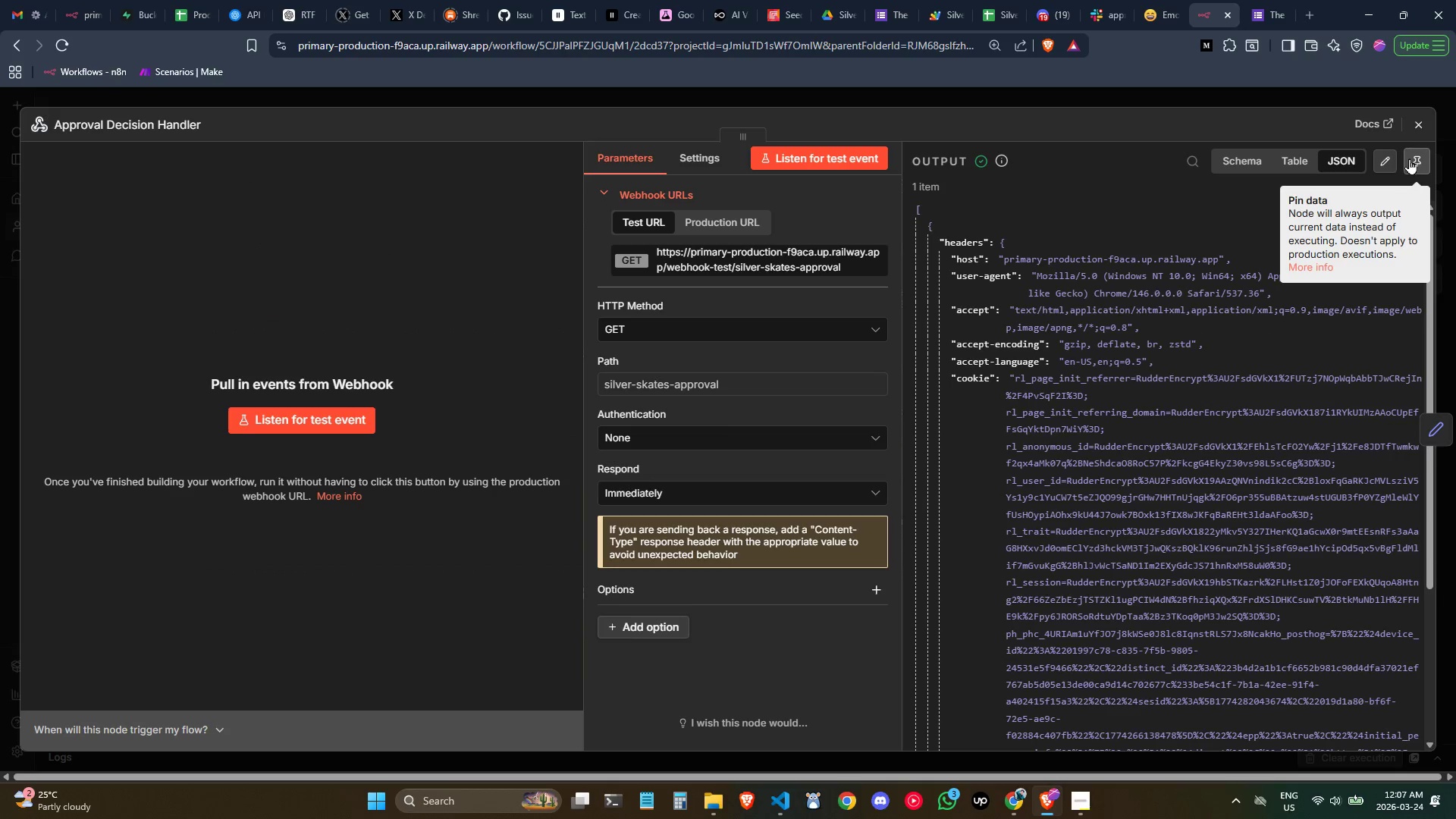 
left_click([1410, 158])
 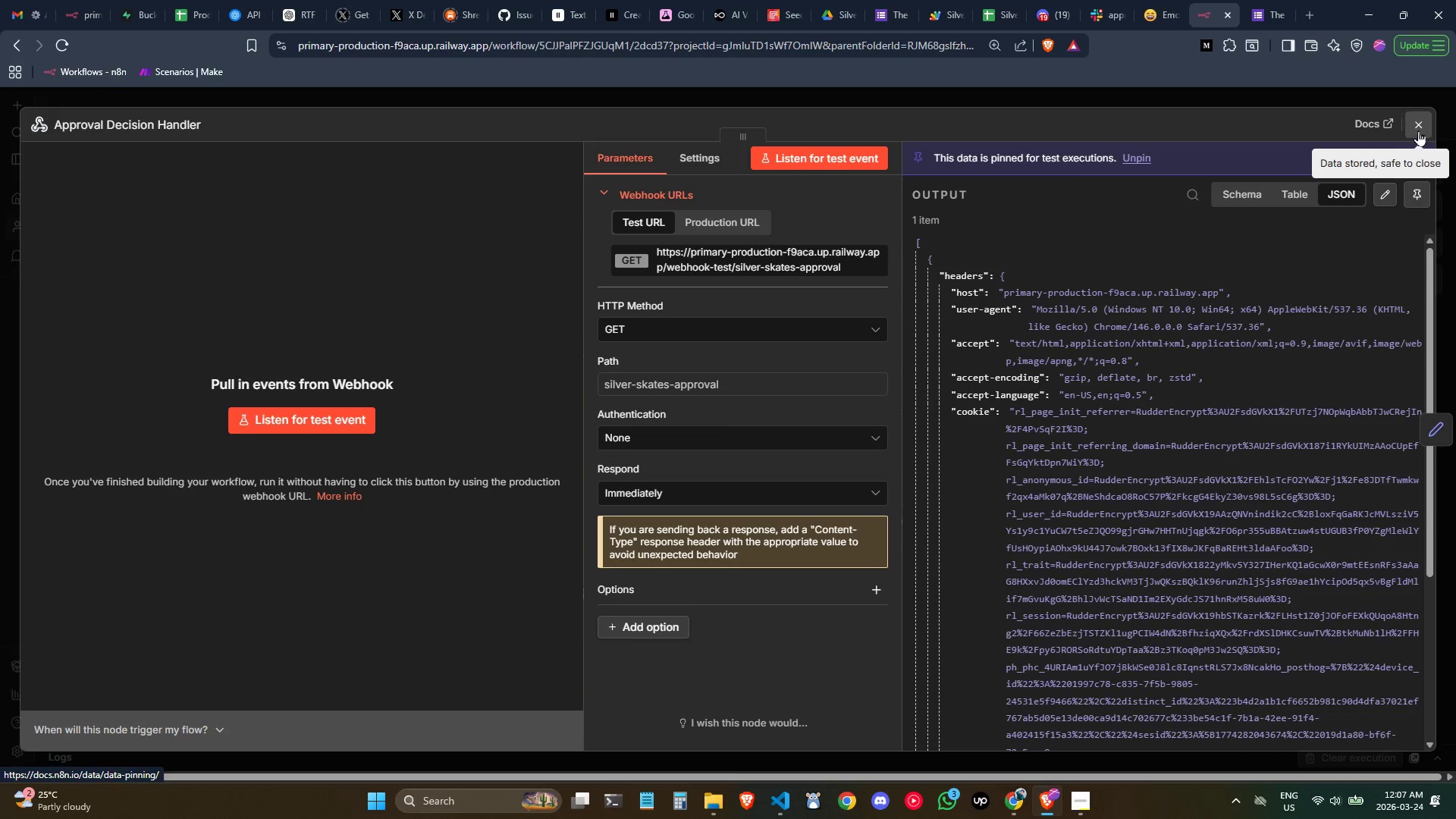 
left_click([1418, 130])
 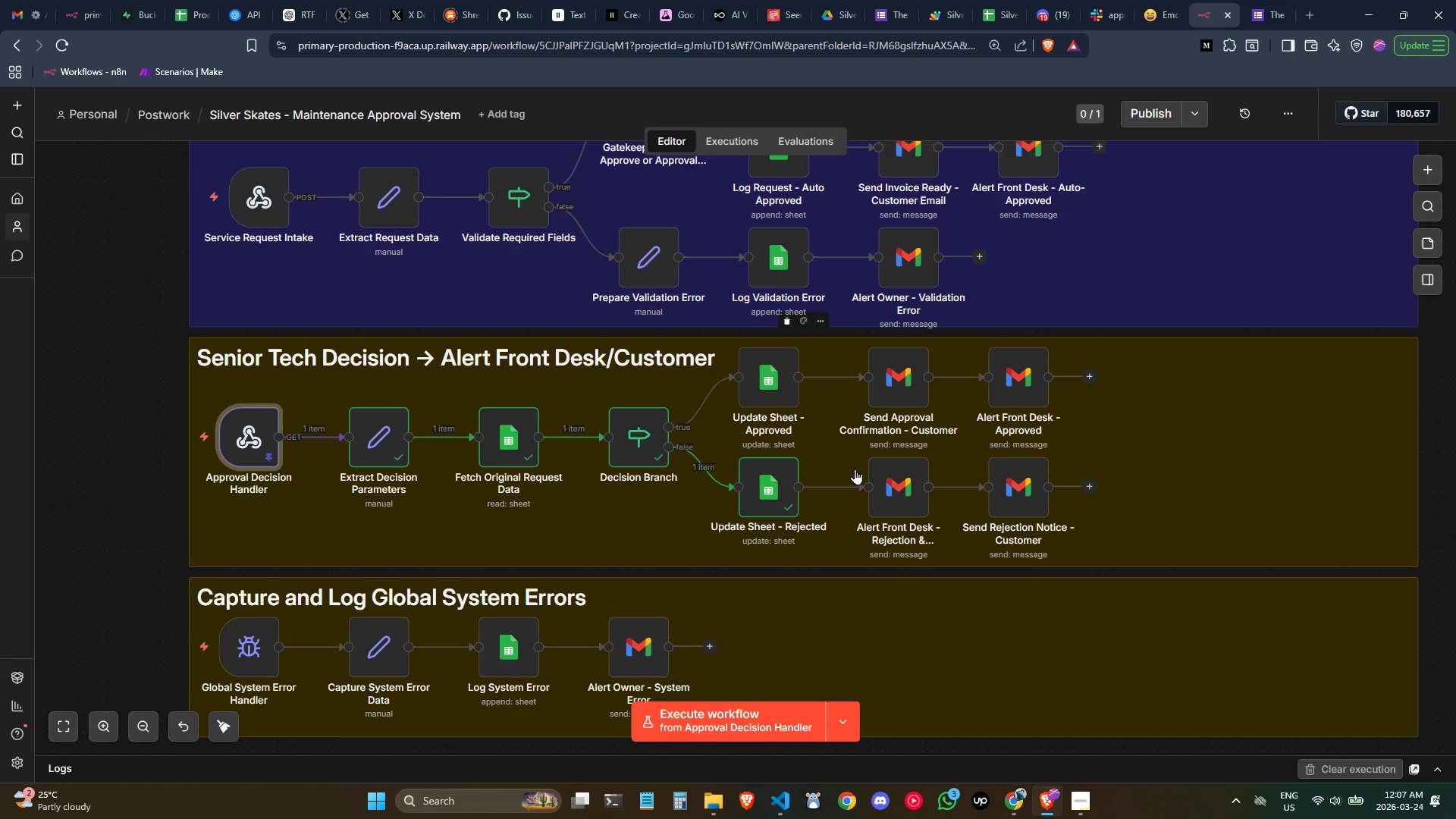 
wait(5.33)
 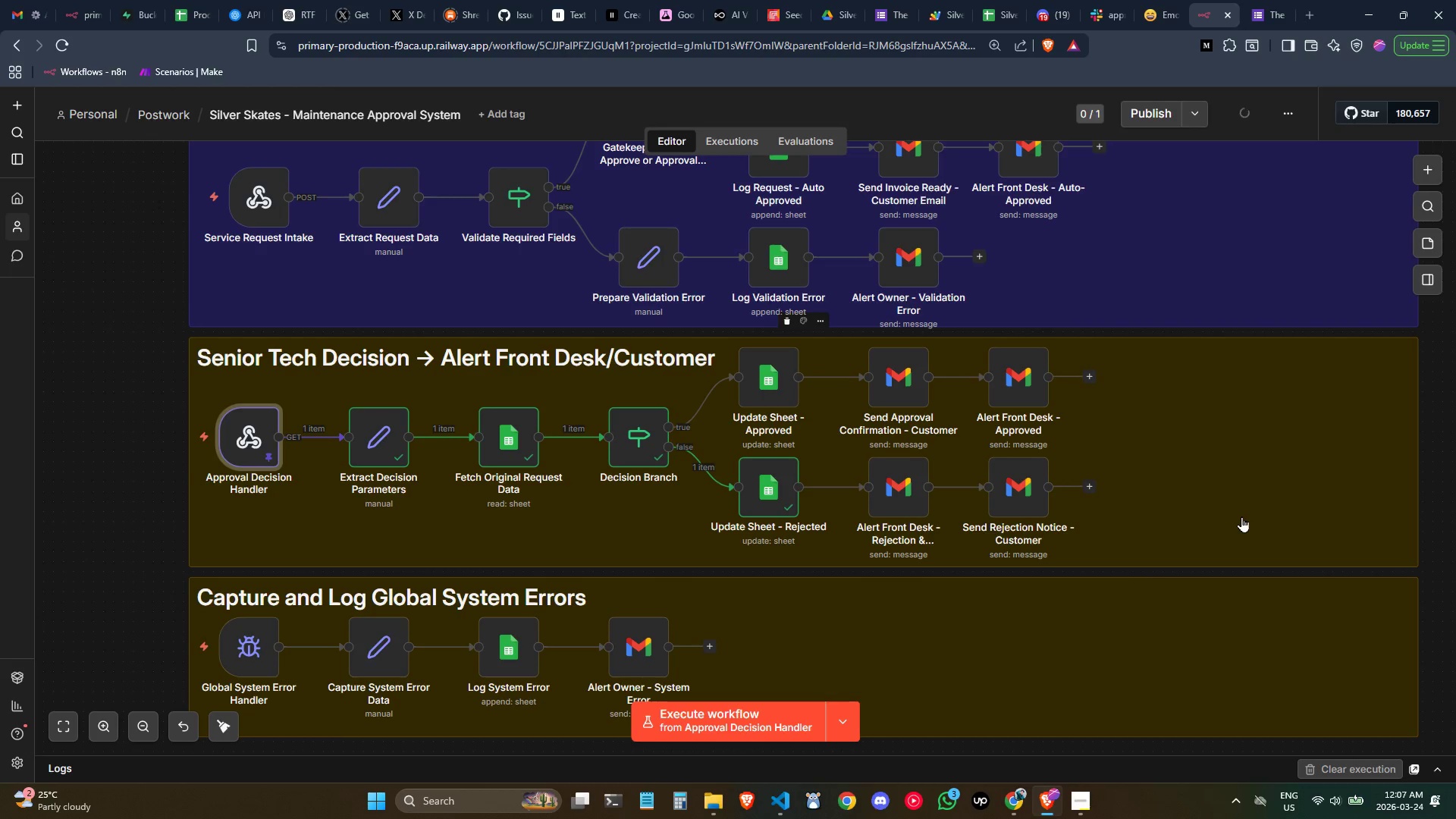 
double_click([772, 488])
 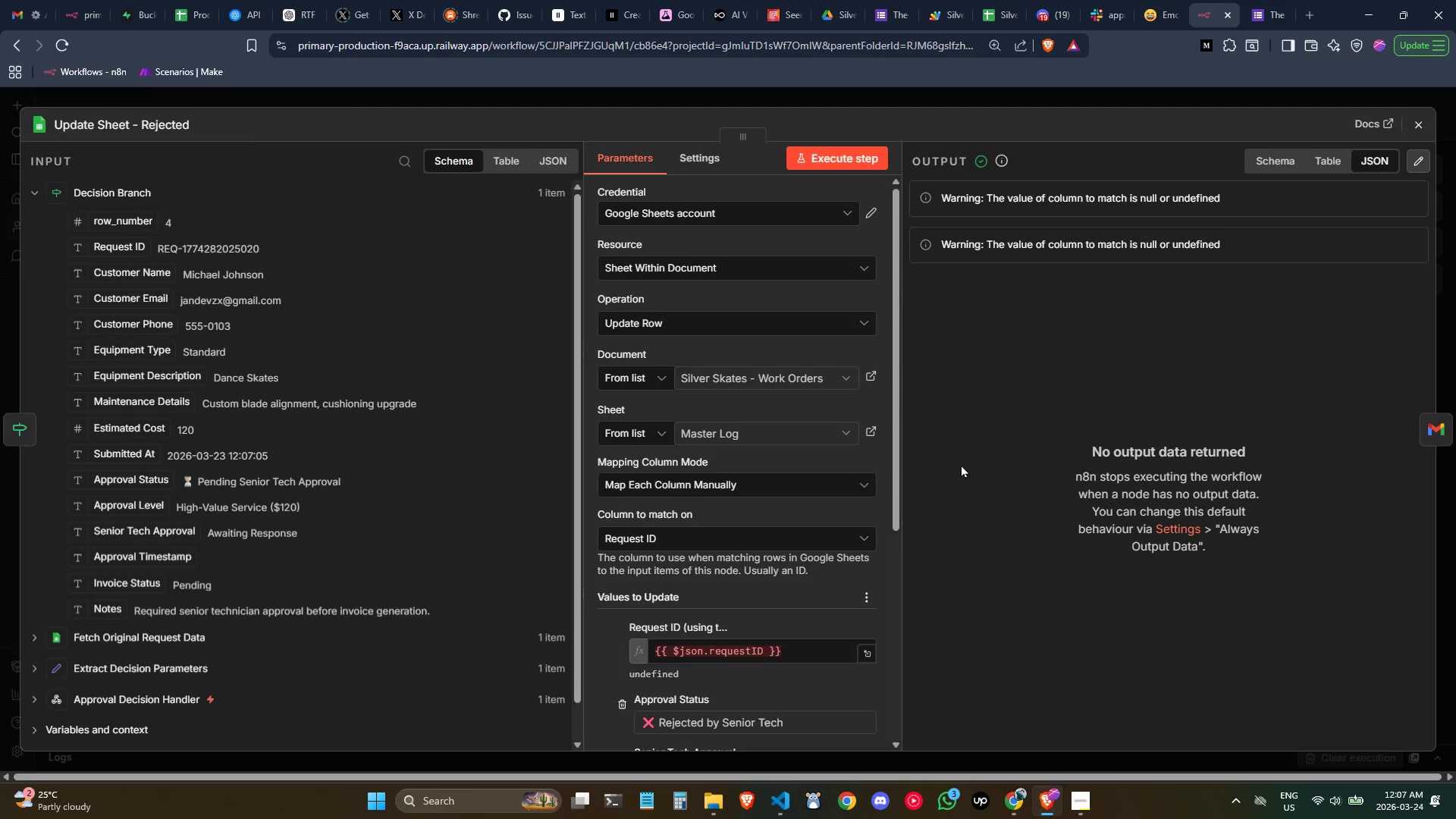 
scroll: coordinate [786, 400], scroll_direction: down, amount: 1.0
 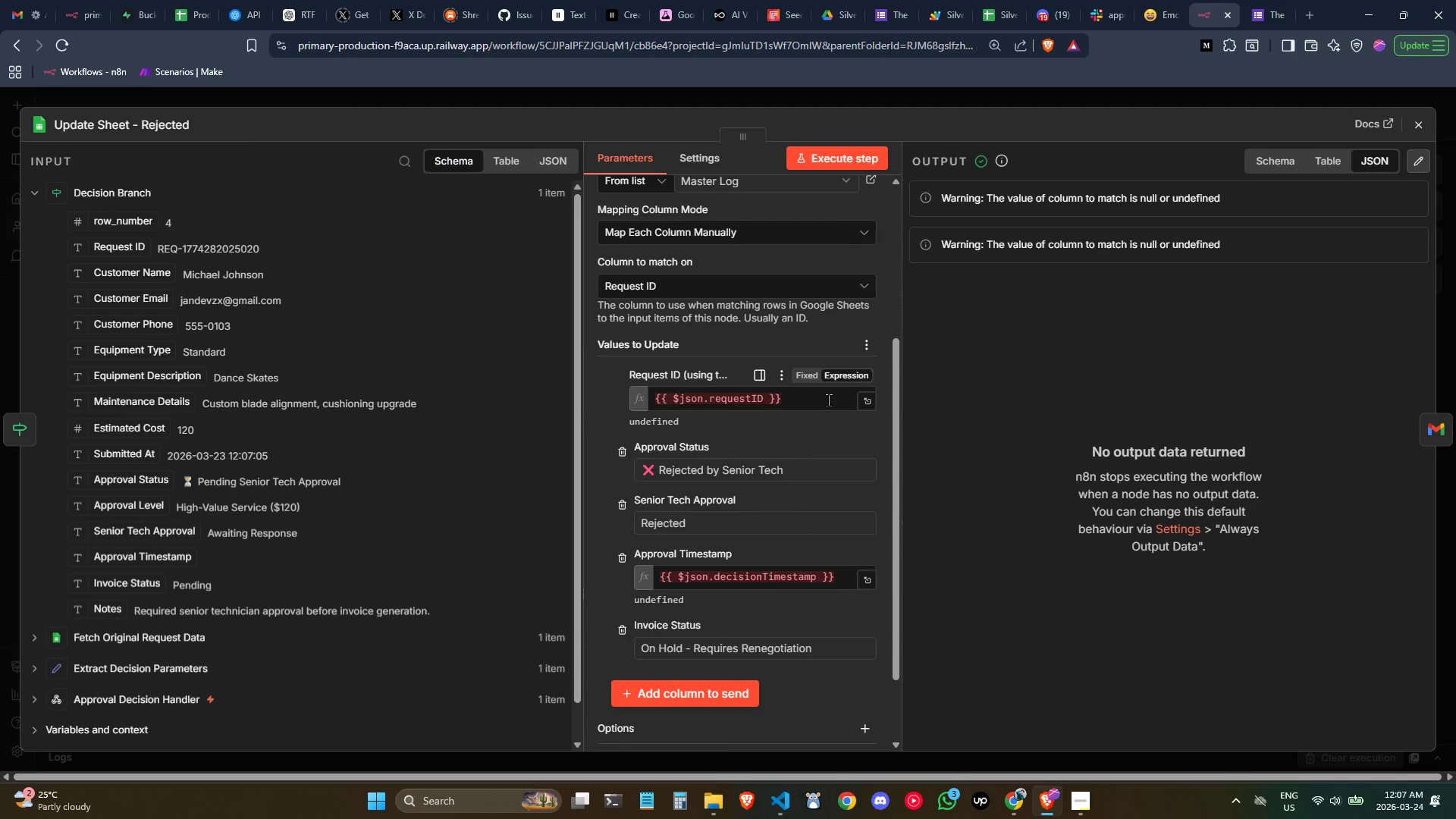 
double_click([826, 398])
 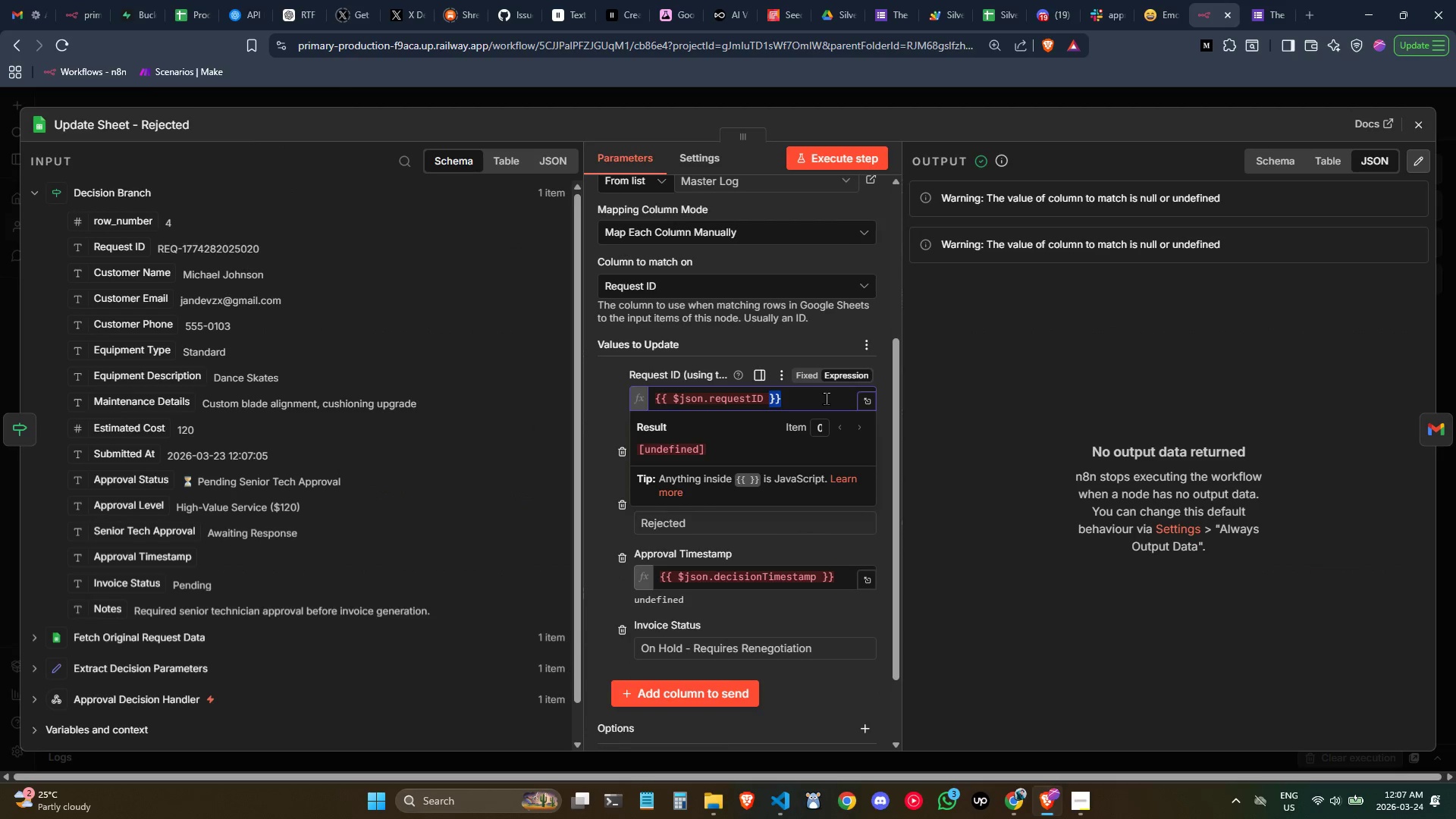 
triple_click([826, 398])
 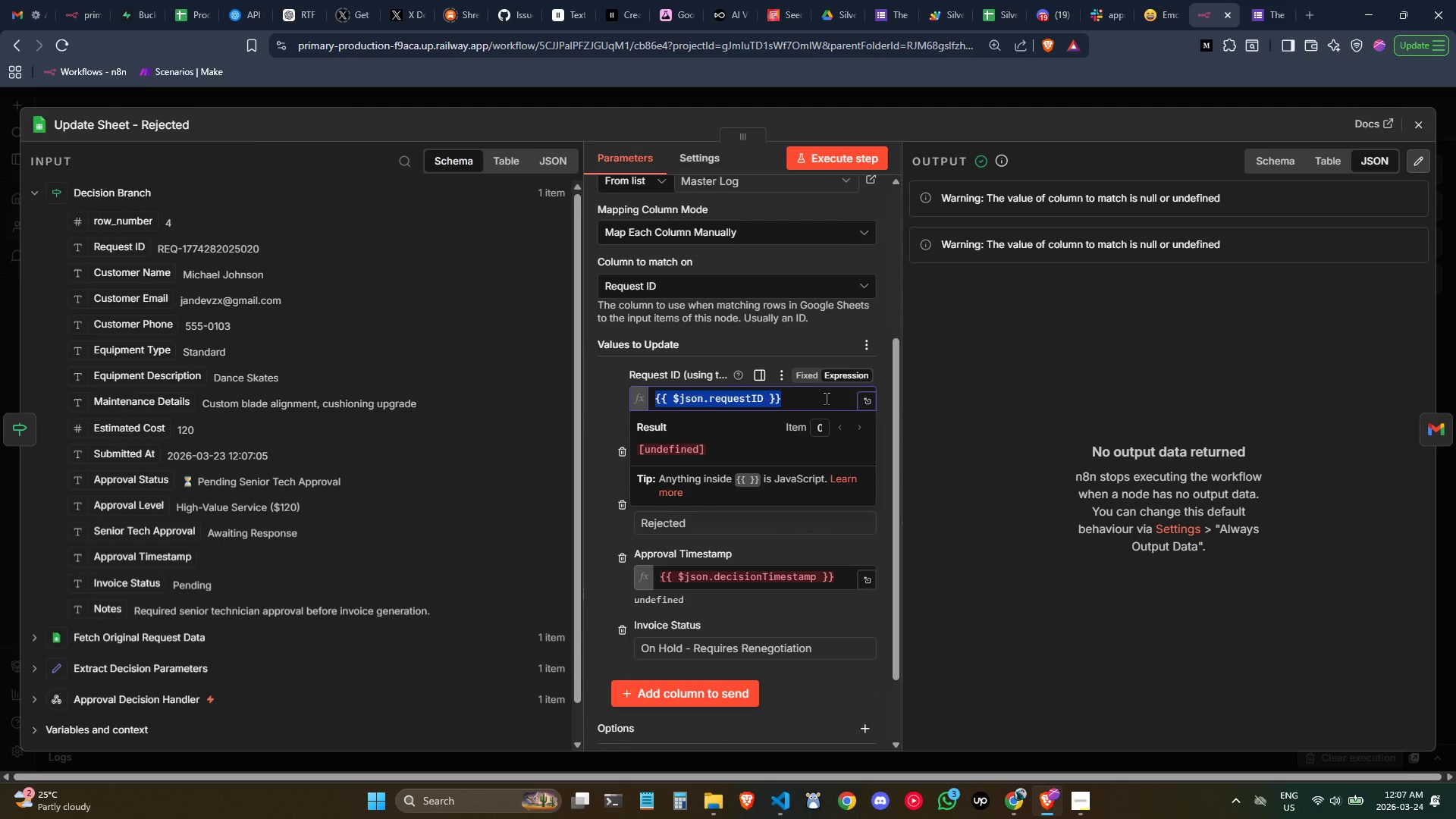 
key(Control+ControlLeft)
 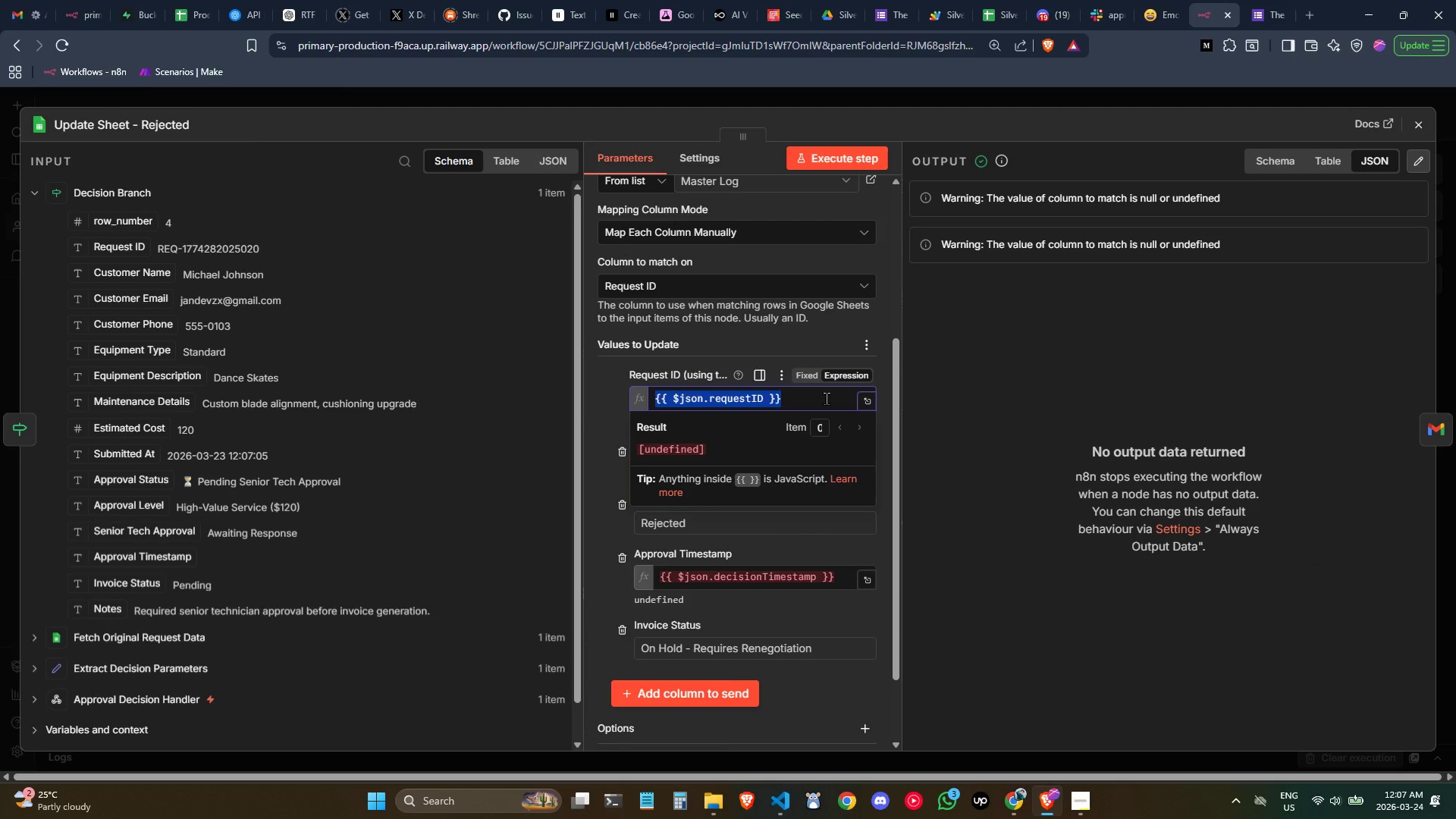 
key(Control+A)
 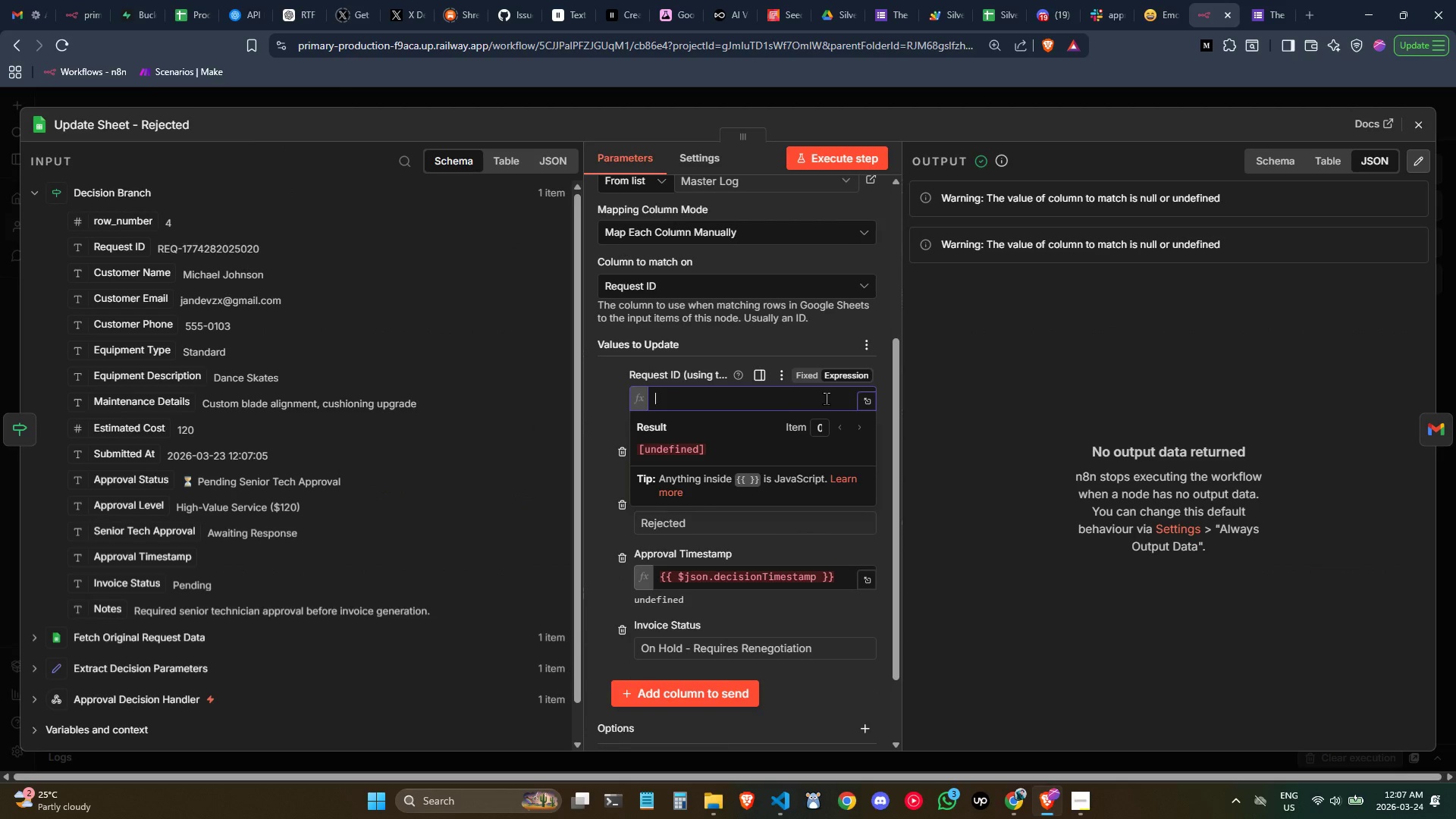 
key(Backspace)
 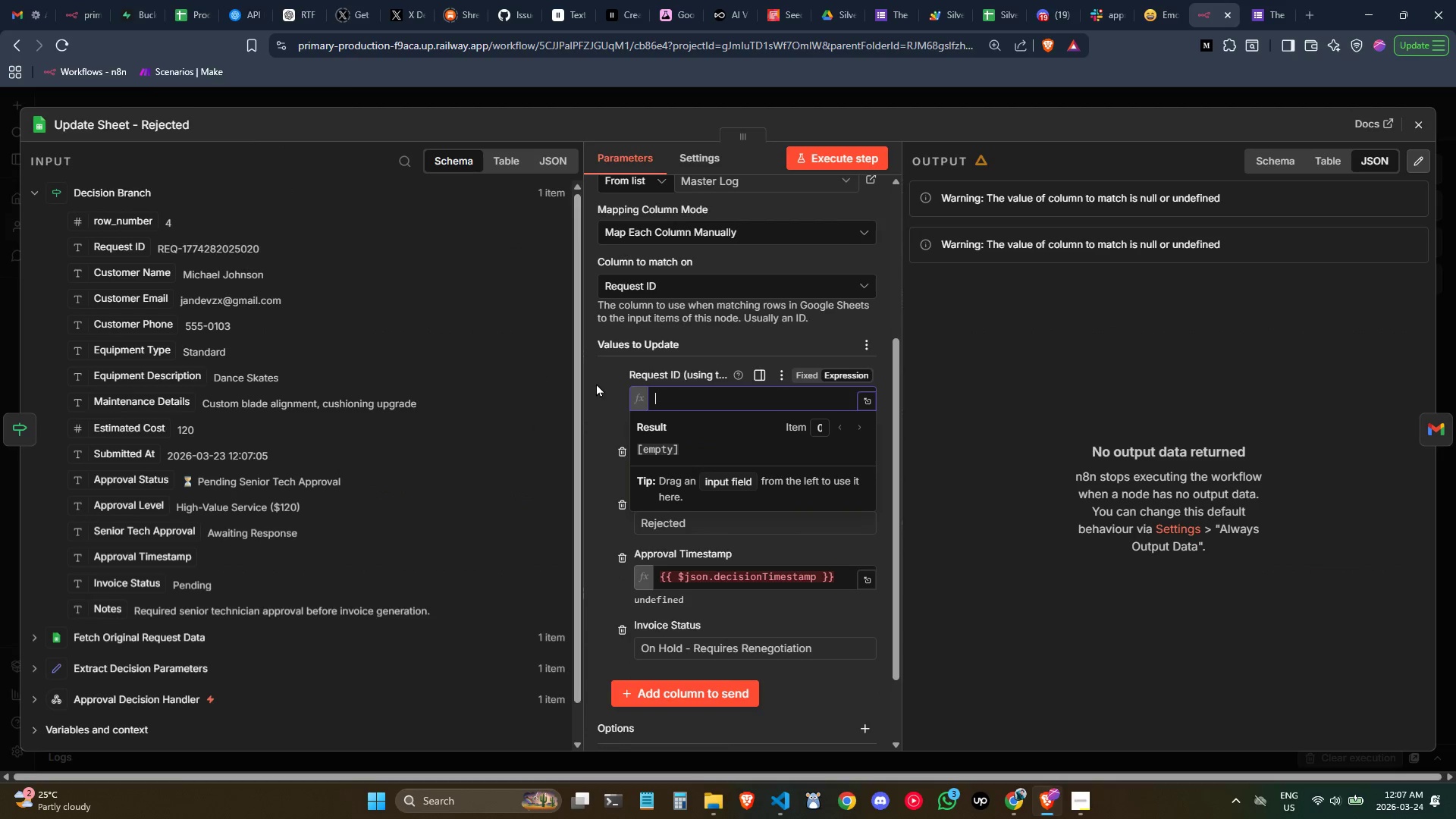 
left_click([604, 383])
 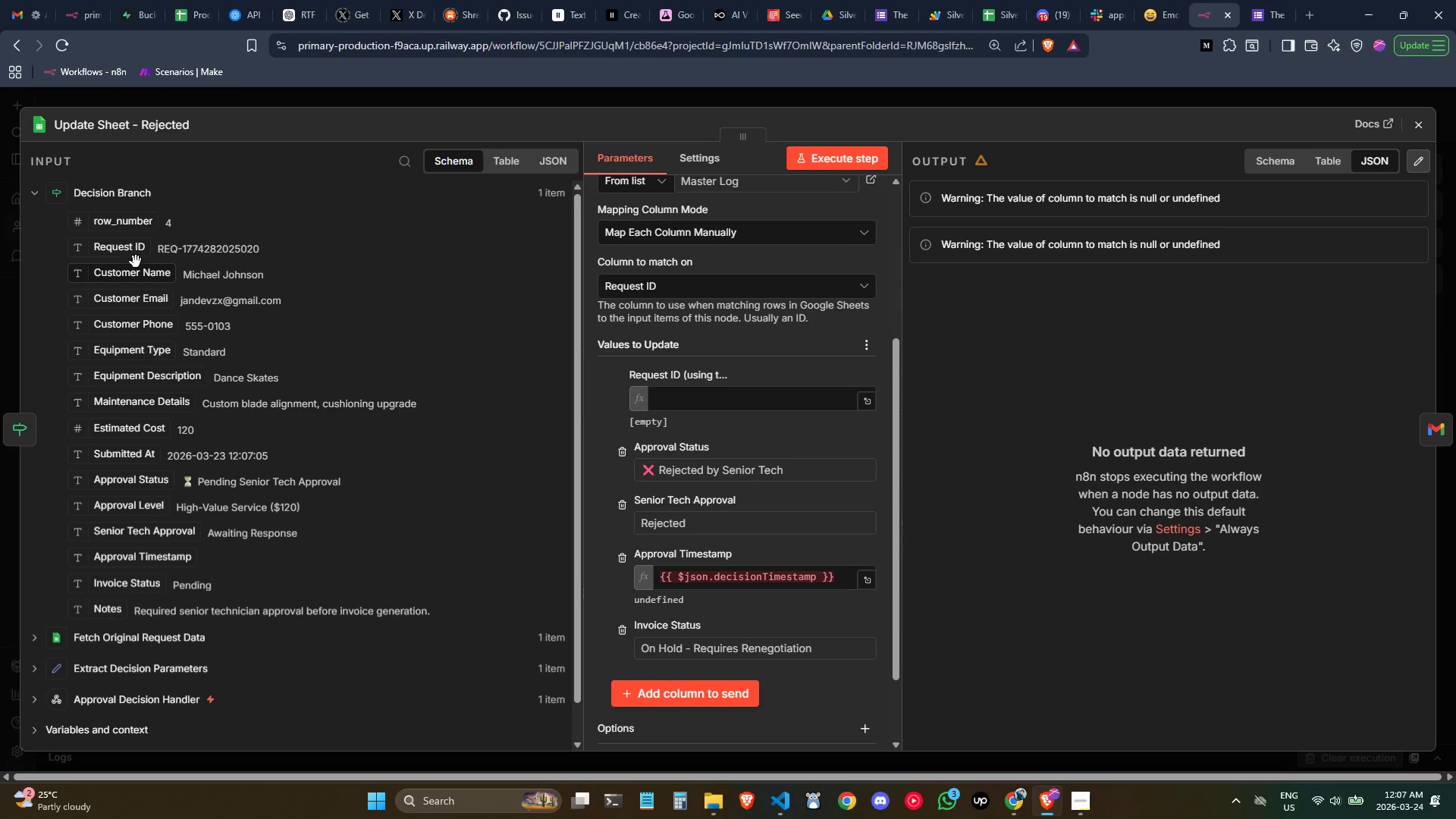 
left_click_drag(start_coordinate=[133, 249], to_coordinate=[721, 398])
 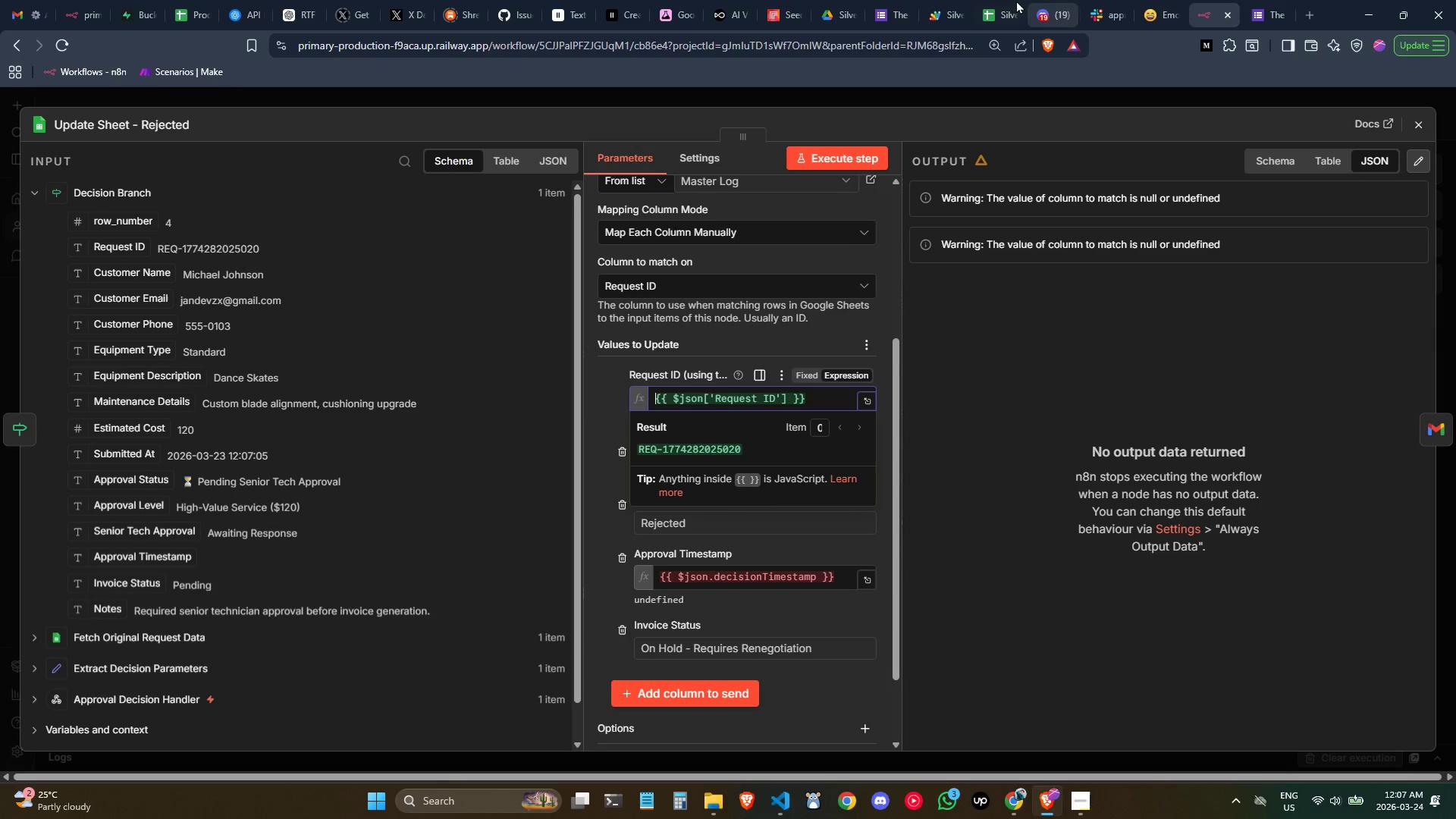 
left_click([1010, 0])
 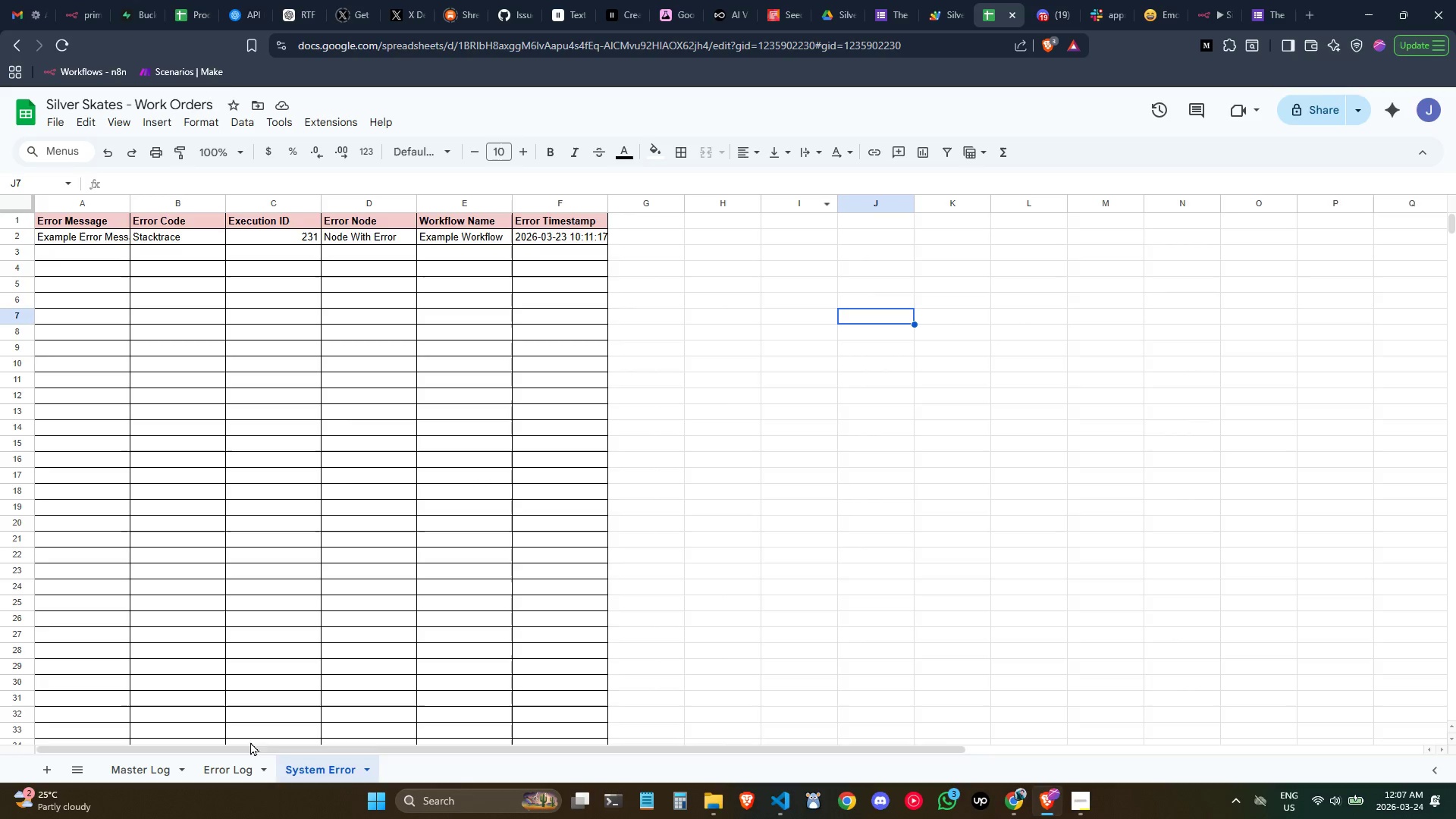 
left_click([228, 764])
 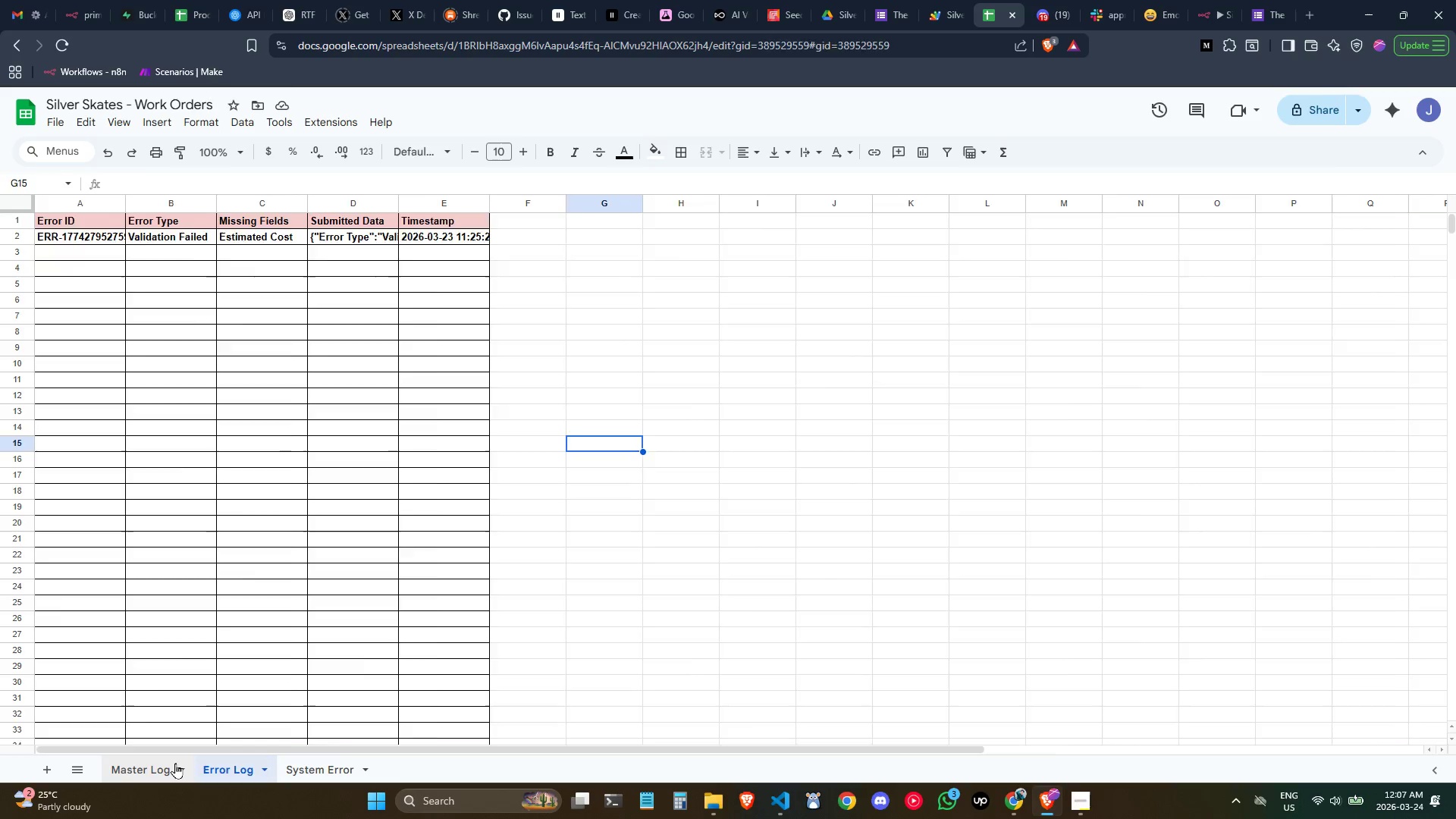 
left_click([175, 763])
 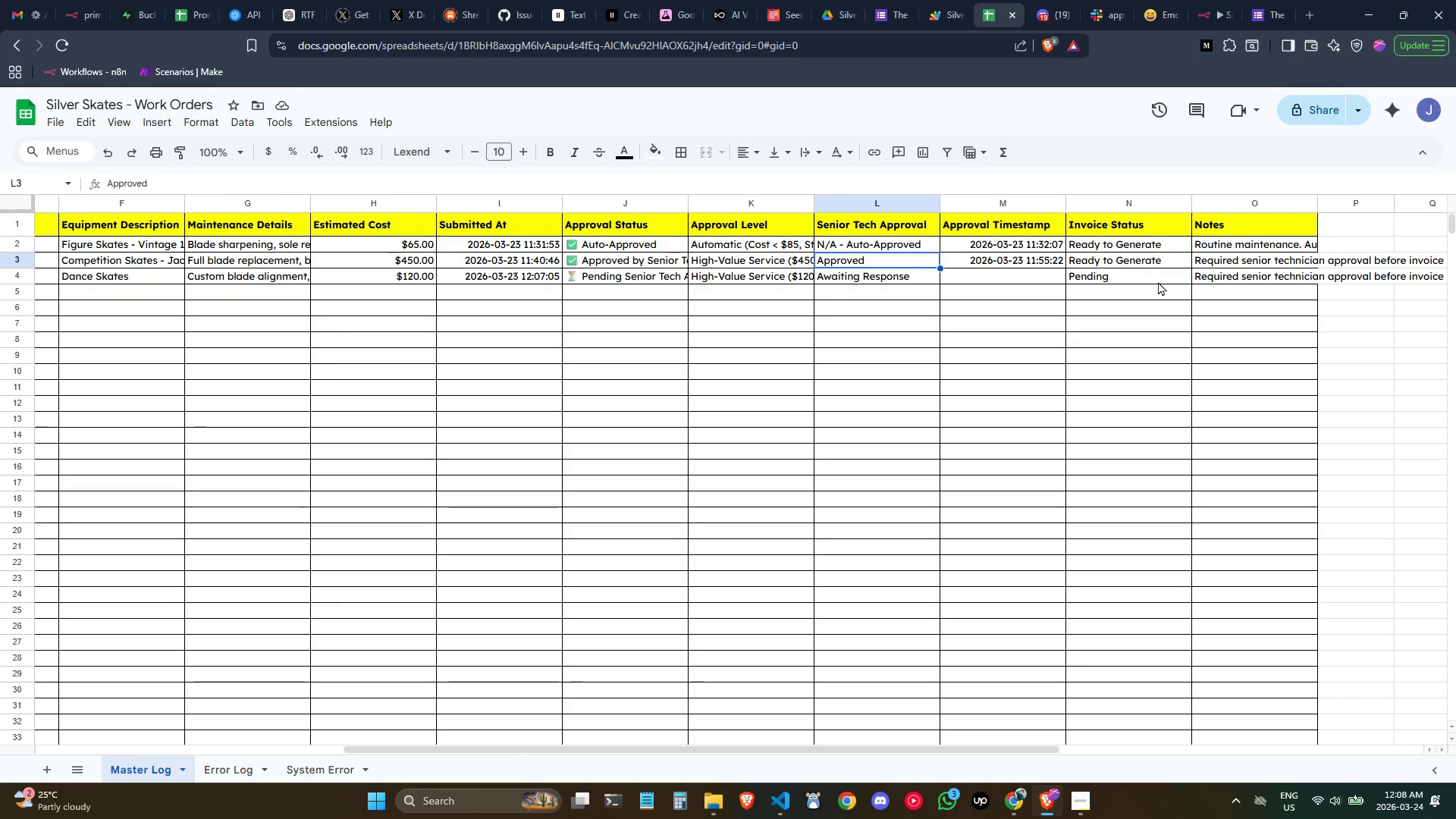 
left_click([1350, 328])
 